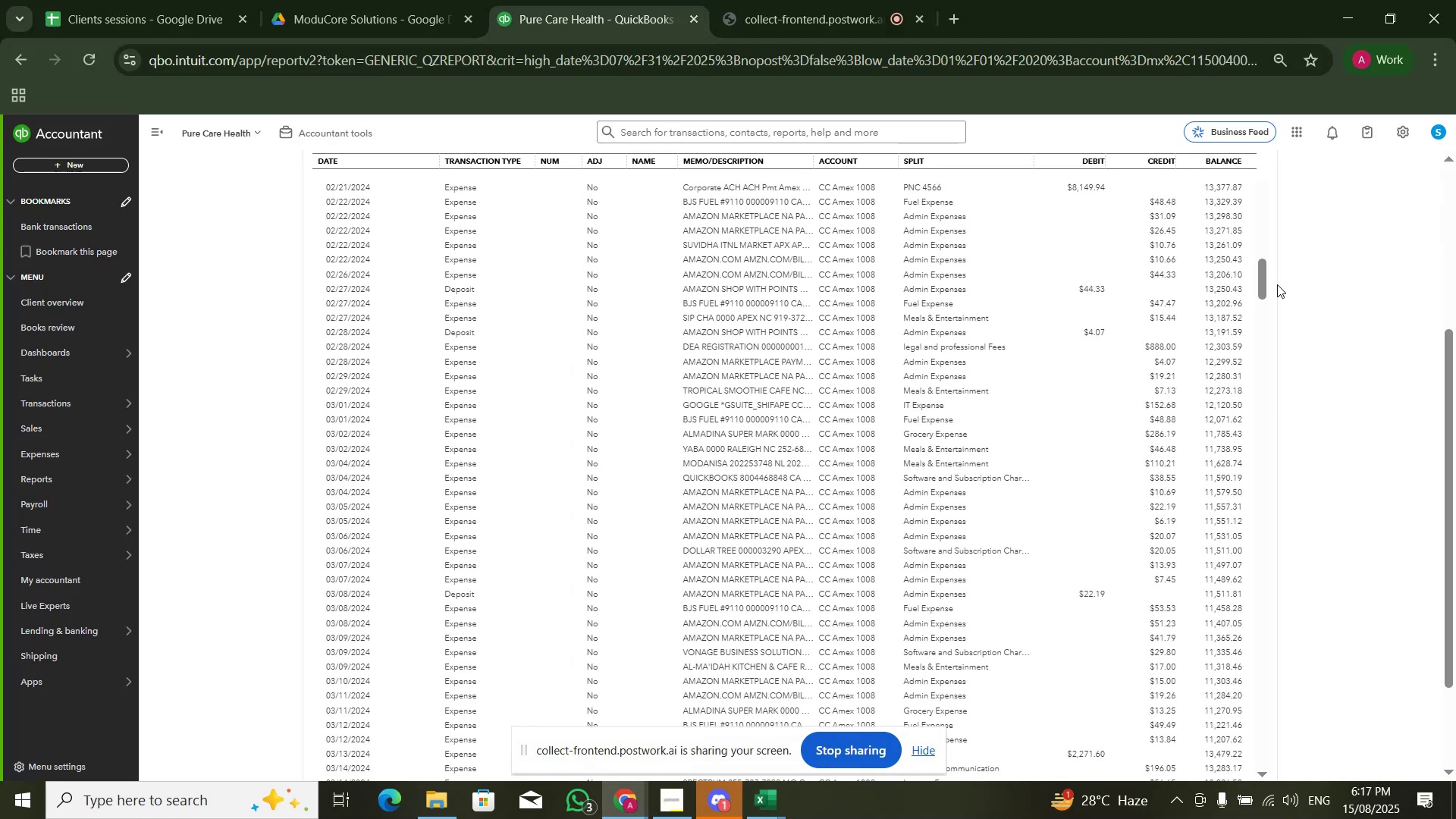 
left_click_drag(start_coordinate=[1258, 282], to_coordinate=[1257, 708])
 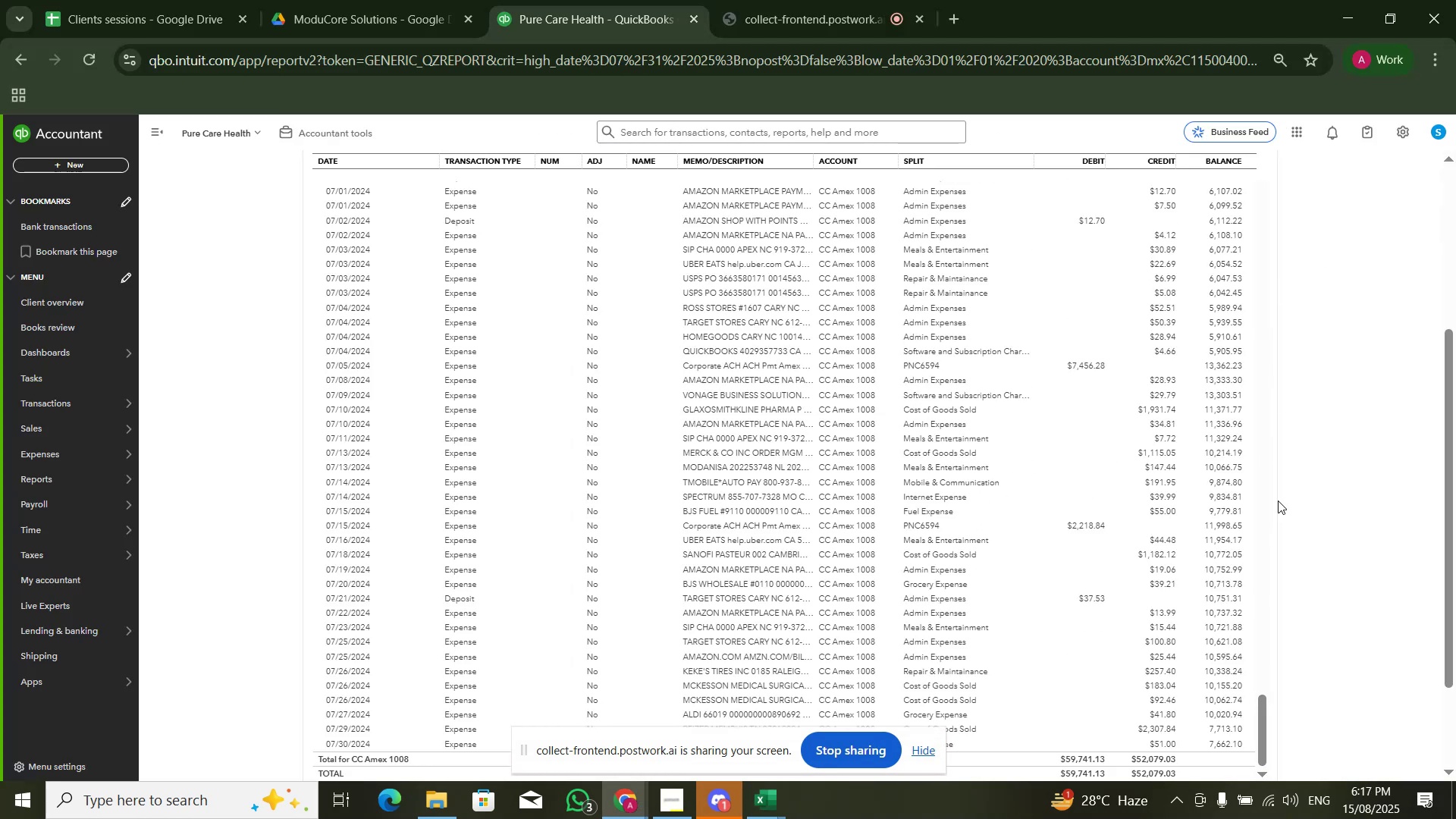 
scroll: coordinate [1278, 500], scroll_direction: down, amount: 2.0
 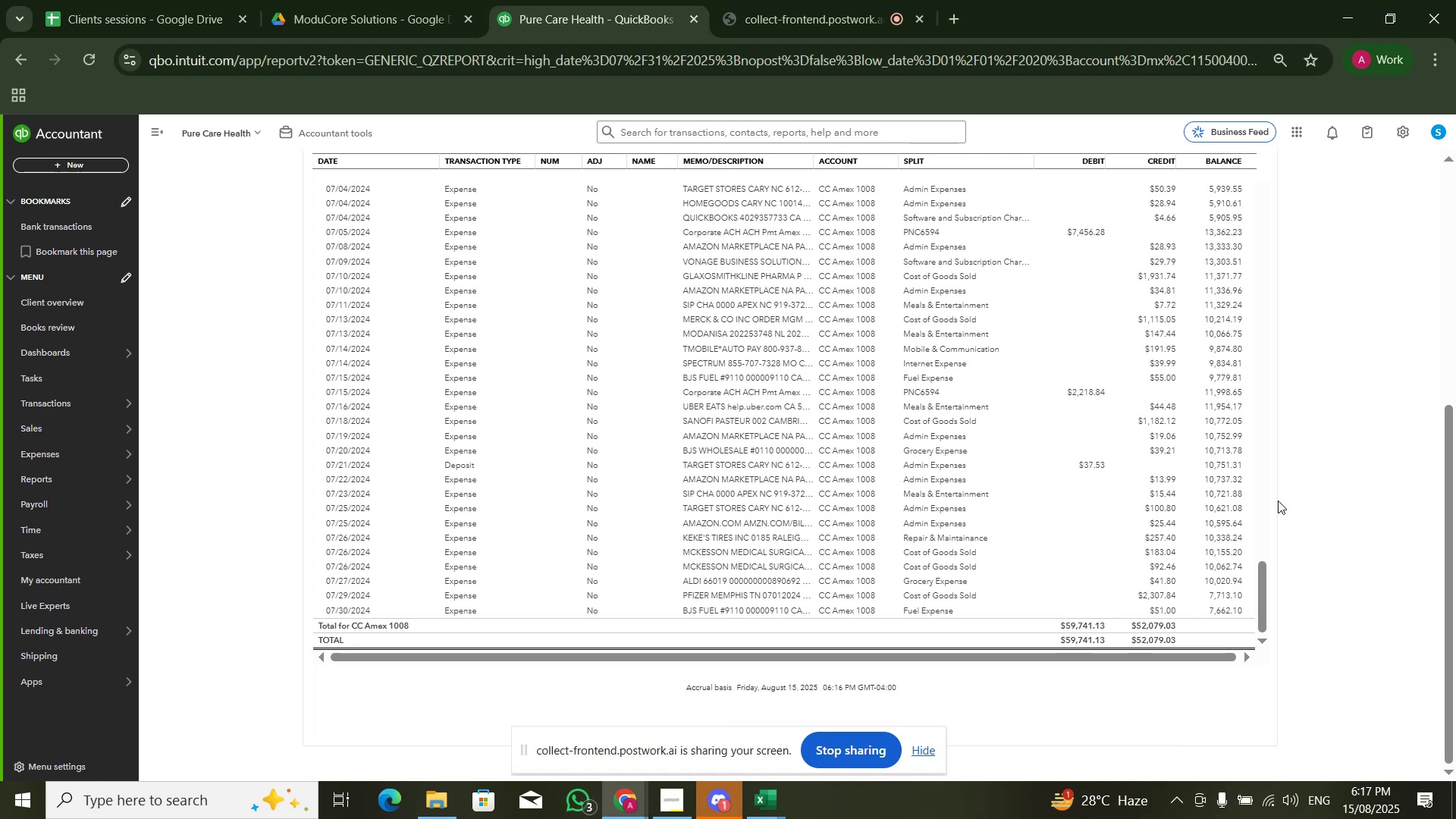 
key(Alt+AltLeft)
 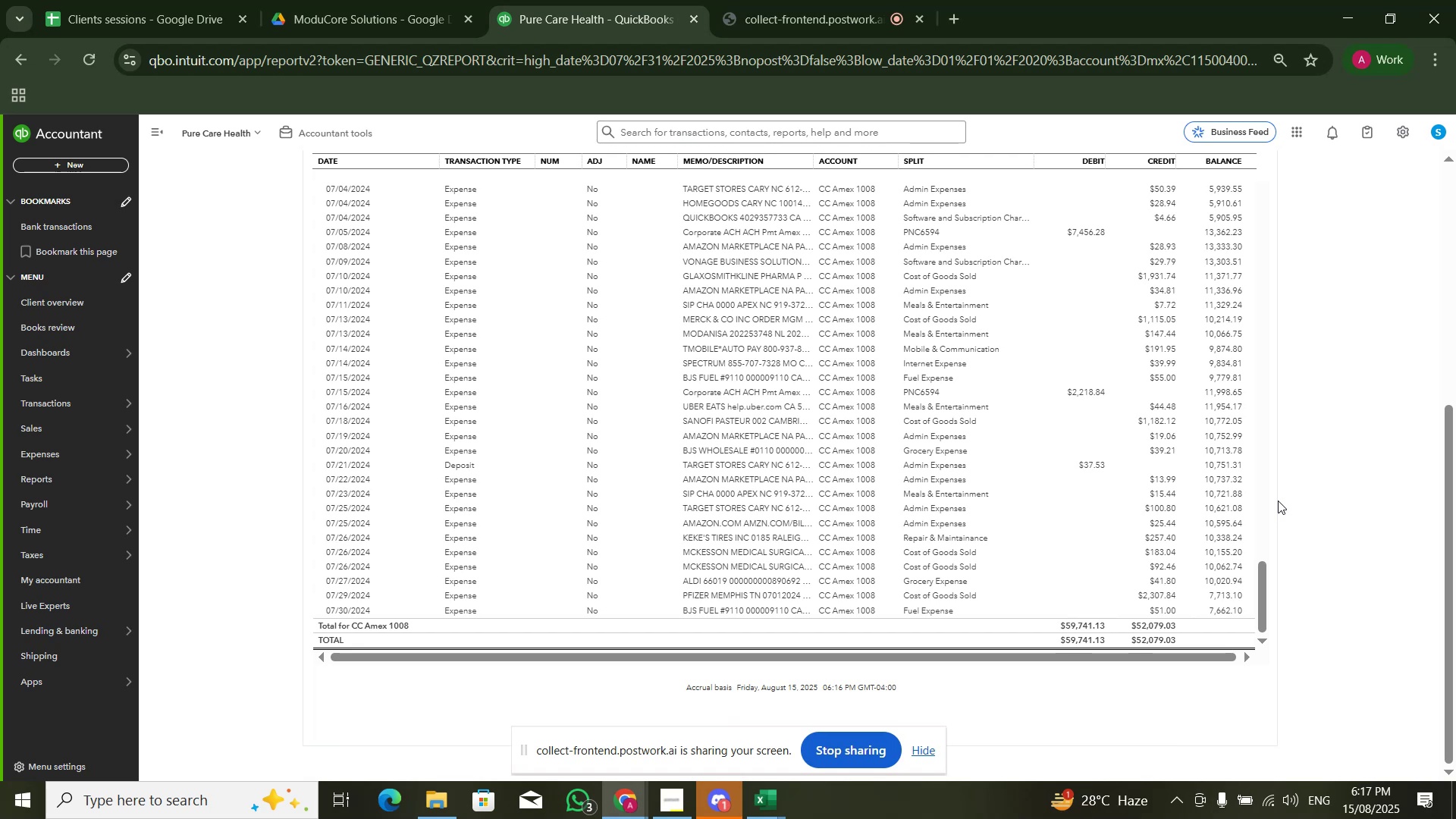 
key(Alt+Tab)
 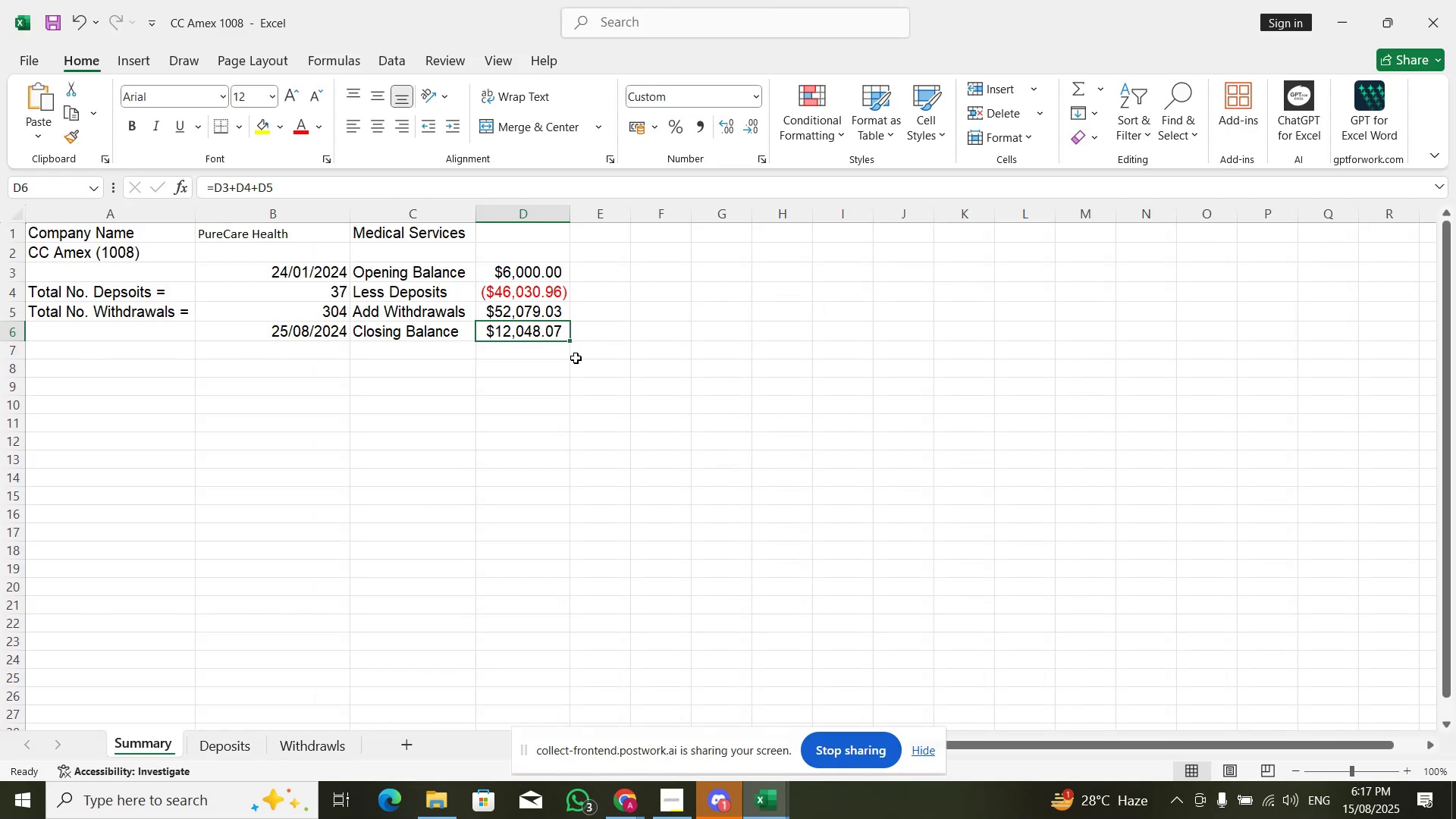 
key(Alt+AltLeft)
 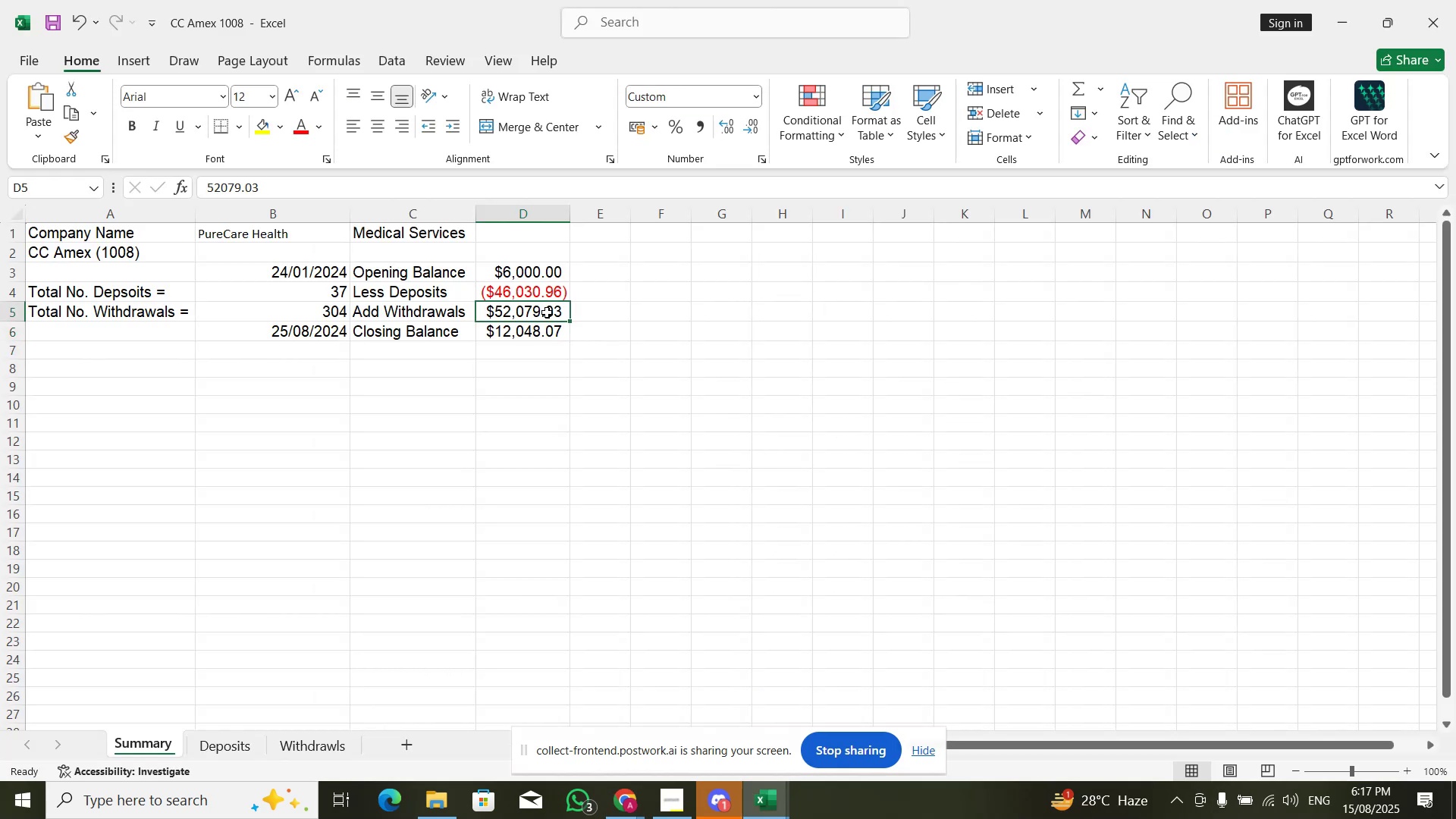 
key(Alt+Tab)
 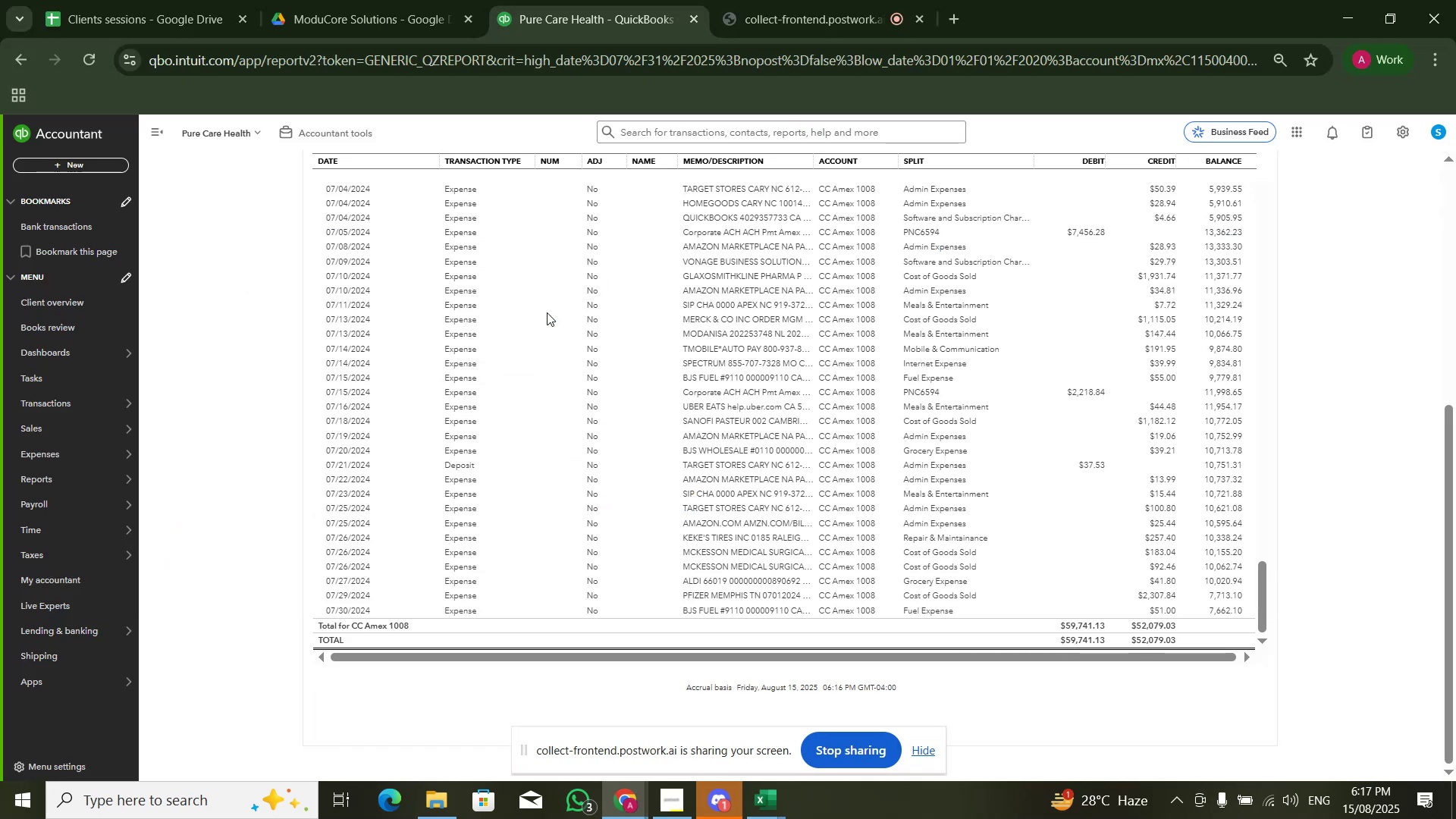 
key(Alt+Tab)
 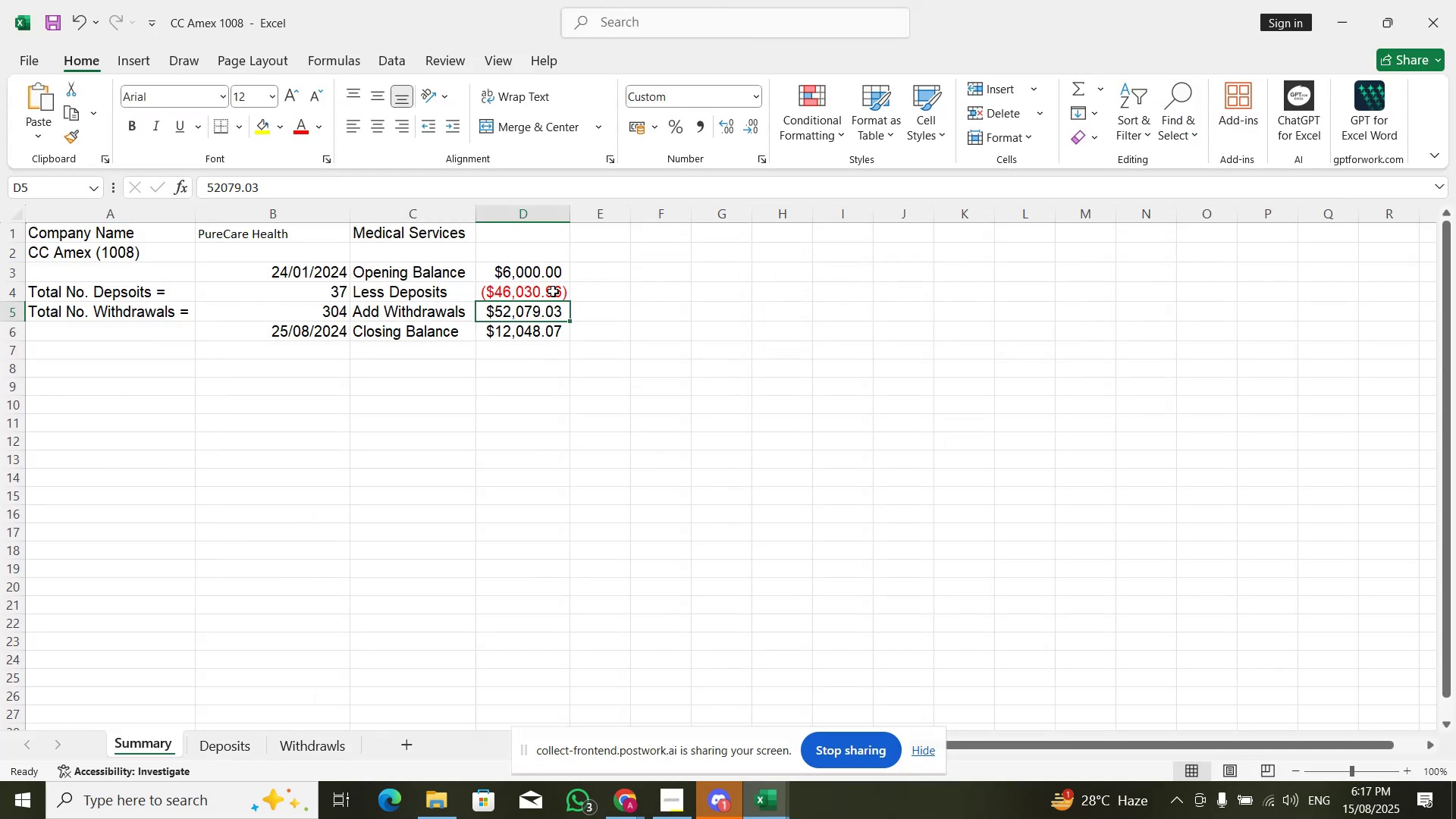 
left_click([554, 290])
 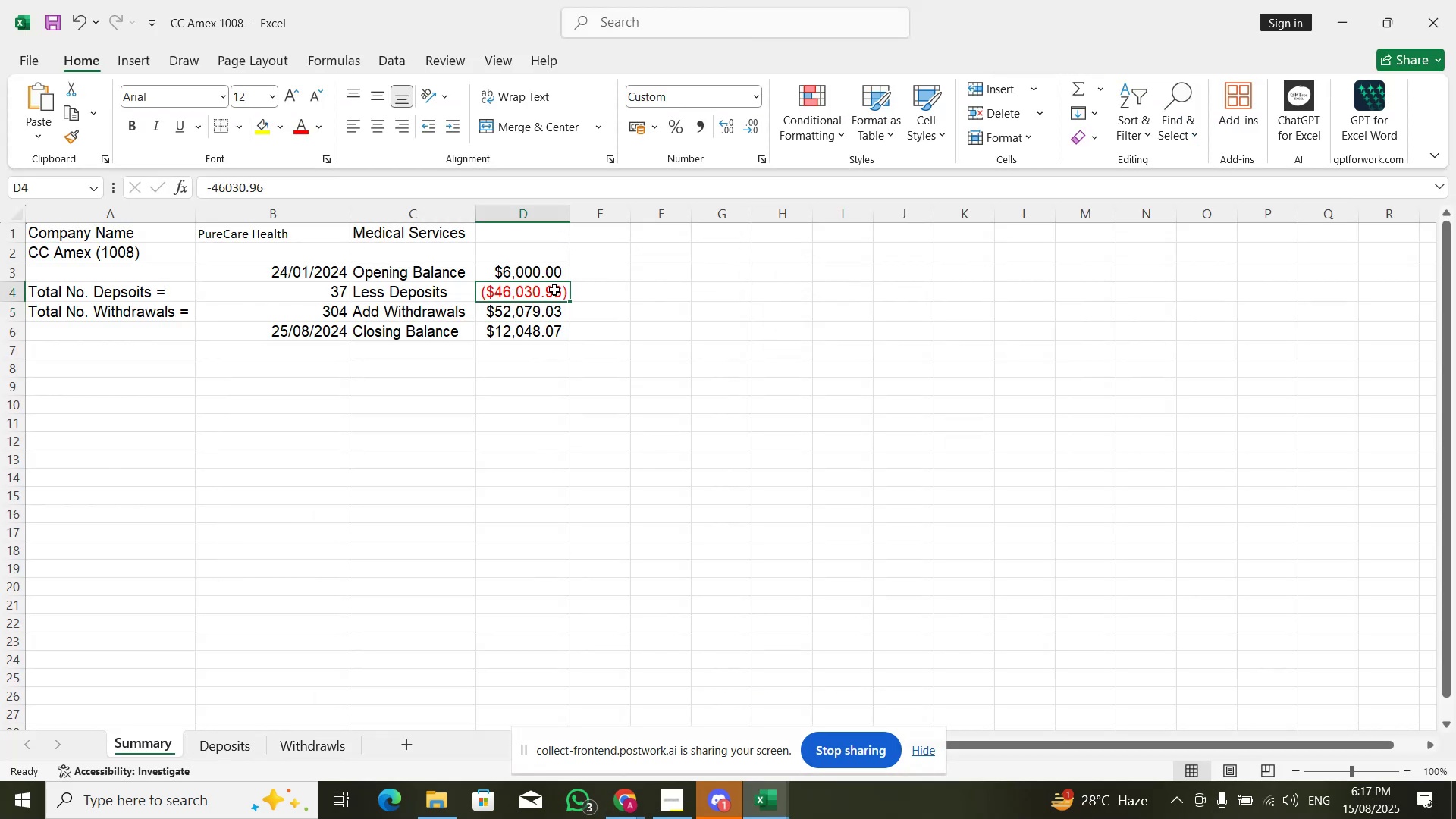 
key(Alt+Tab)
 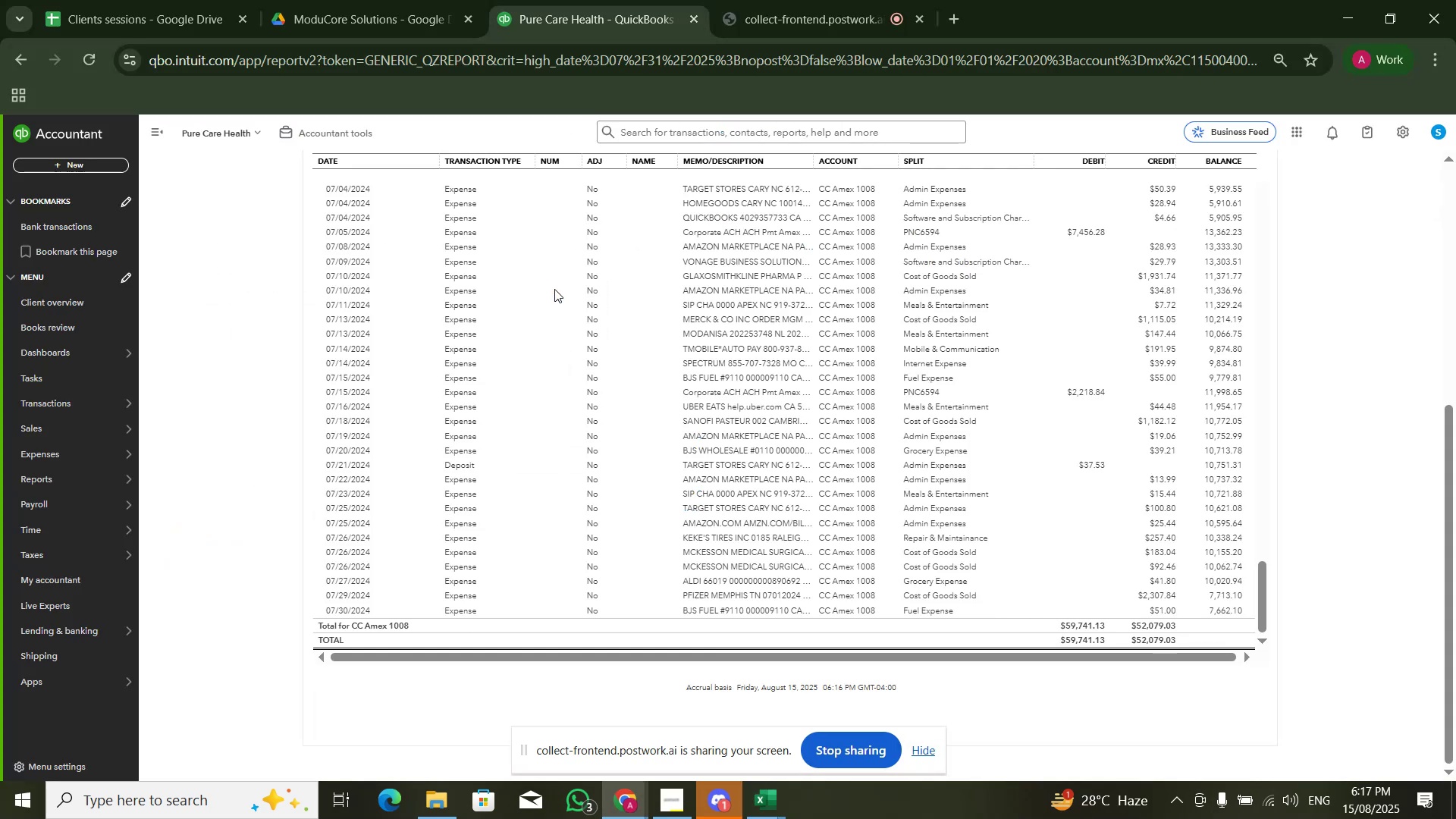 
key(Alt+AltLeft)
 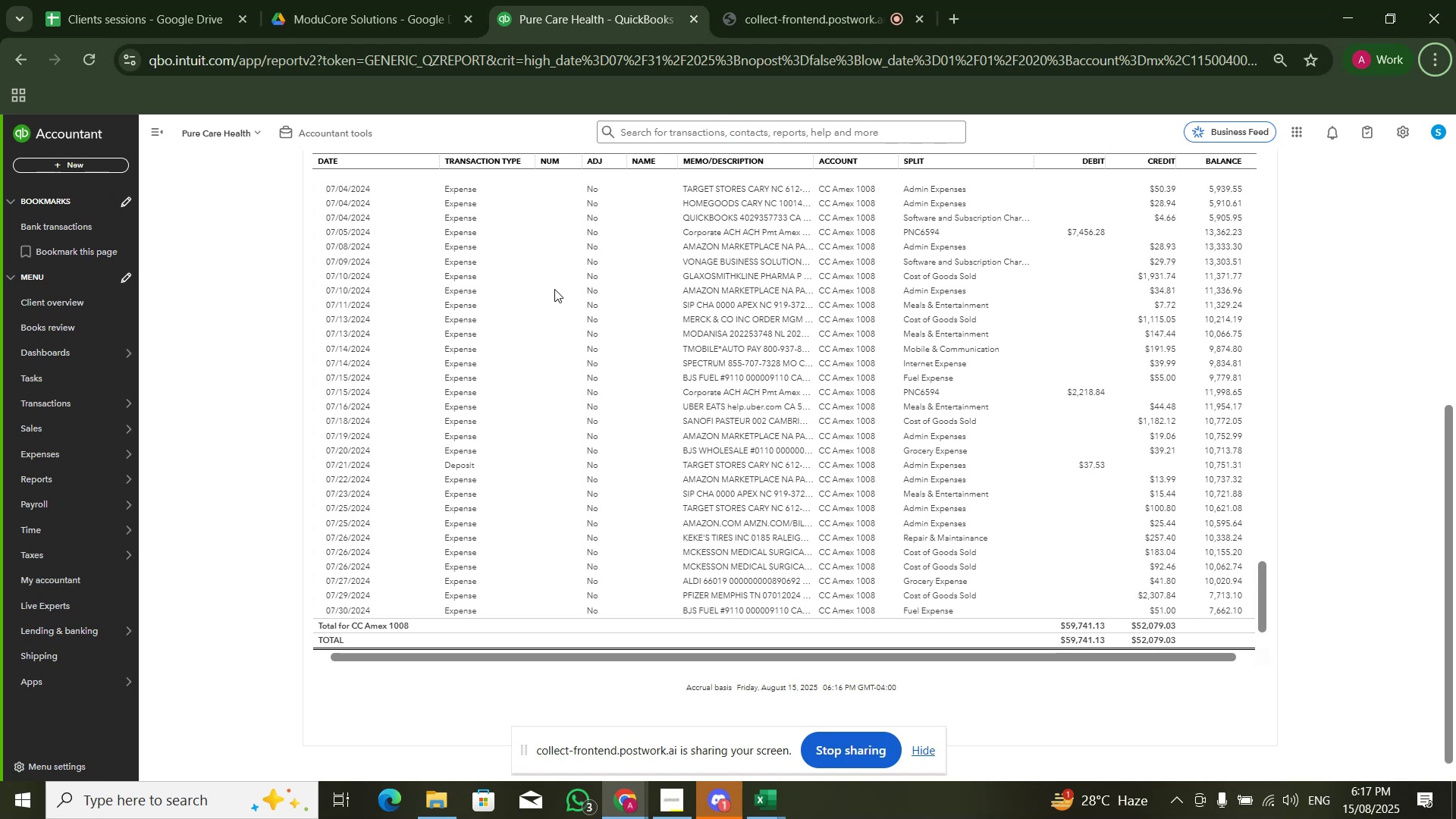 
key(Alt+AltLeft)
 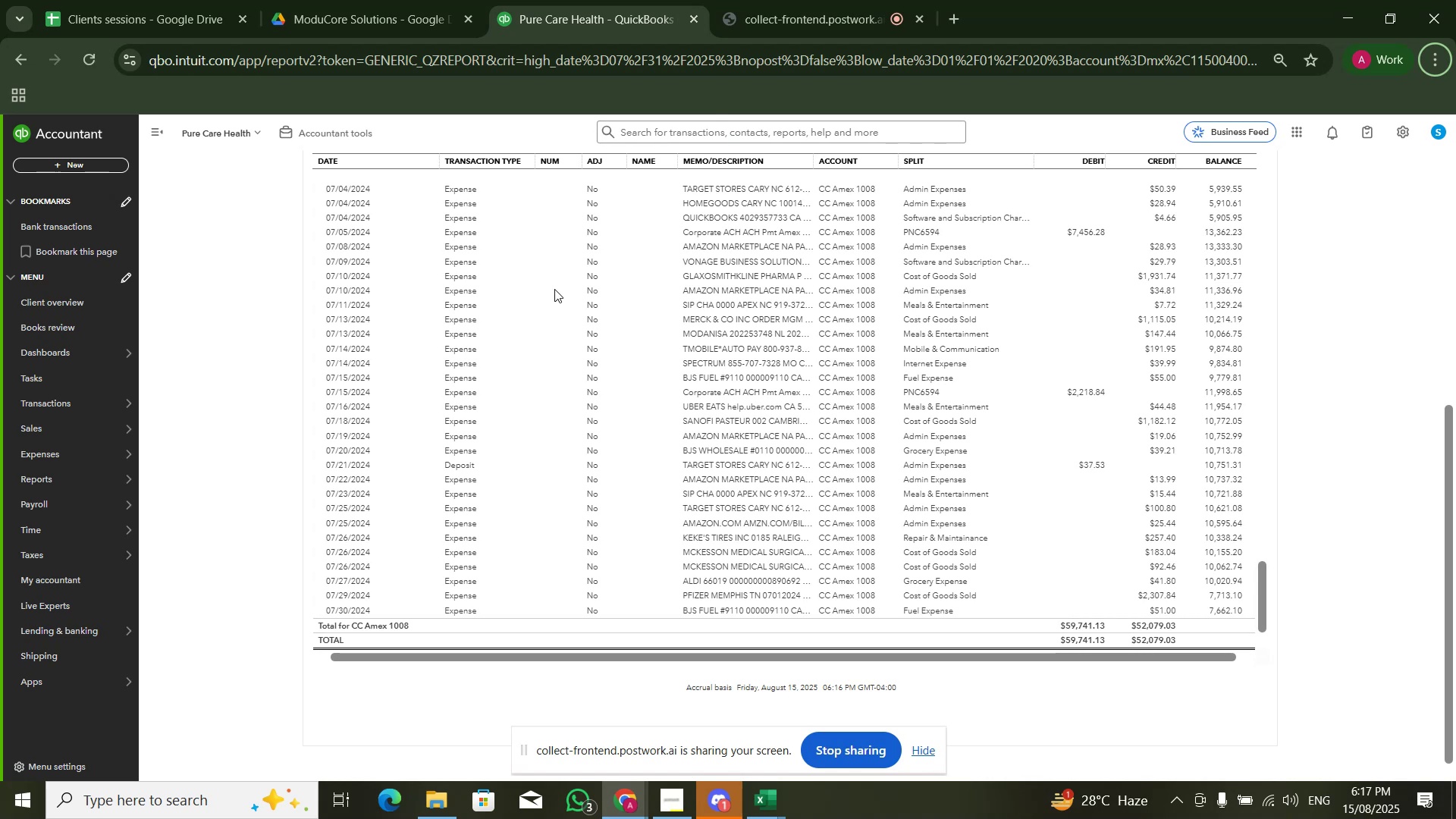 
key(Alt+Tab)
 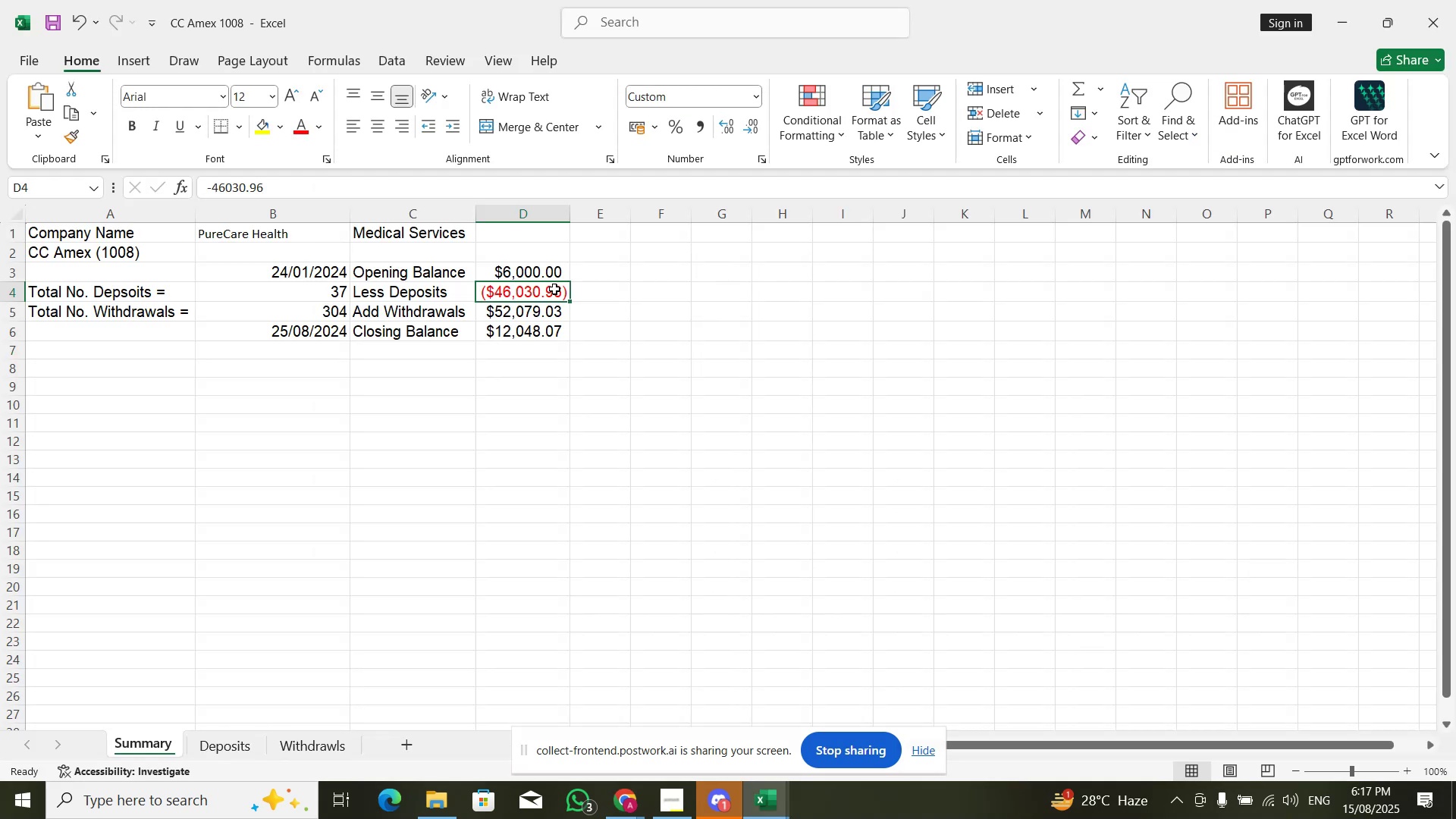 
key(ArrowRight)
 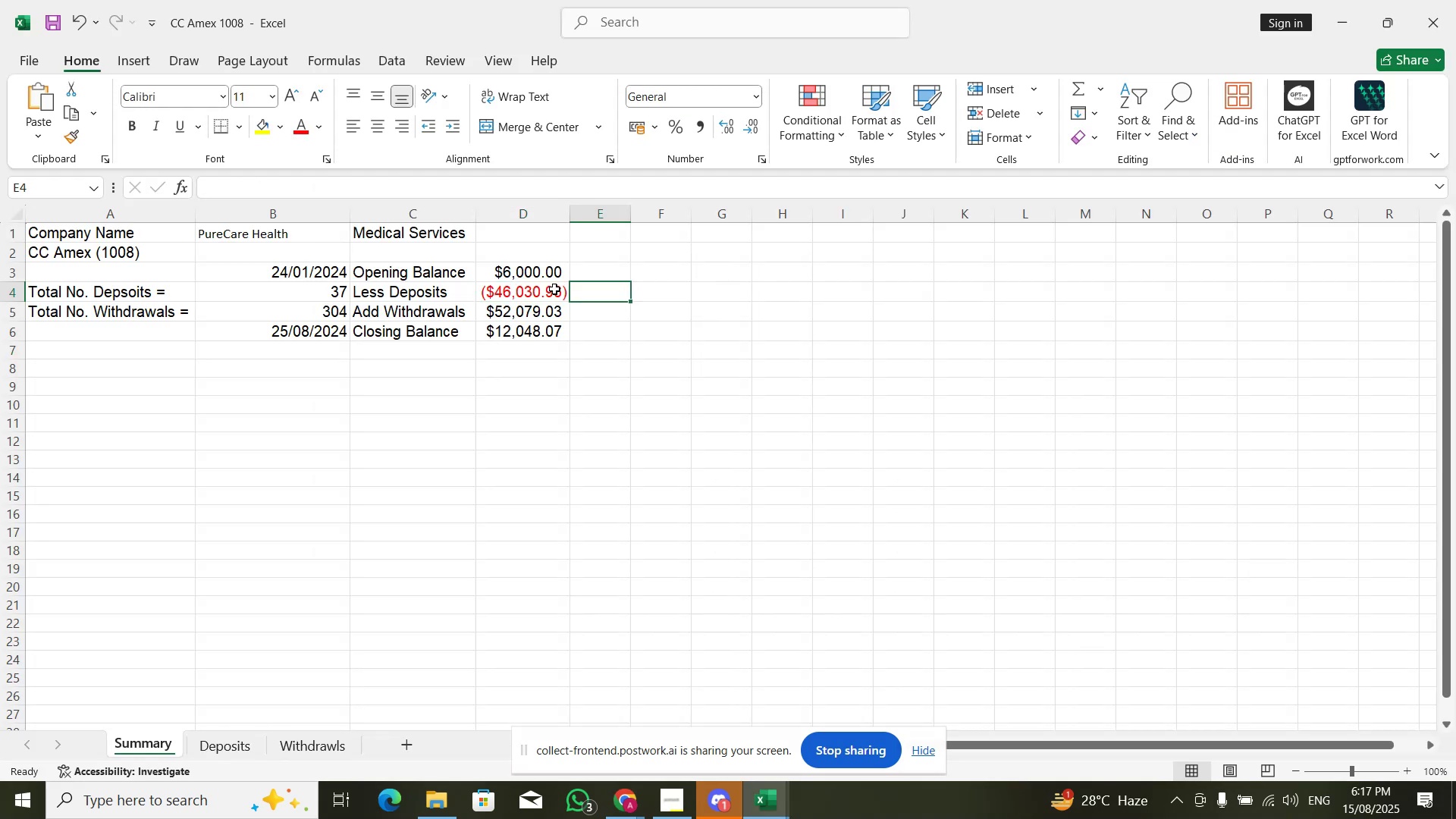 
key(Alt+AltLeft)
 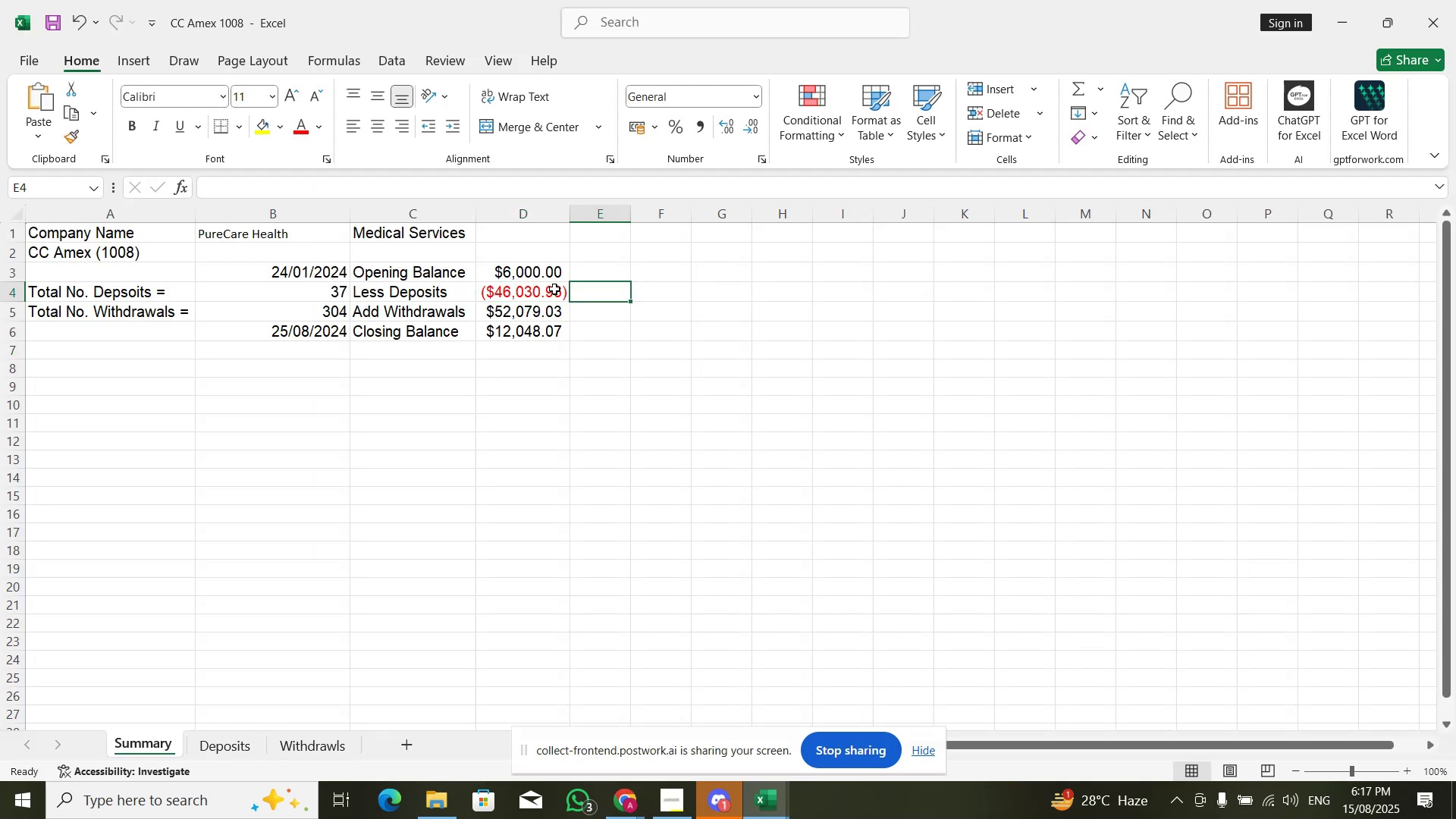 
key(Alt+Tab)
 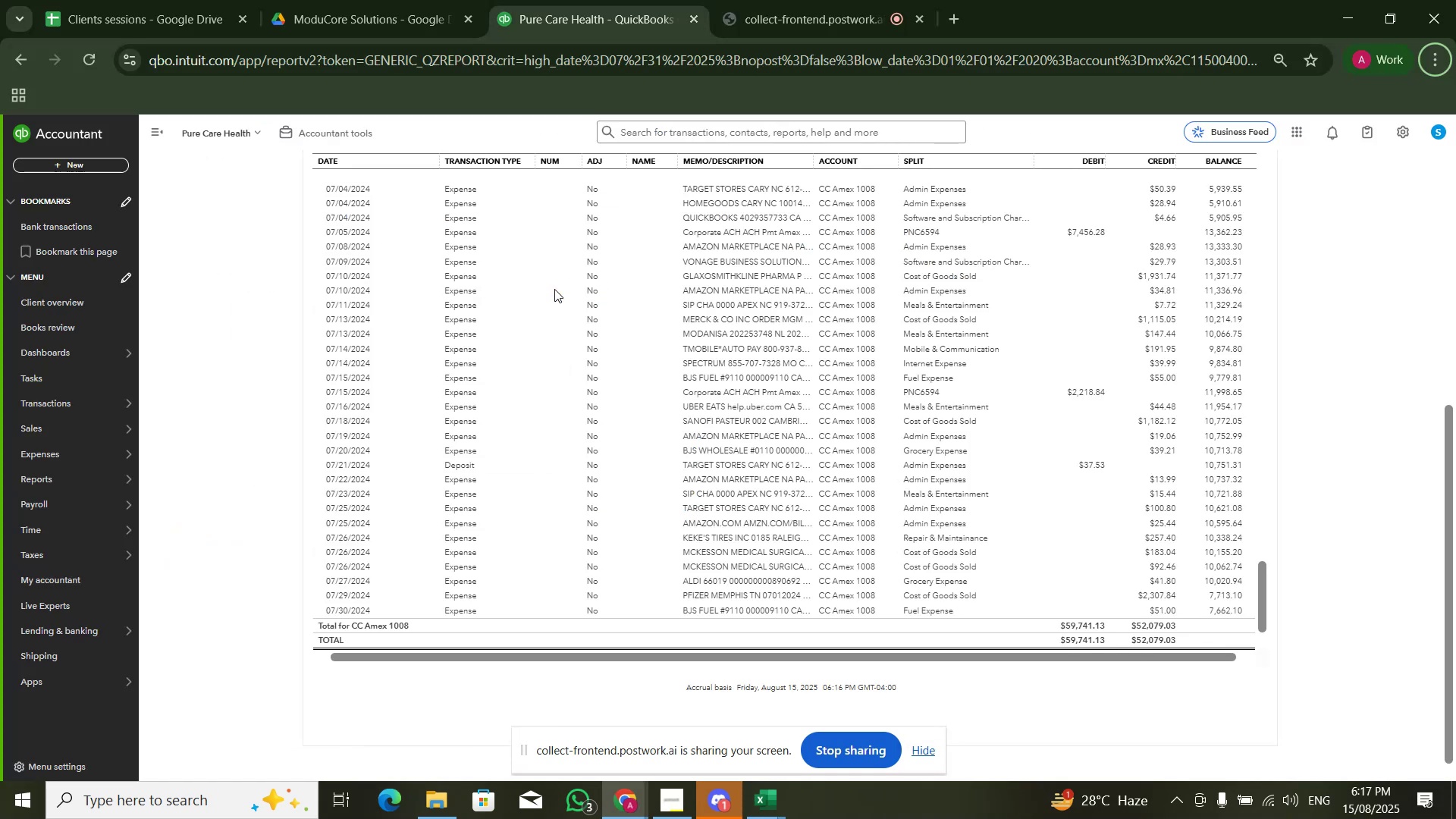 
key(ArrowRight)
 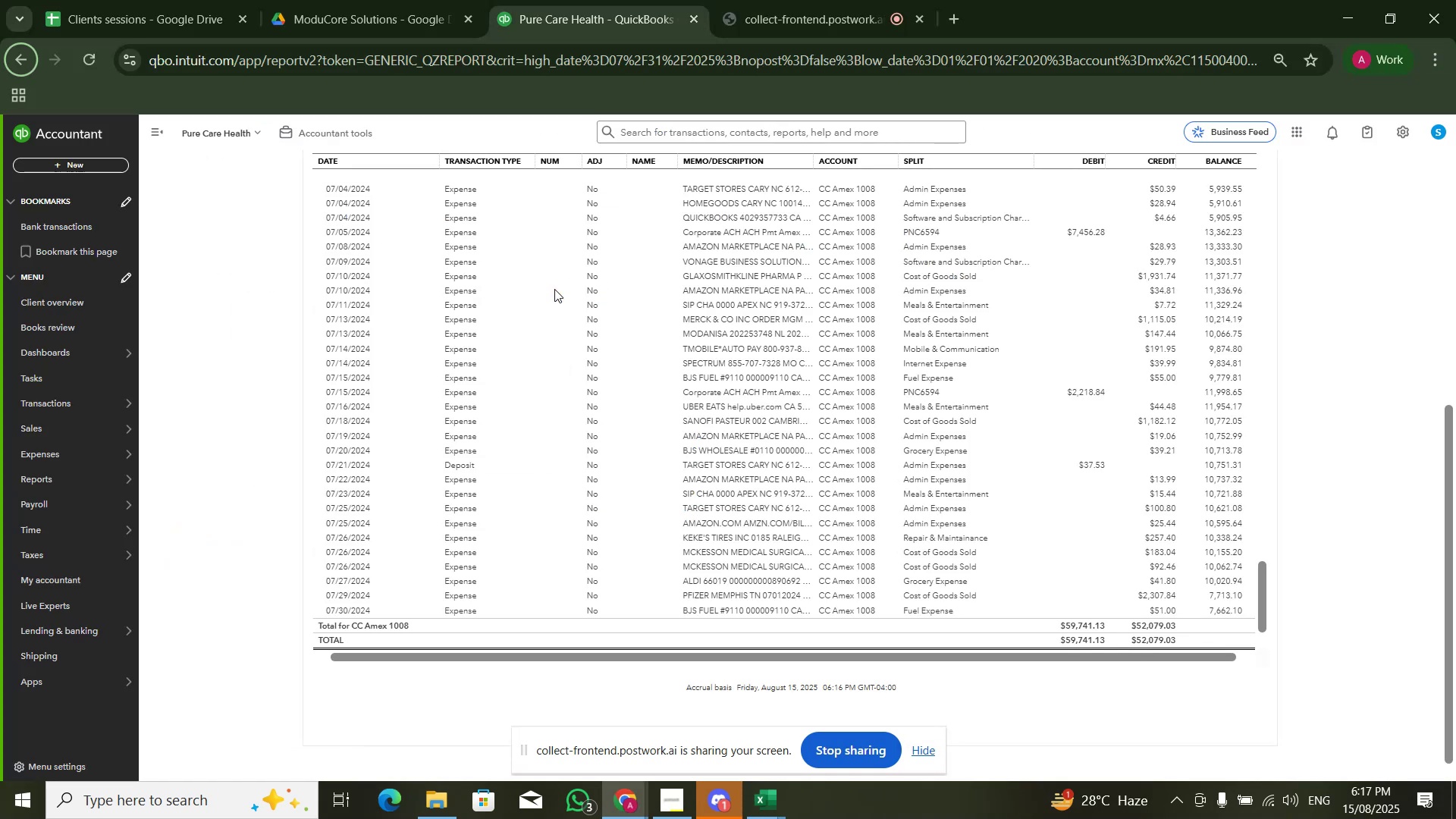 
key(ArrowLeft)
 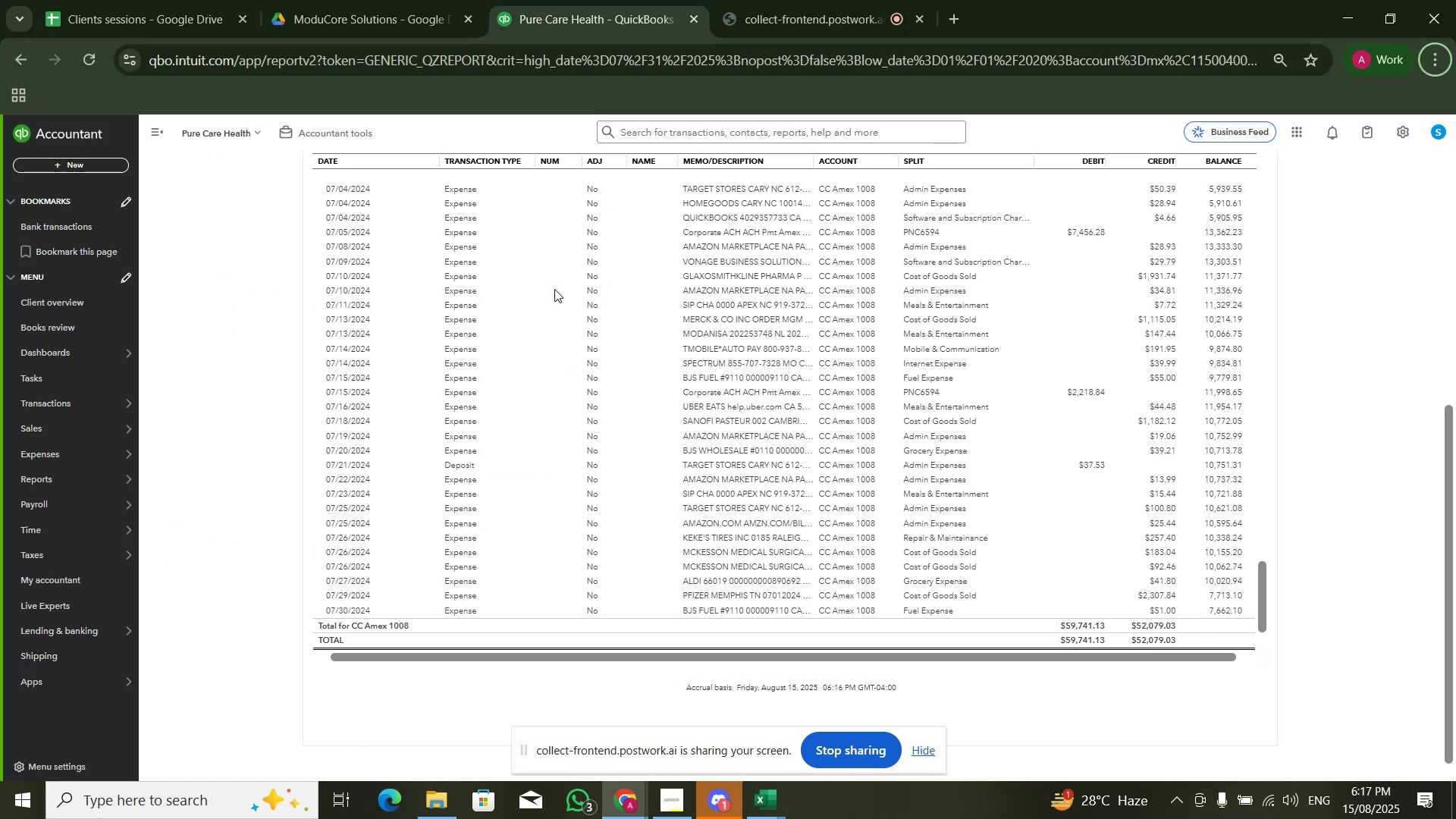 
key(Escape)
 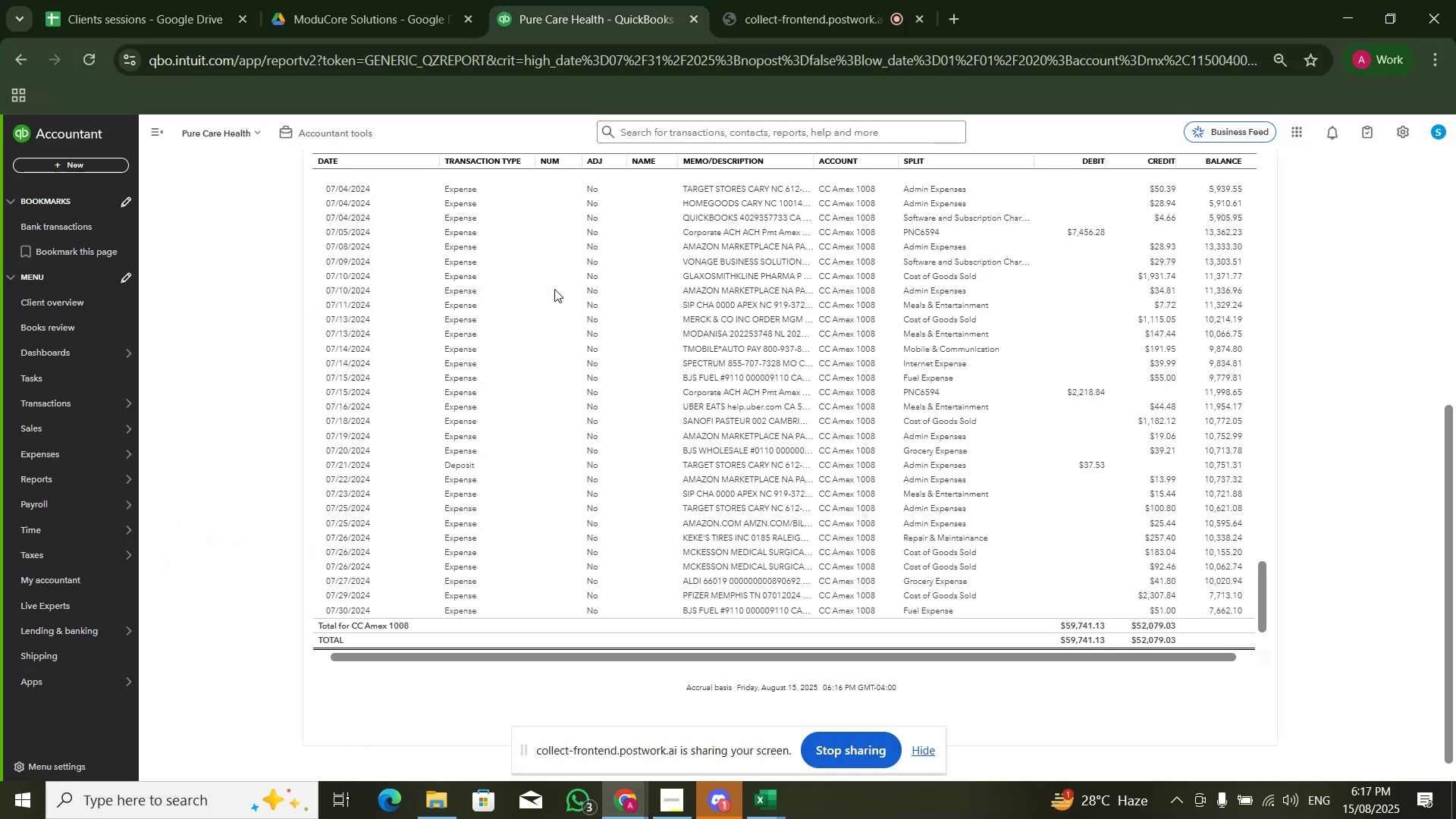 
key(Alt+AltLeft)
 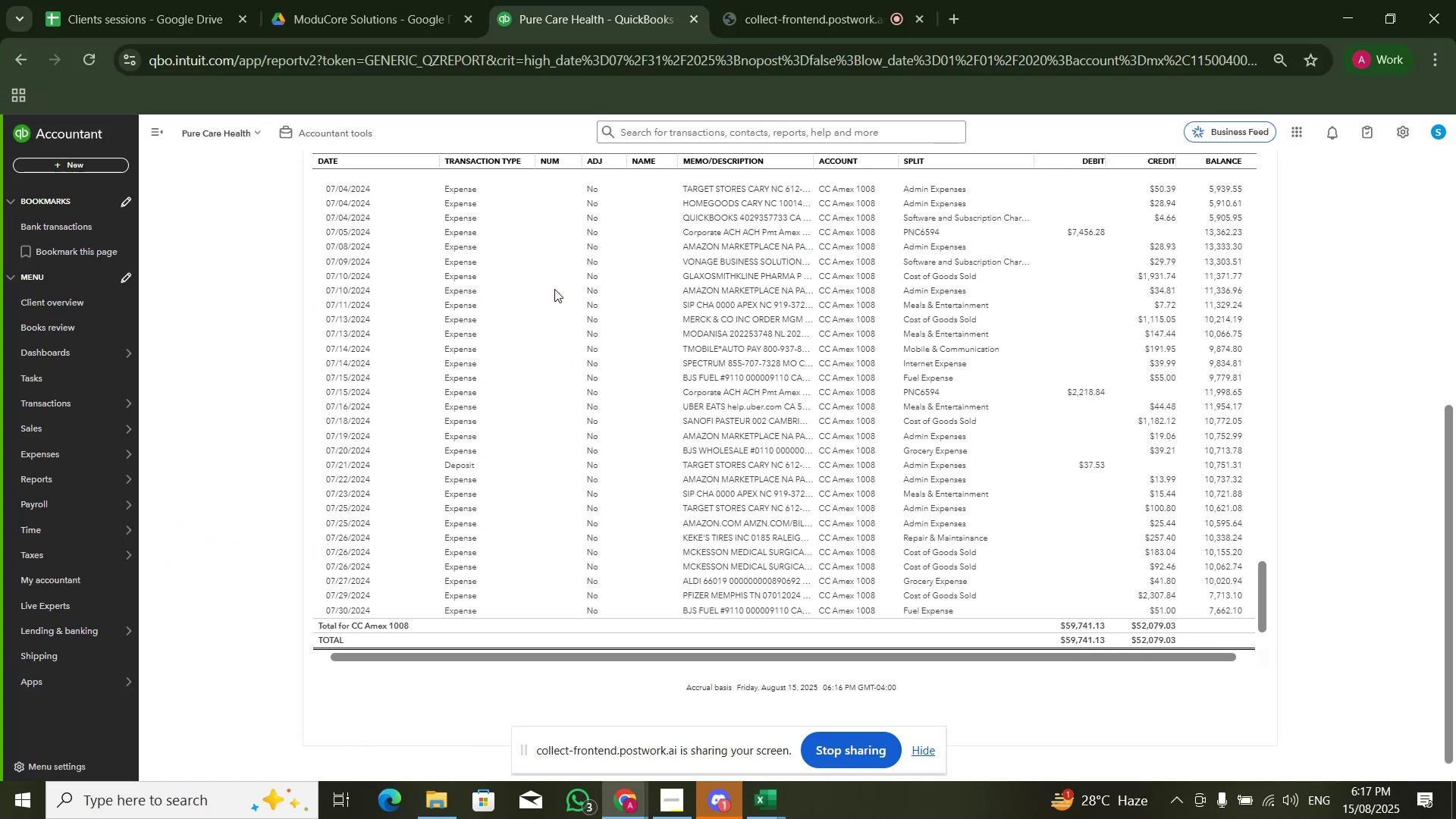 
key(Alt+Tab)
 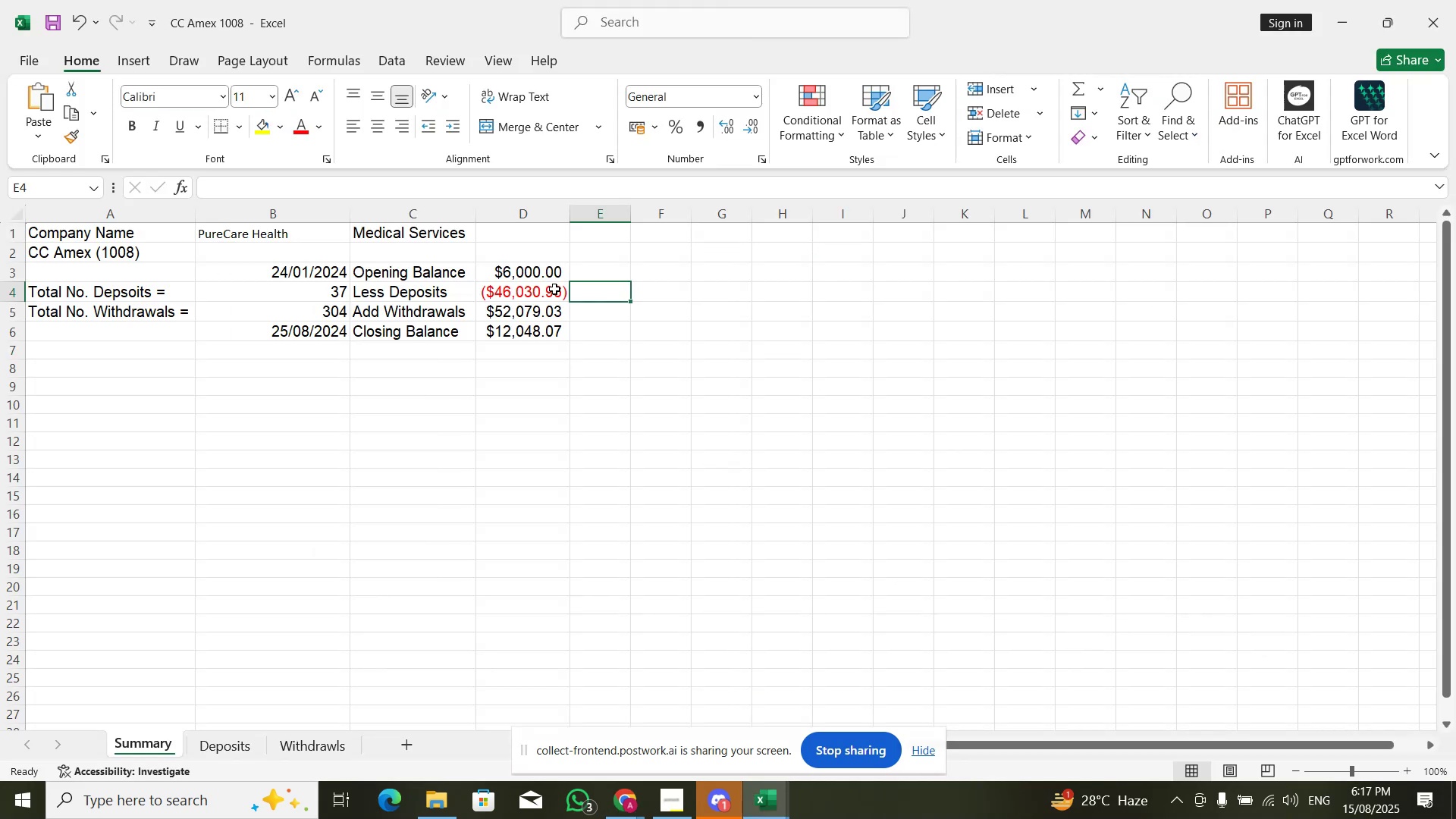 
key(Alt+AltLeft)
 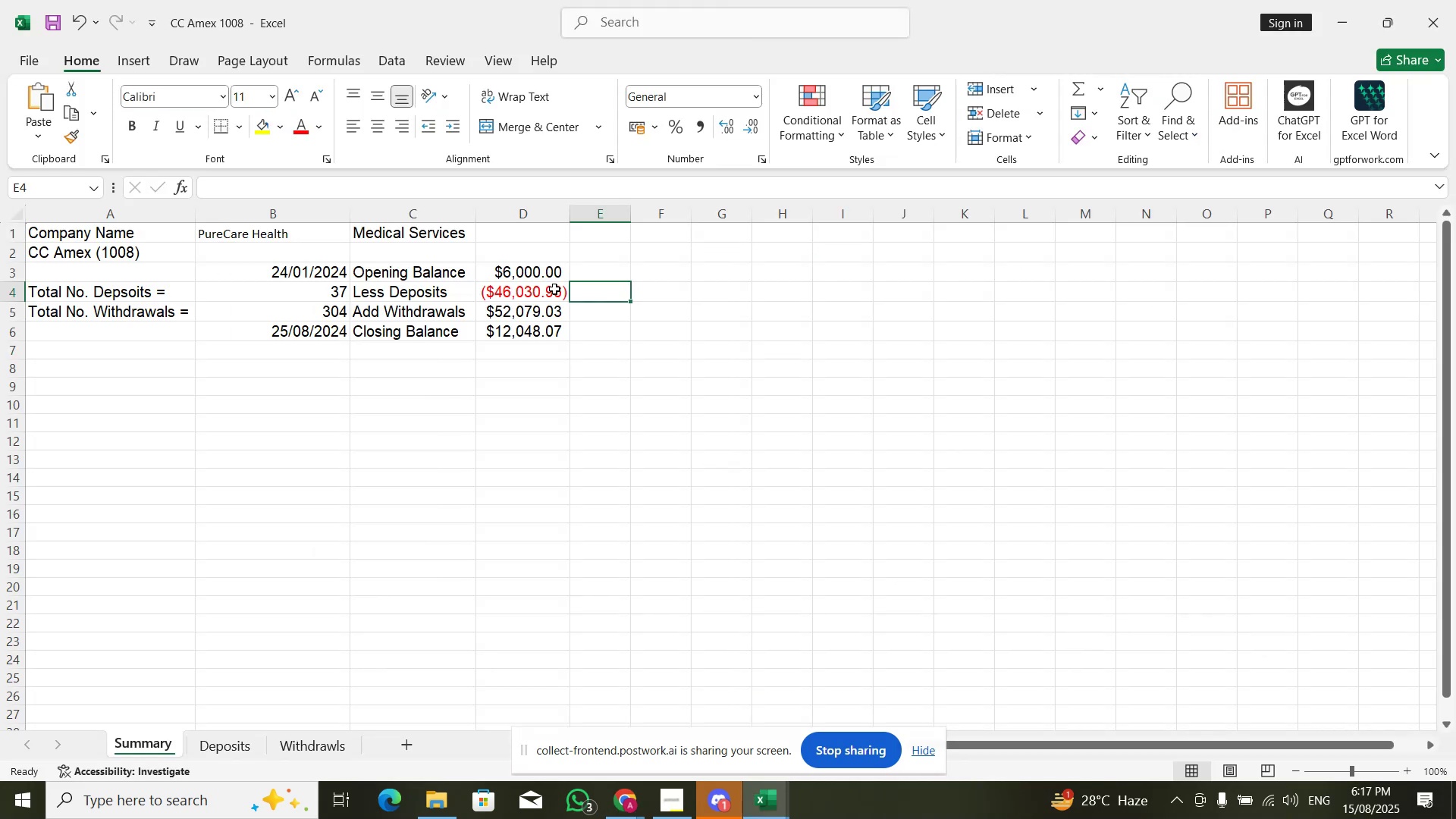 
key(Alt+Tab)
 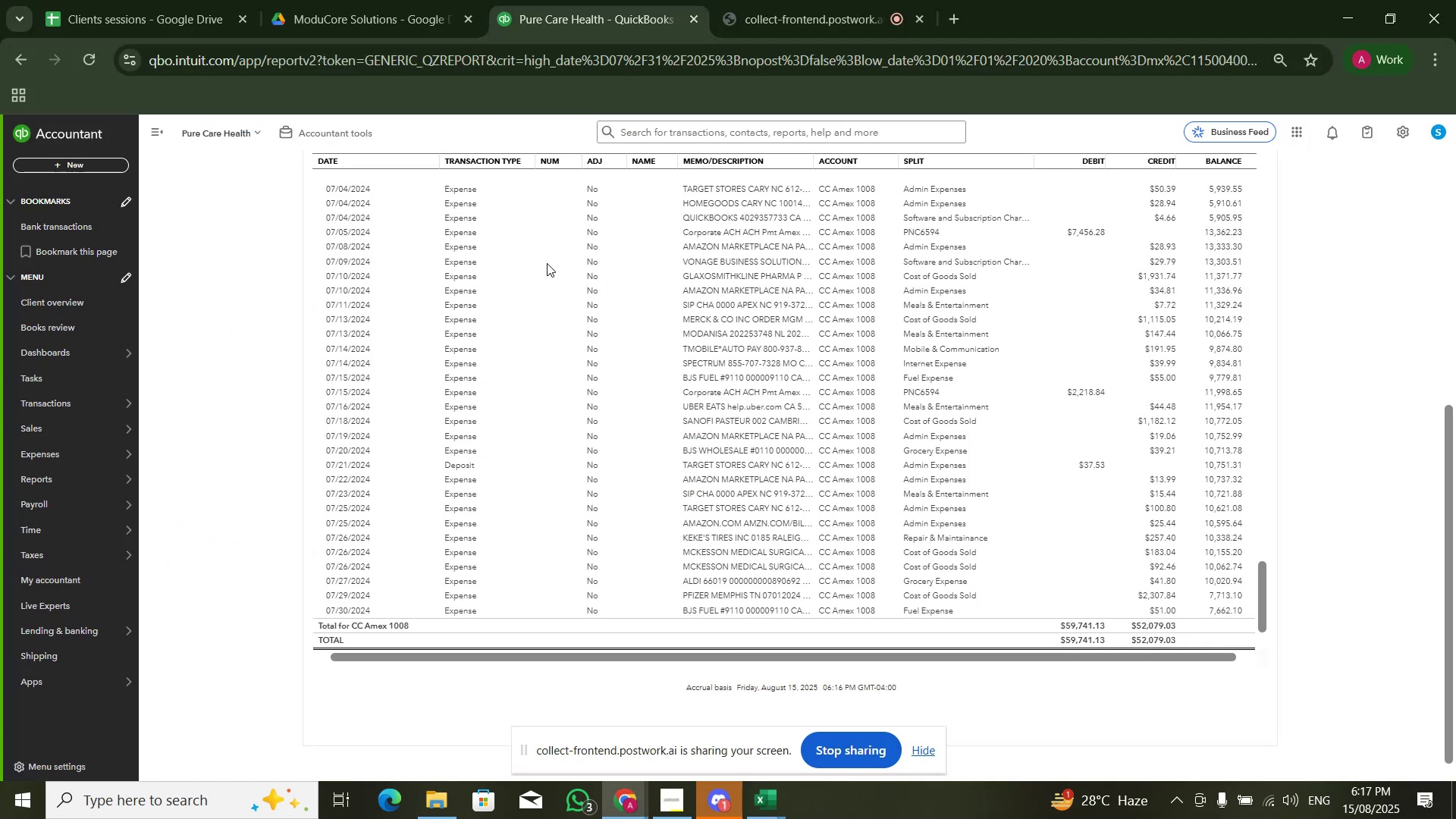 
scroll: coordinate [1143, 377], scroll_direction: up, amount: 15.0
 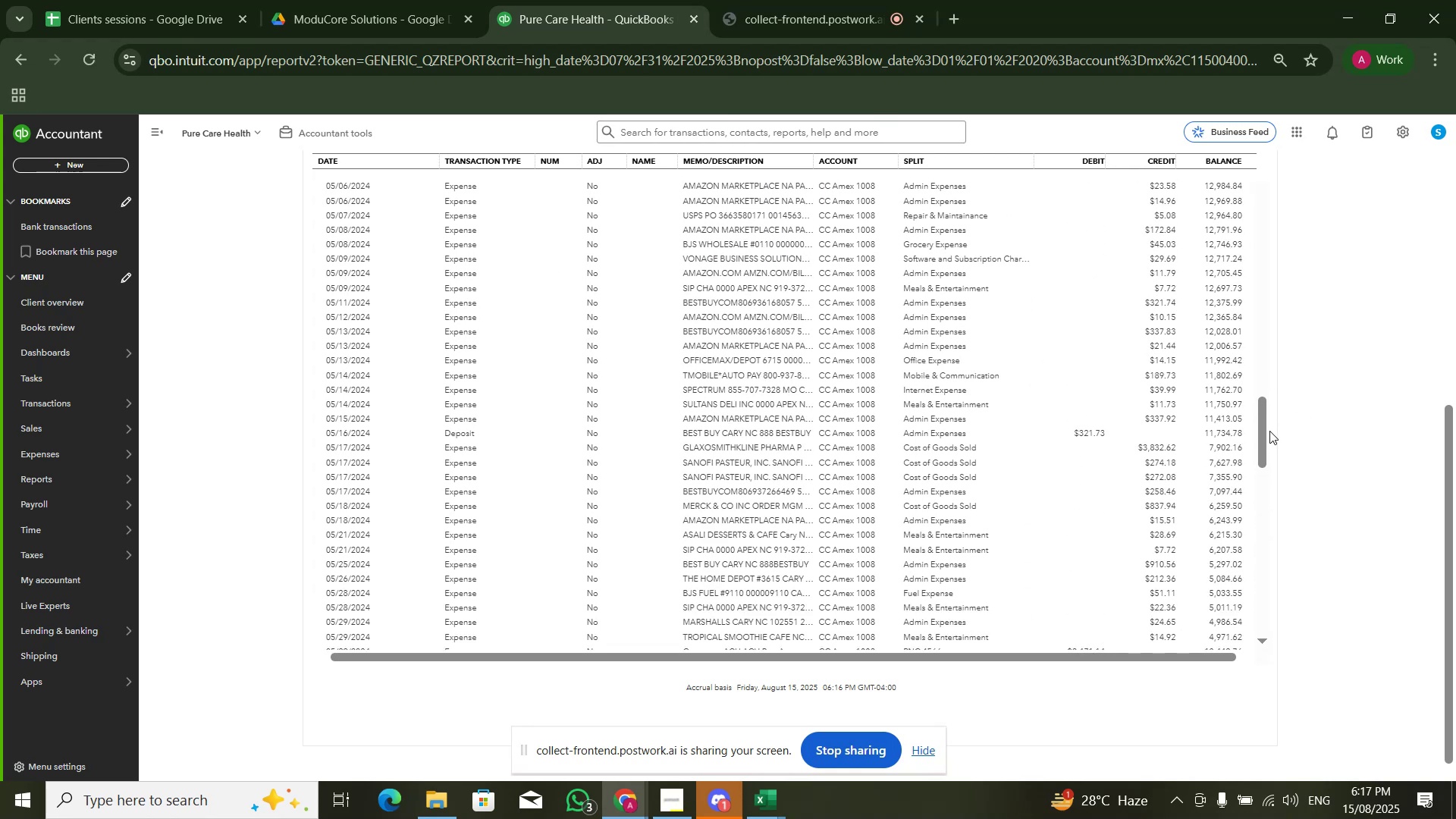 
left_click_drag(start_coordinate=[1264, 433], to_coordinate=[1286, 176])
 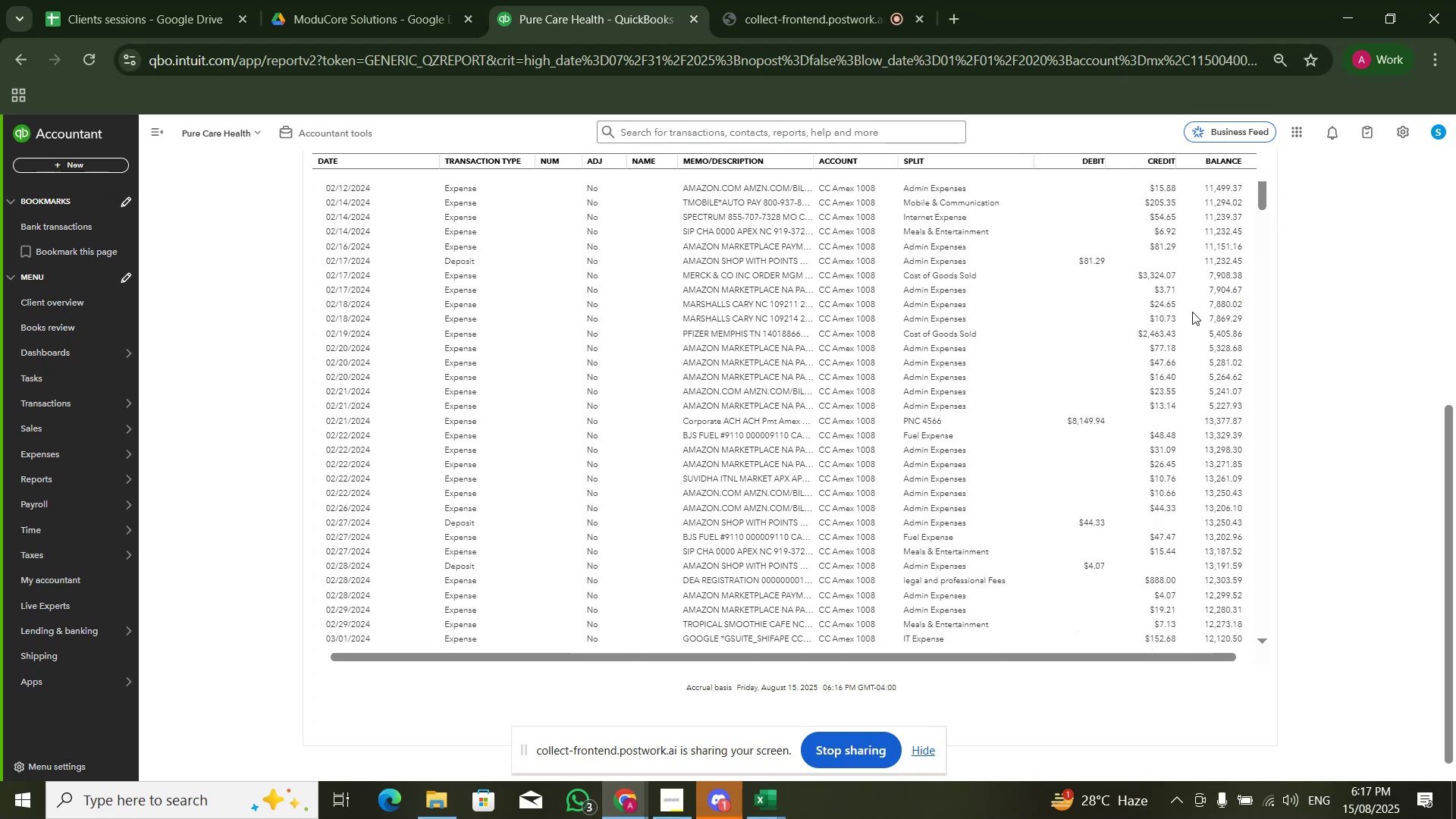 
scroll: coordinate [1134, 361], scroll_direction: up, amount: 8.0
 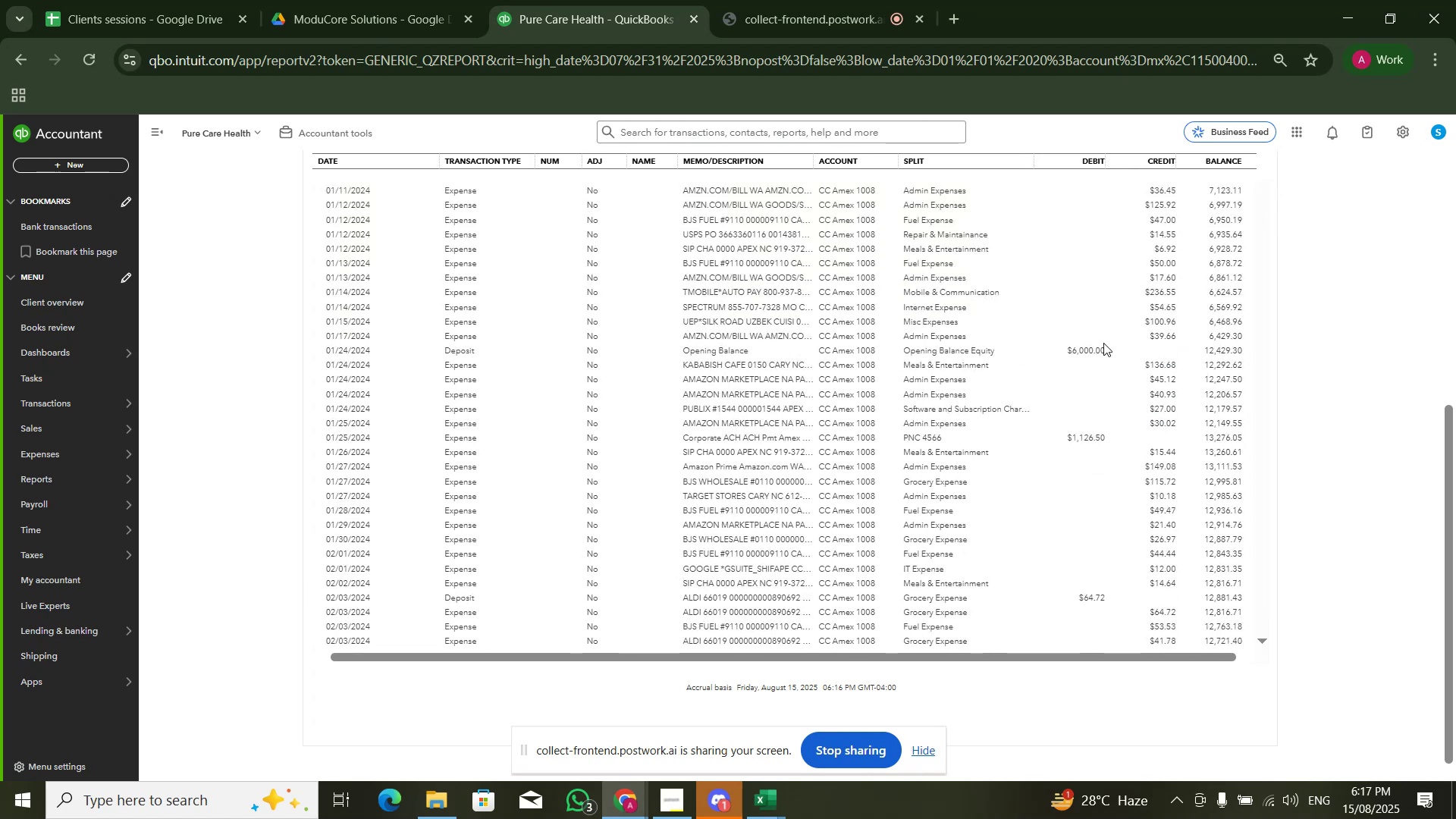 
left_click([1090, 352])
 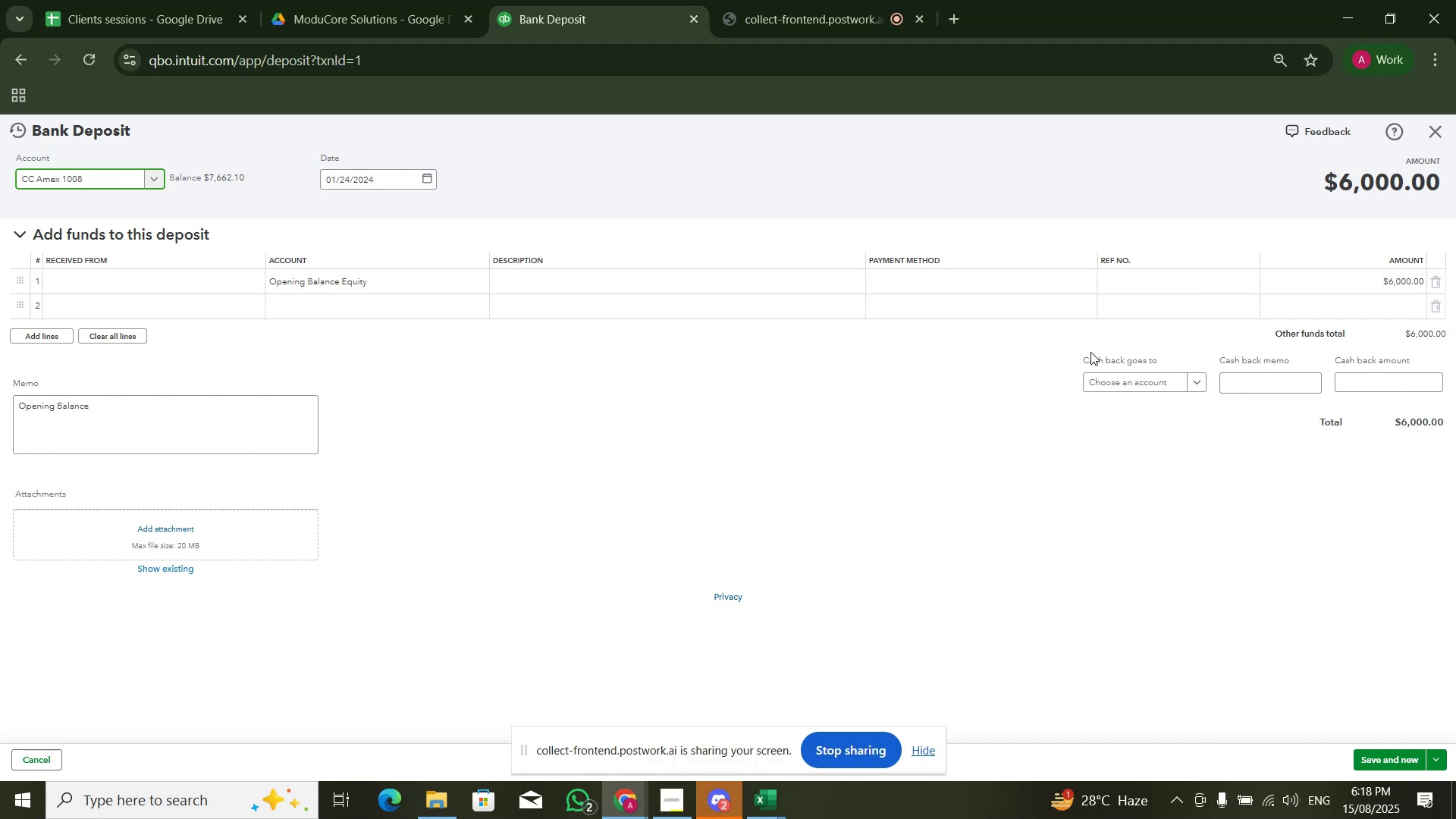 
wait(37.33)
 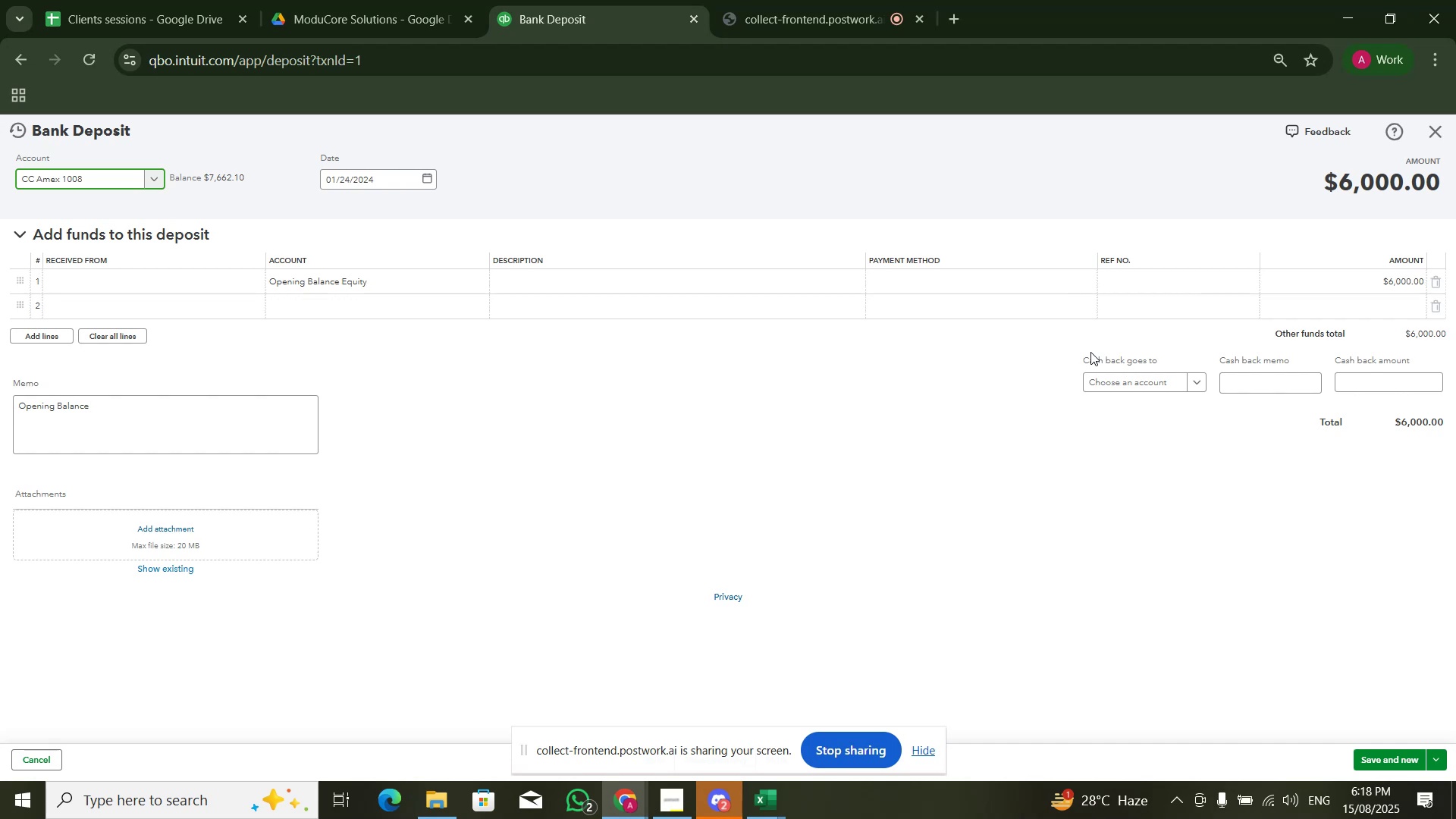 
left_click([768, 764])
 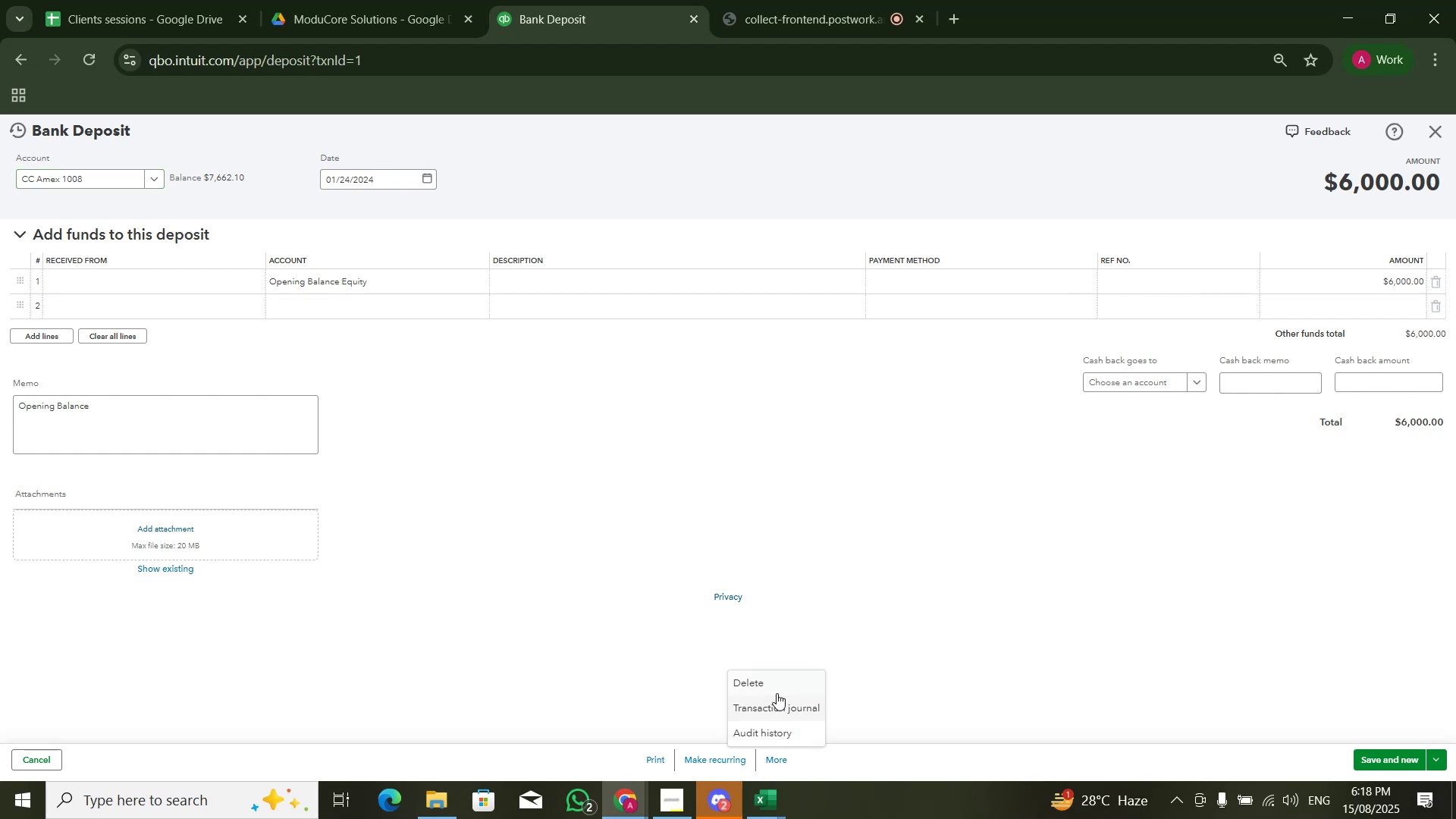 
left_click([781, 686])
 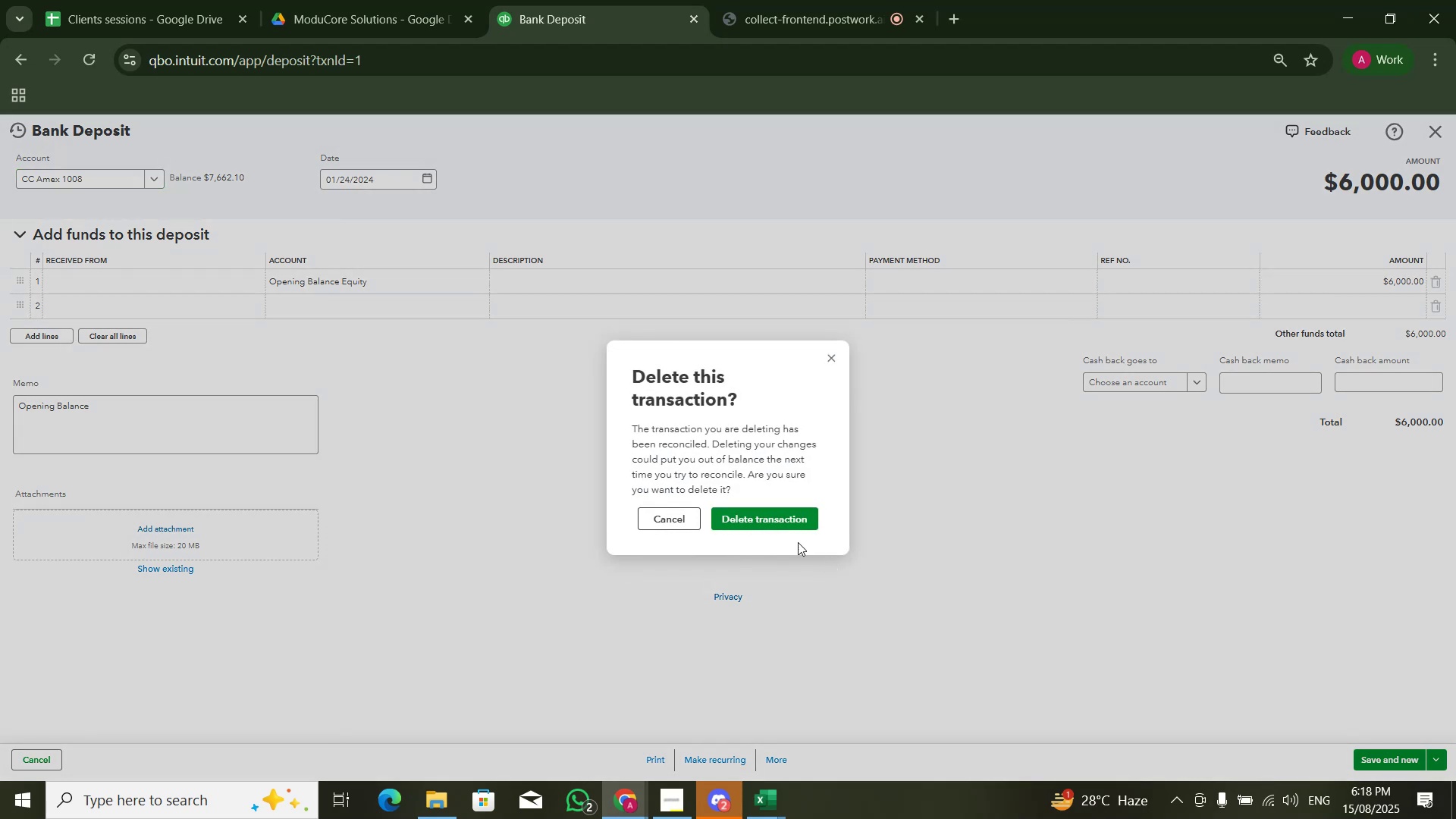 
left_click([770, 520])
 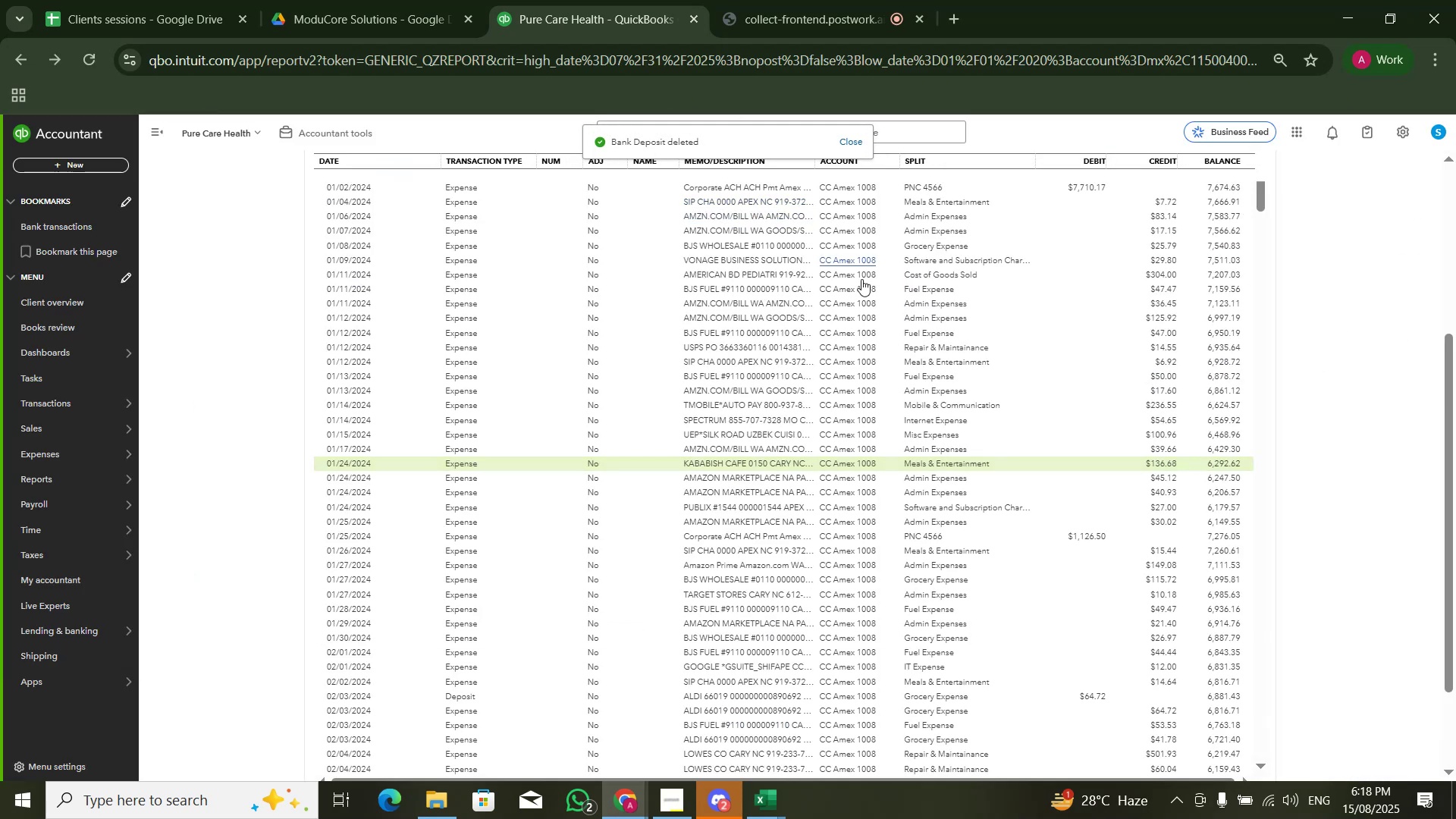 
wait(5.27)
 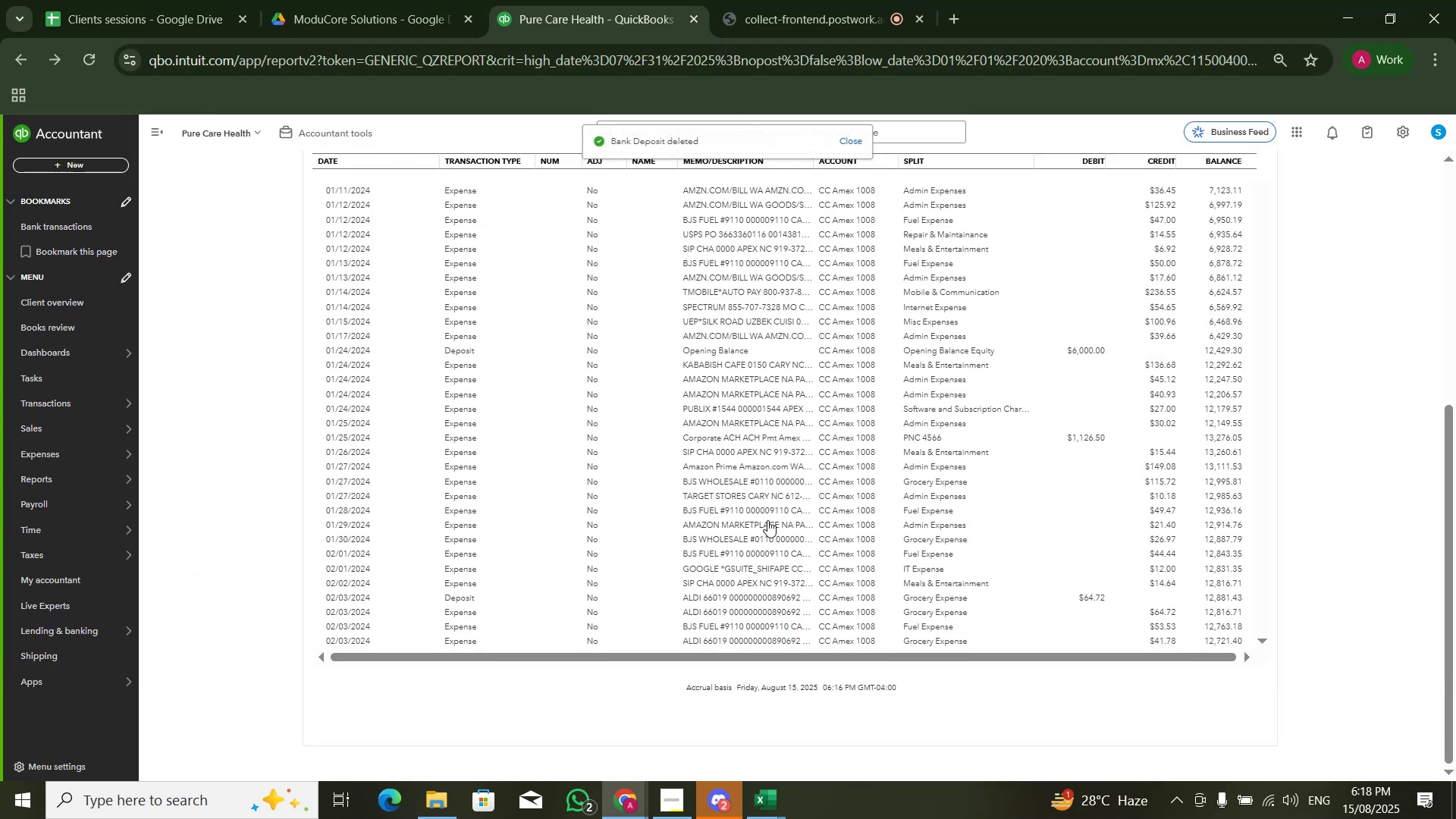 
left_click([118, 172])
 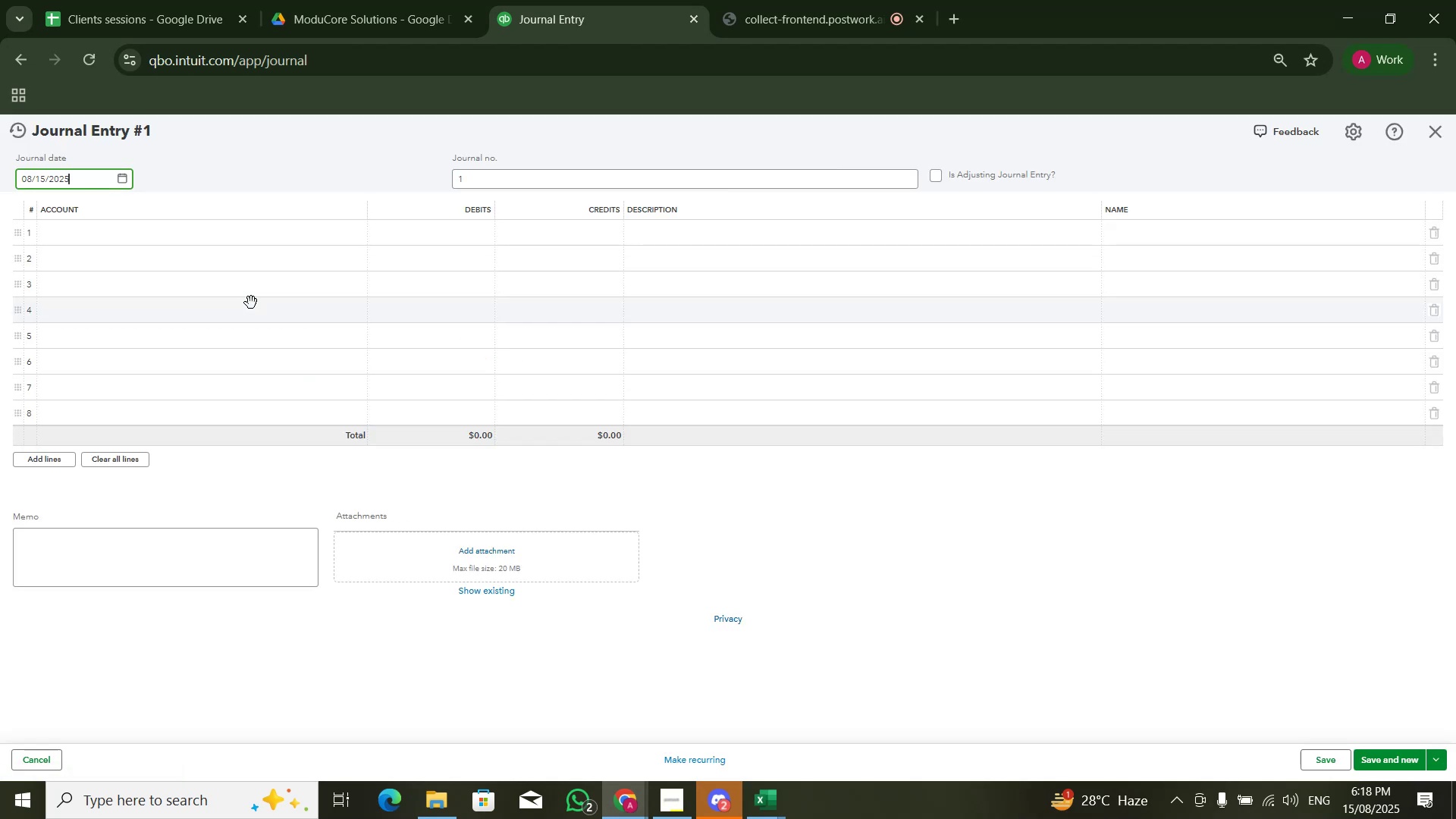 
wait(9.97)
 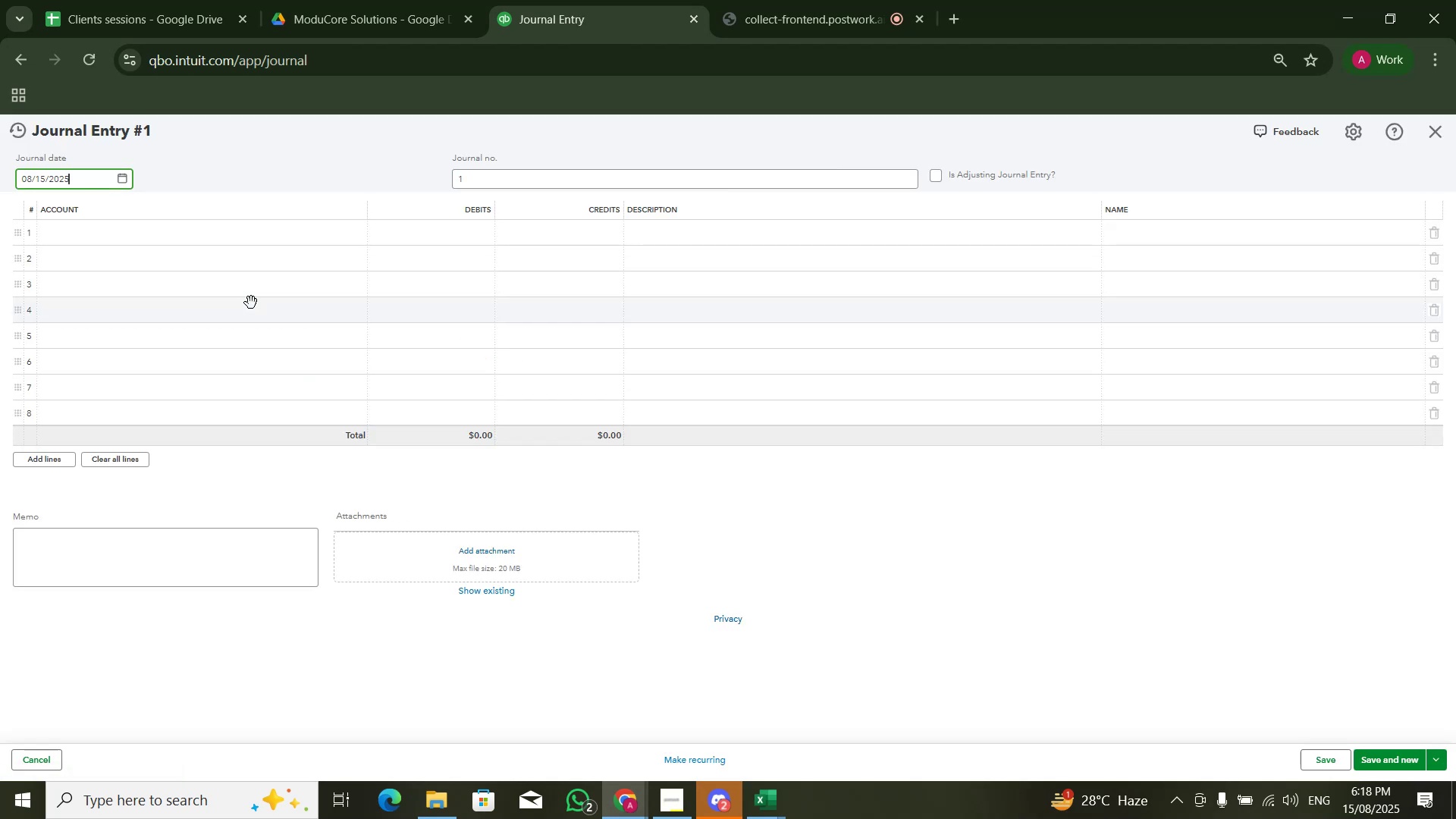 
key(Alt+AltLeft)
 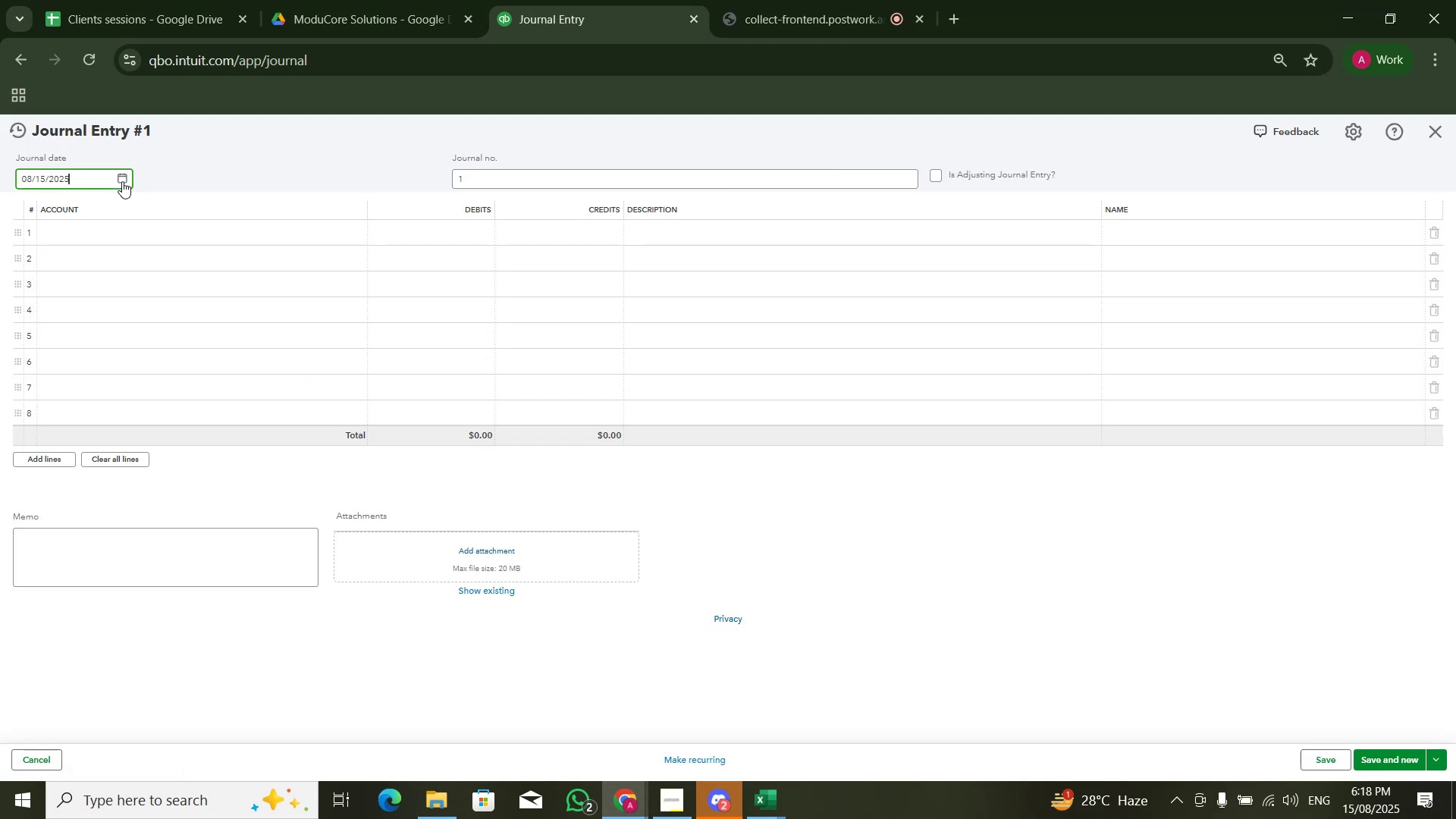 
key(Alt+Tab)
 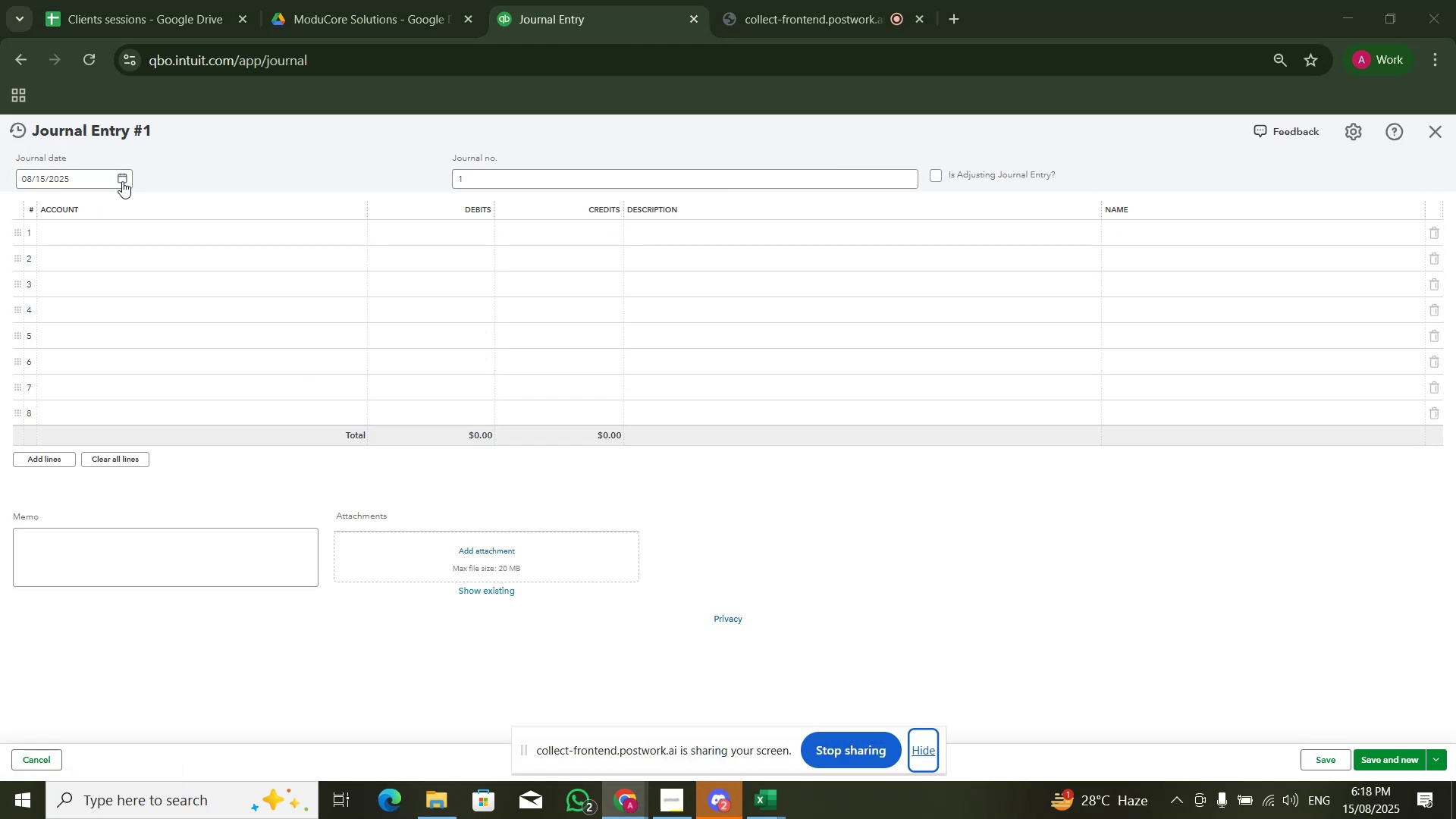 
key(Alt+AltLeft)
 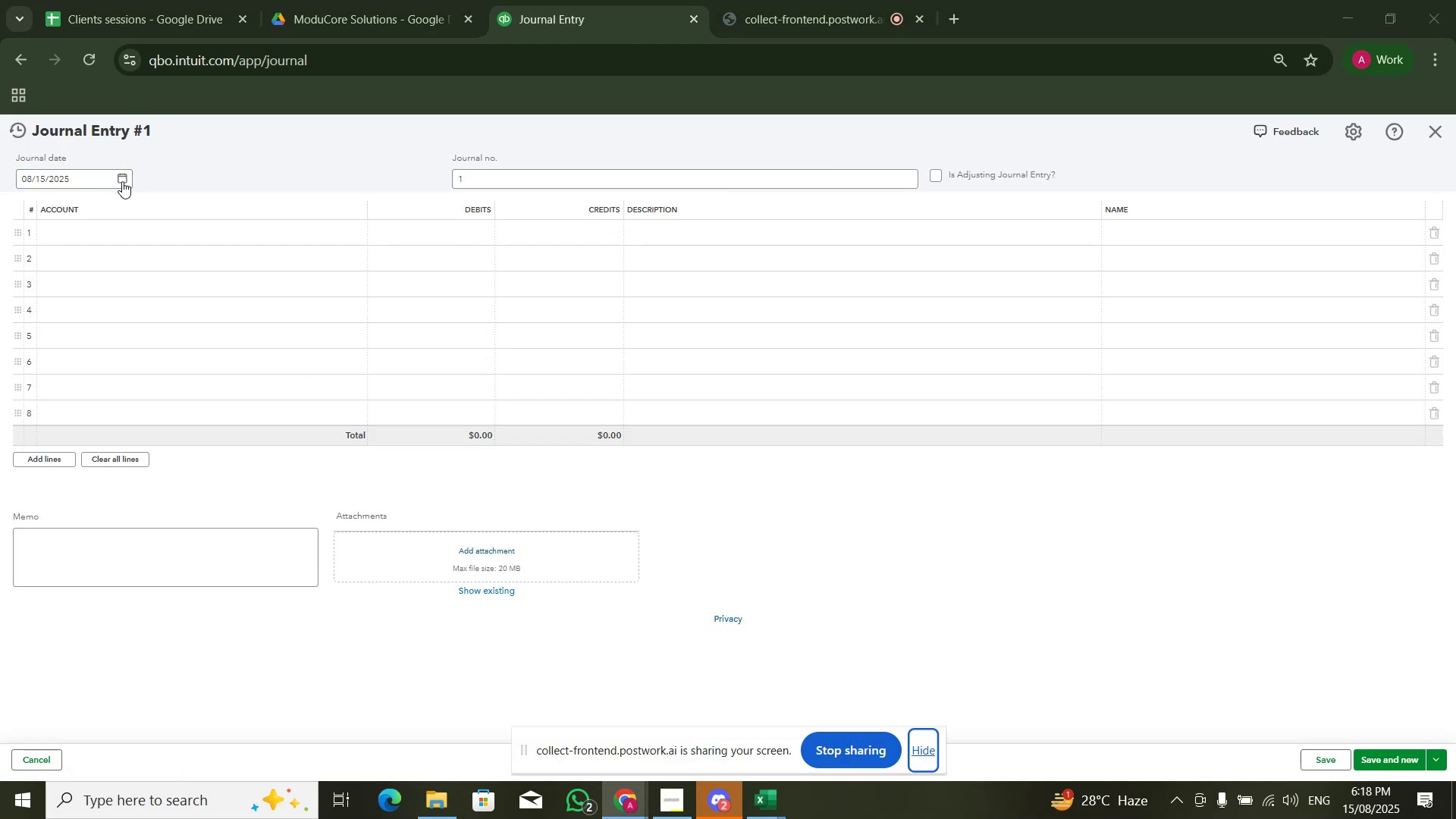 
key(Alt+Tab)
 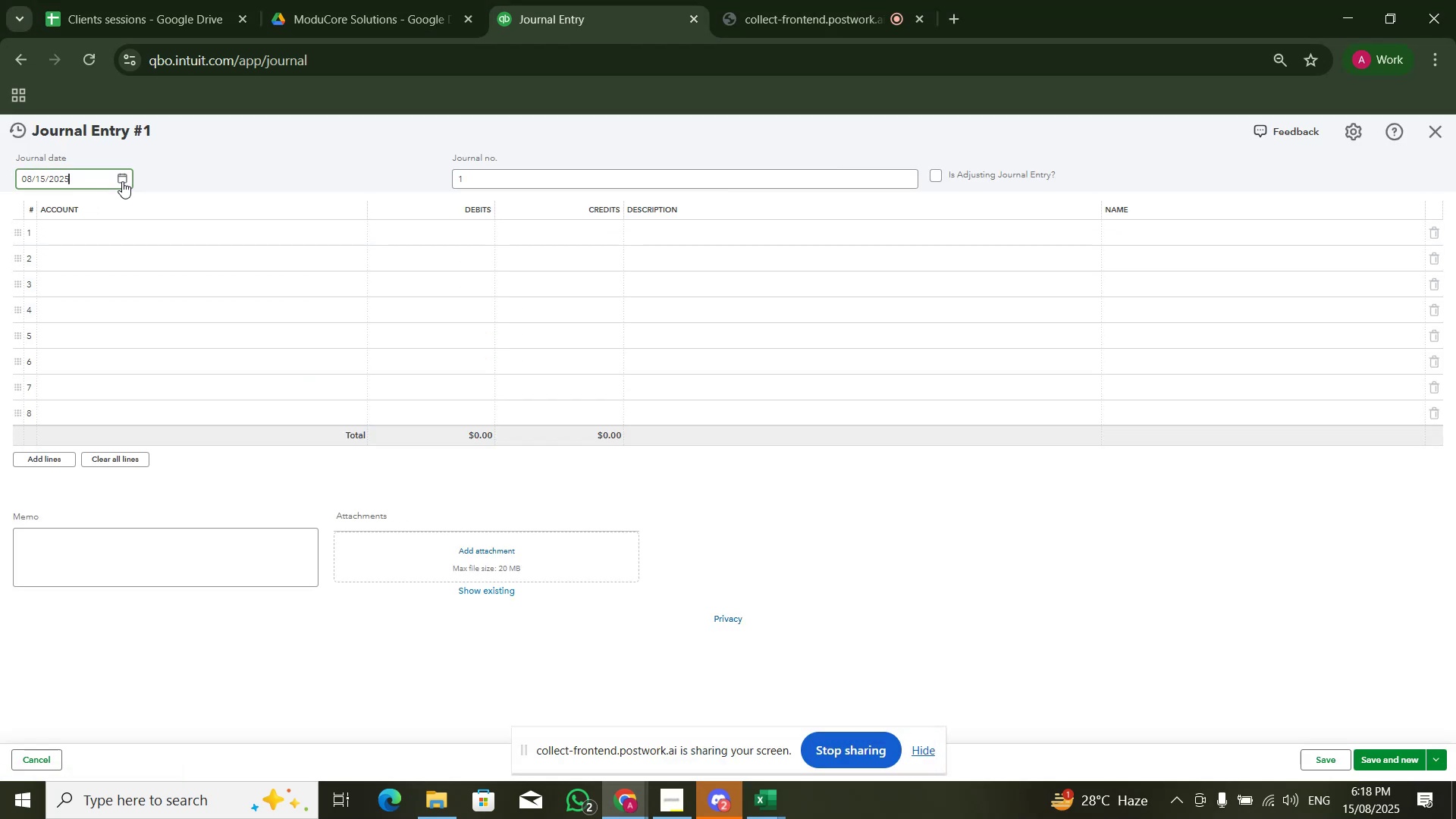 
key(Alt+Tab)
 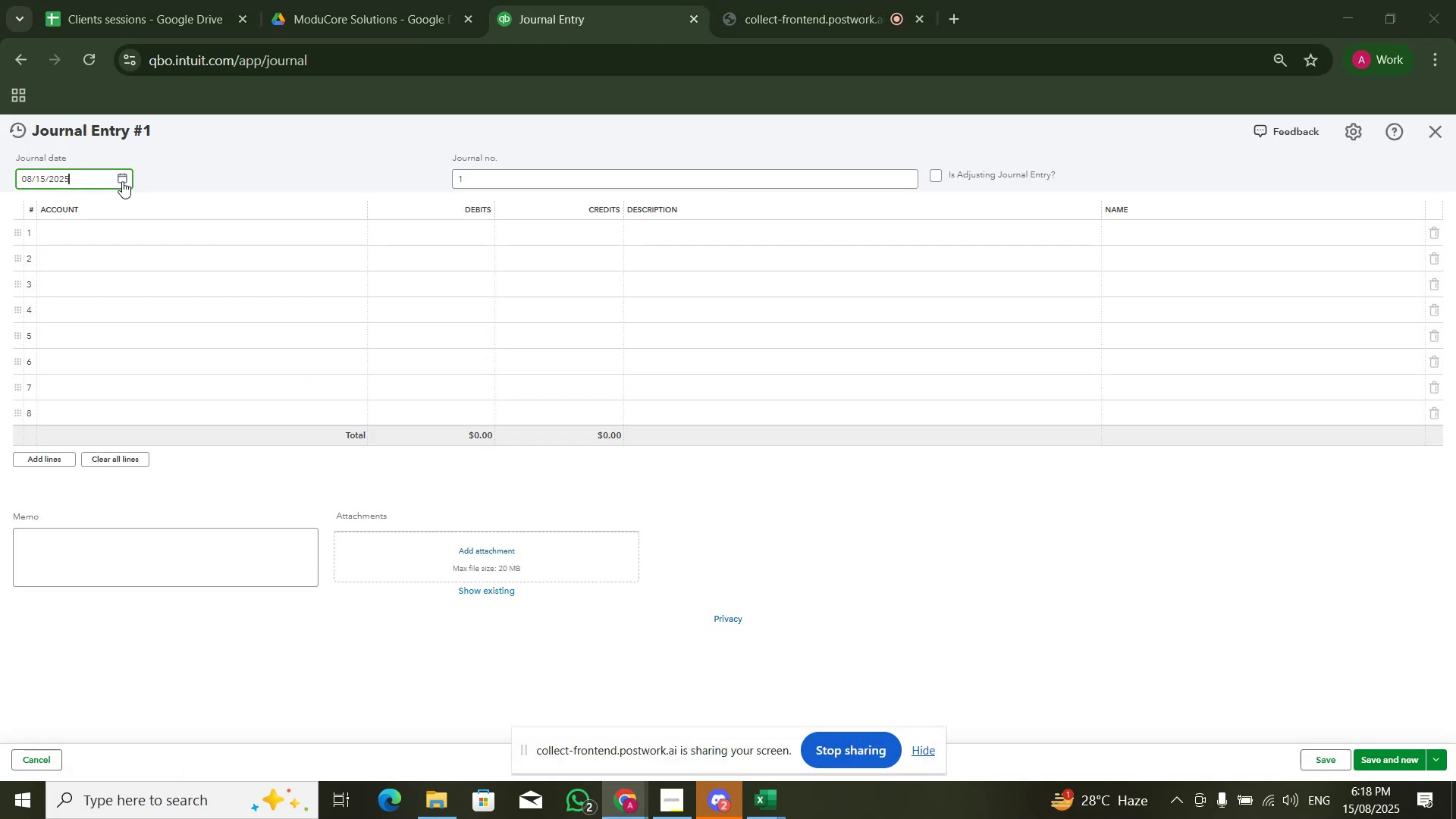 
key(Alt+Tab)
 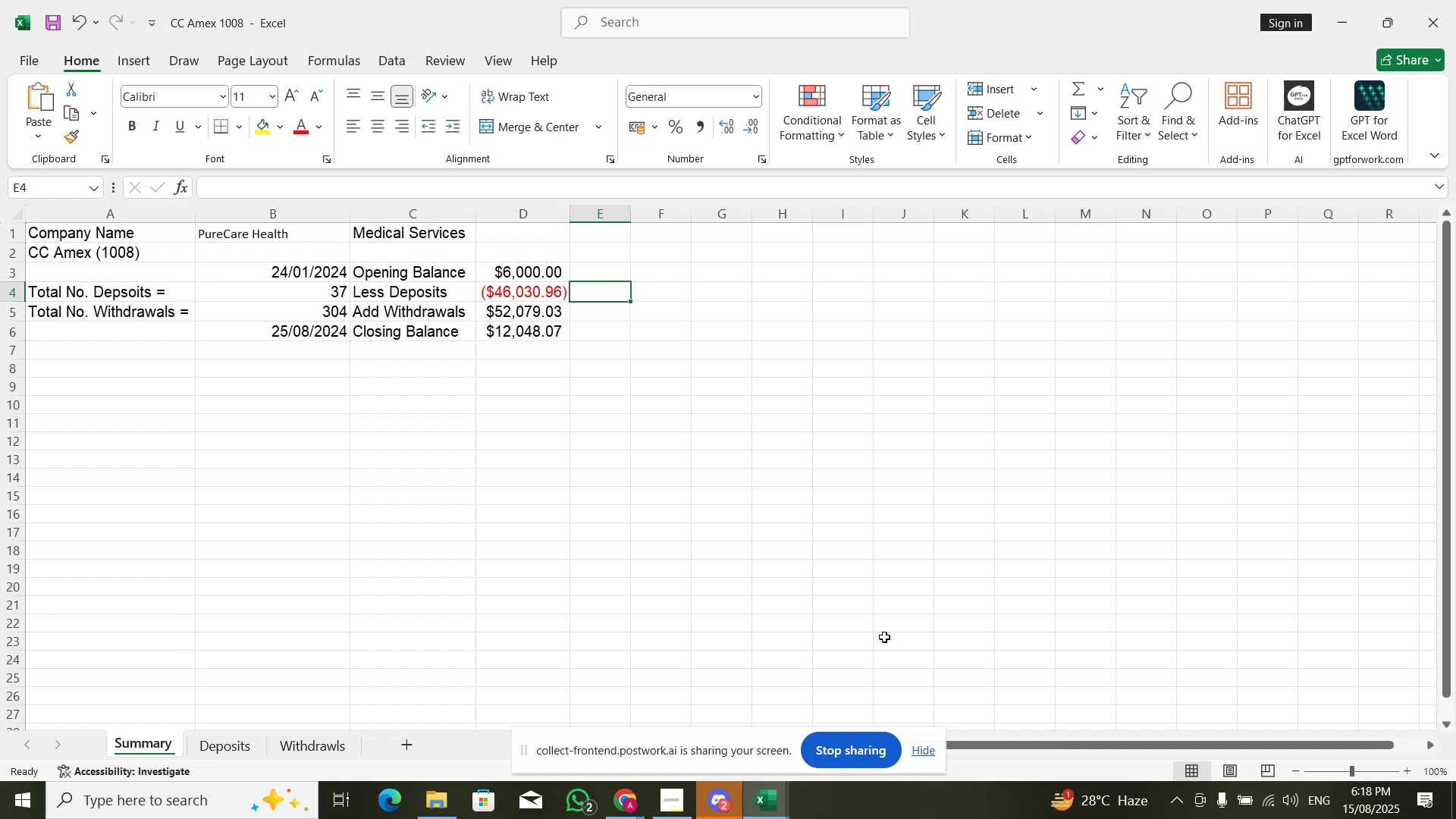 
left_click([918, 749])
 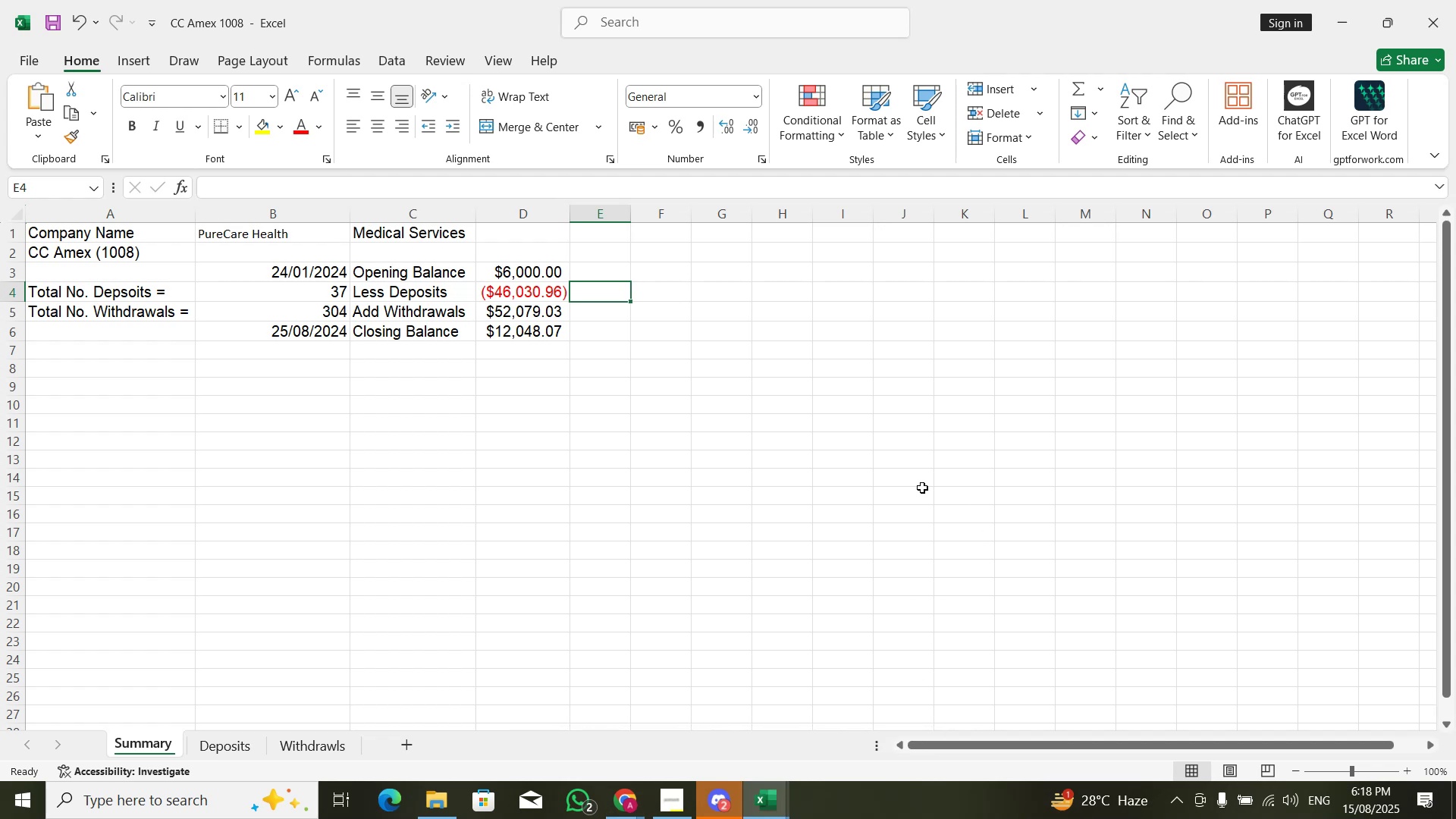 
key(Alt+Tab)
 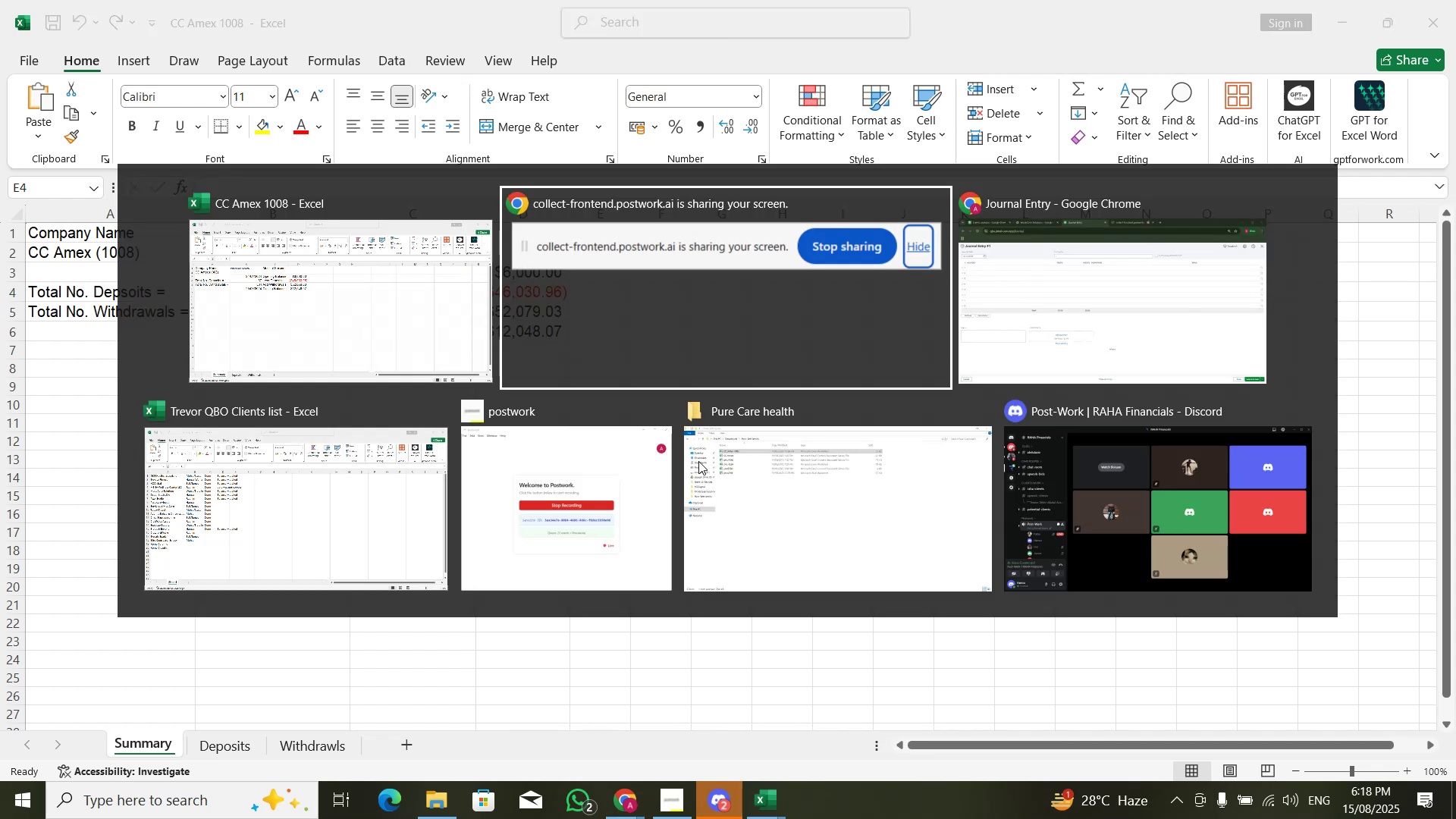 
key(Alt+Tab)
 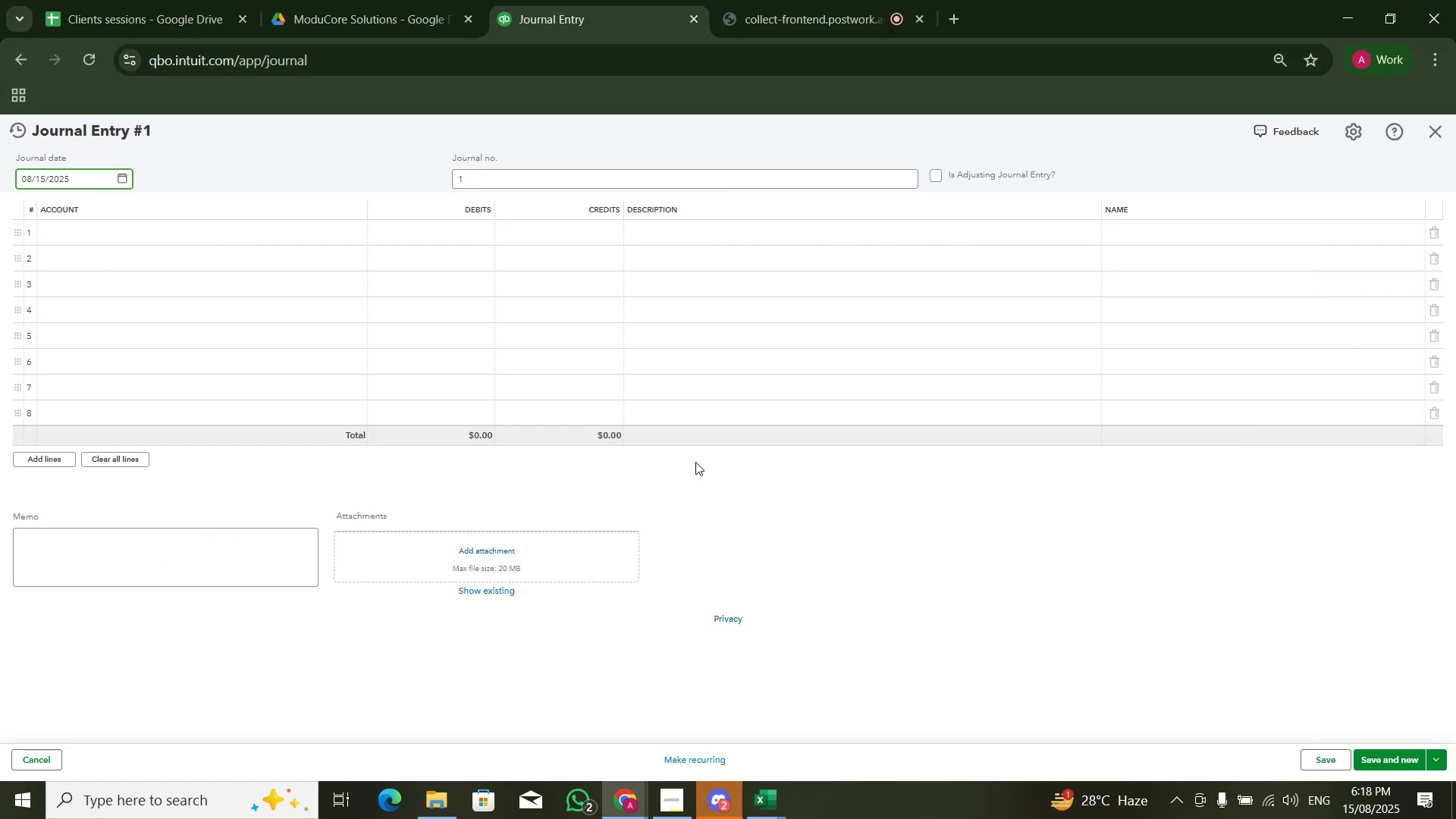 
key(Control+A)
 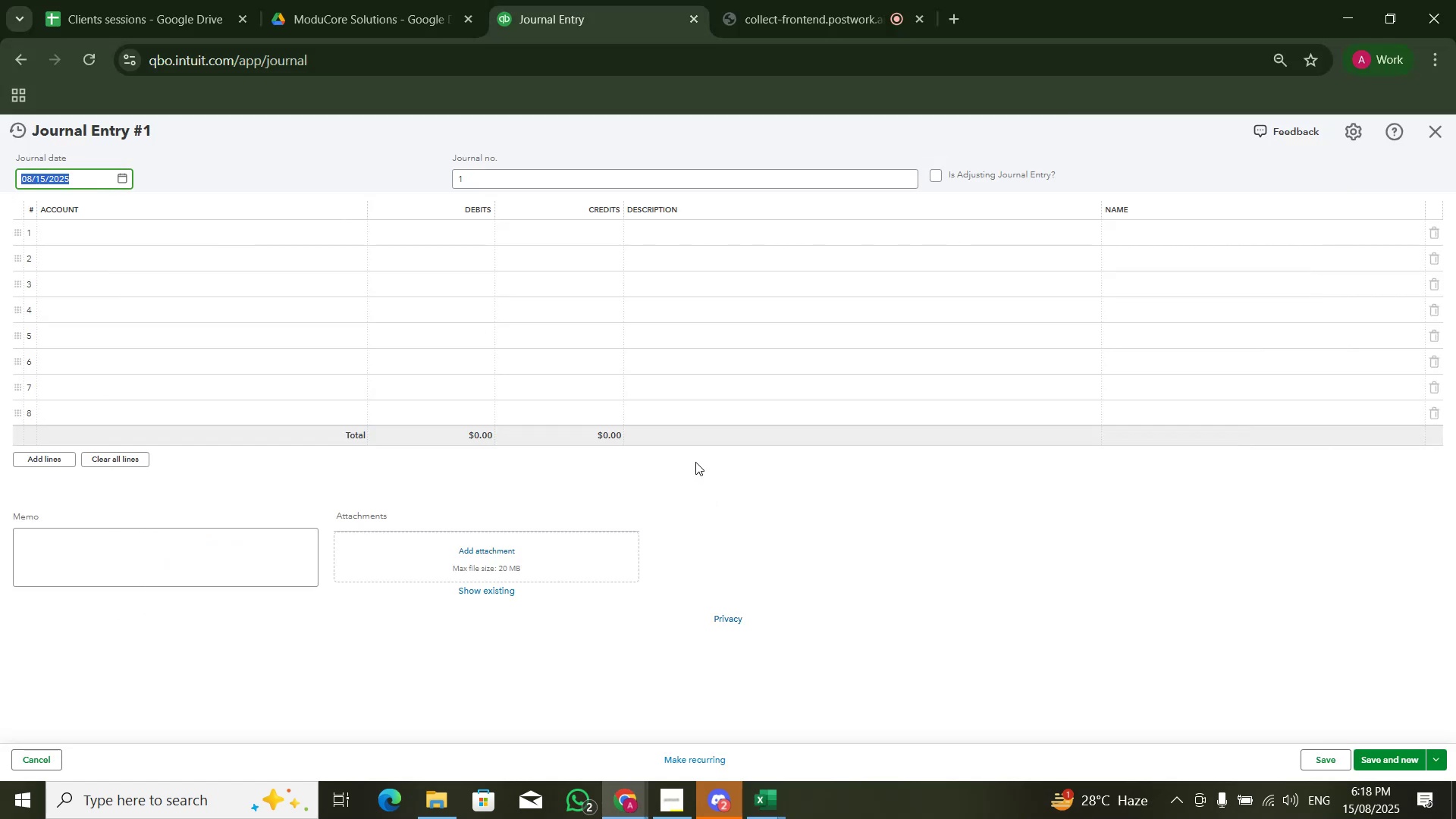 
key(Numpad0)
 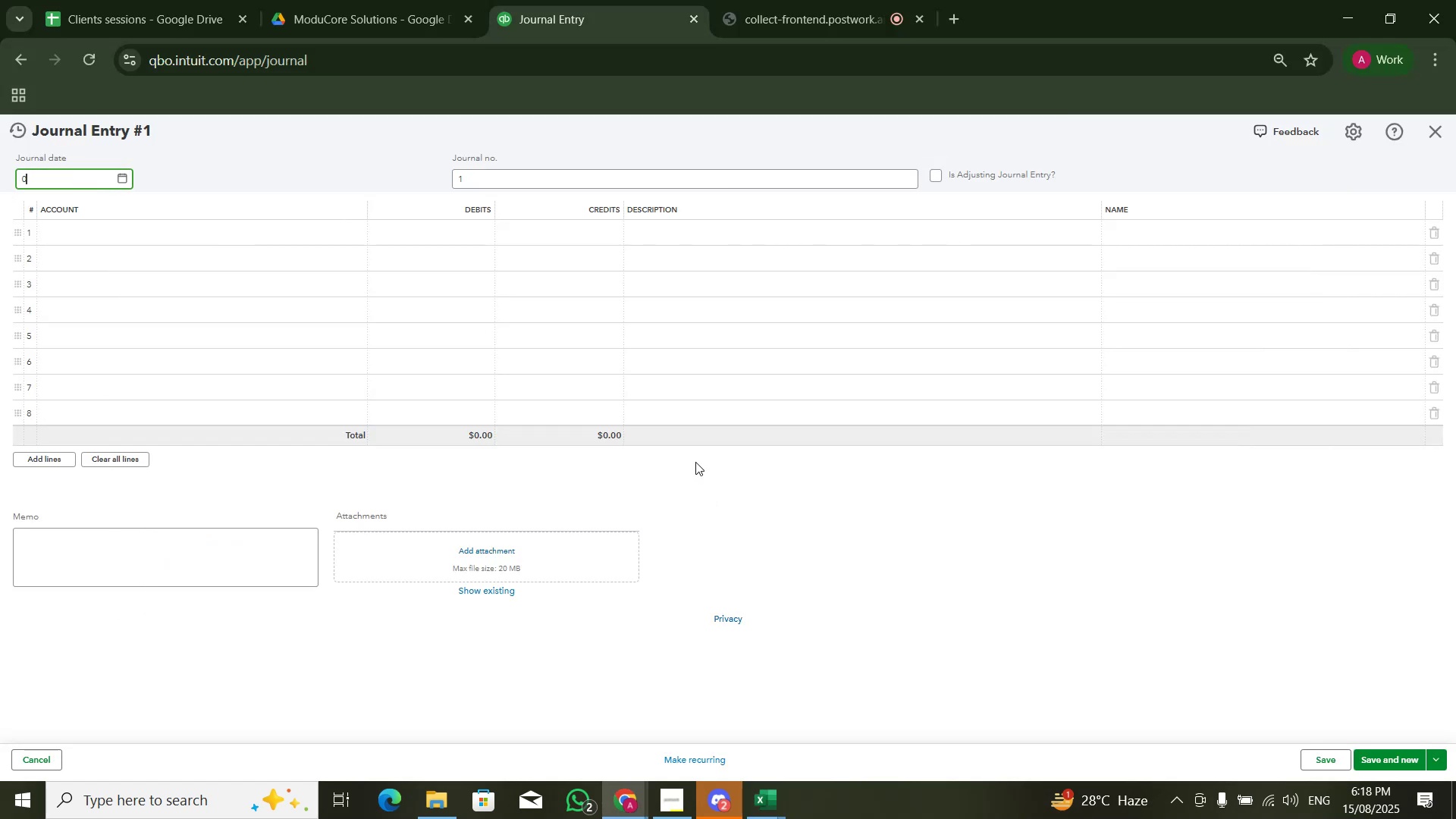 
key(Numpad1)
 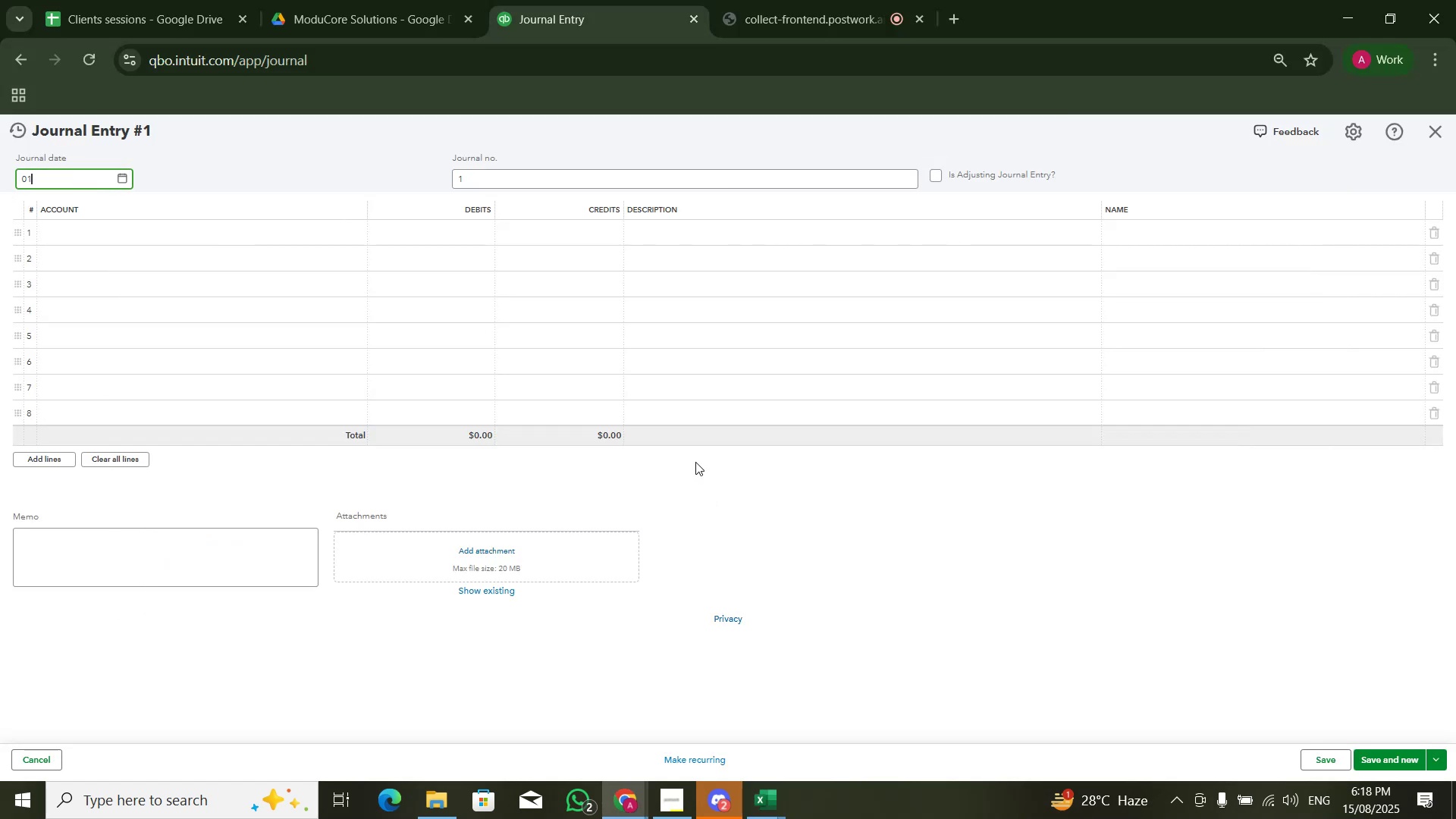 
key(Numpad2)
 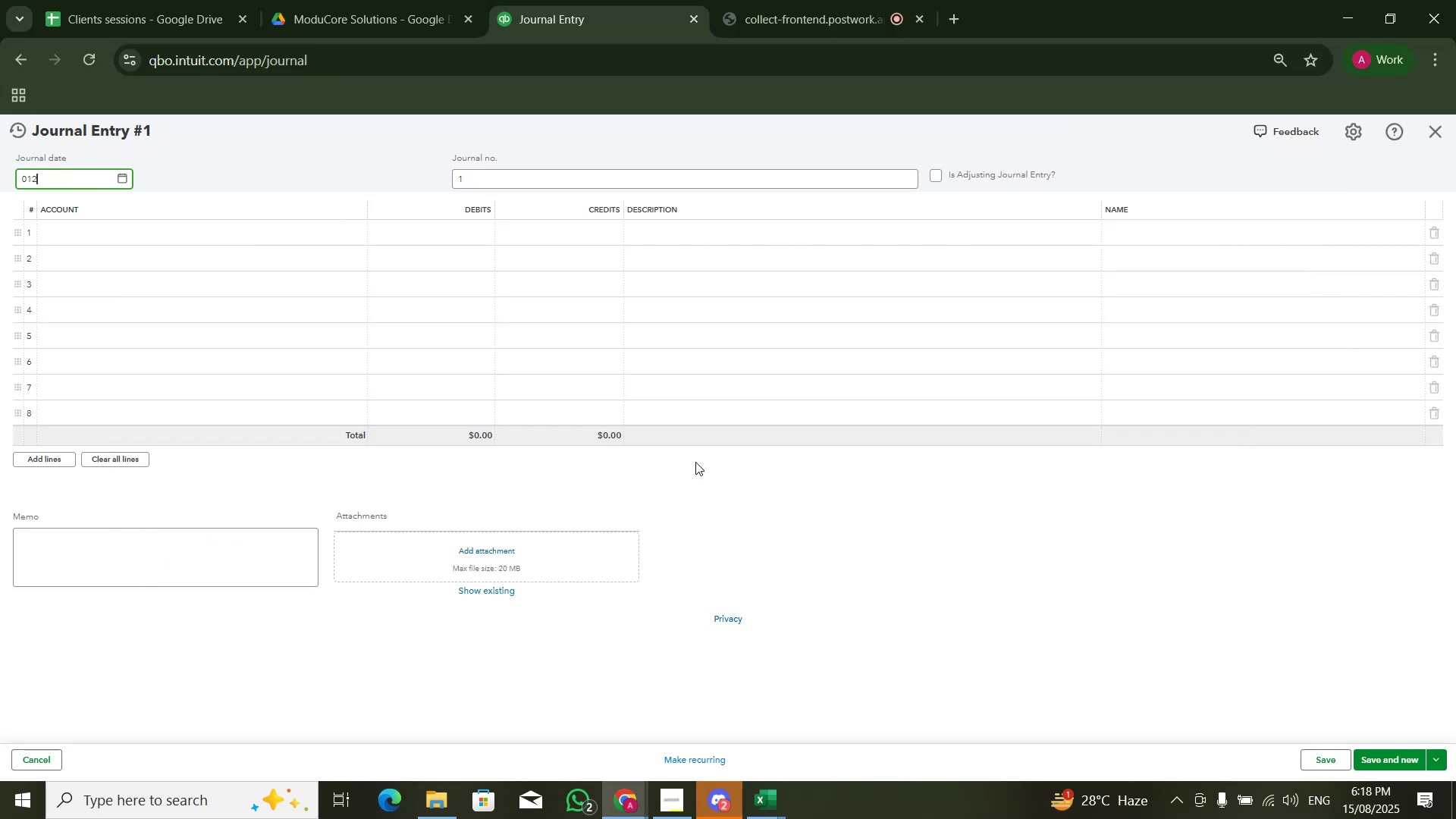 
key(Numpad4)
 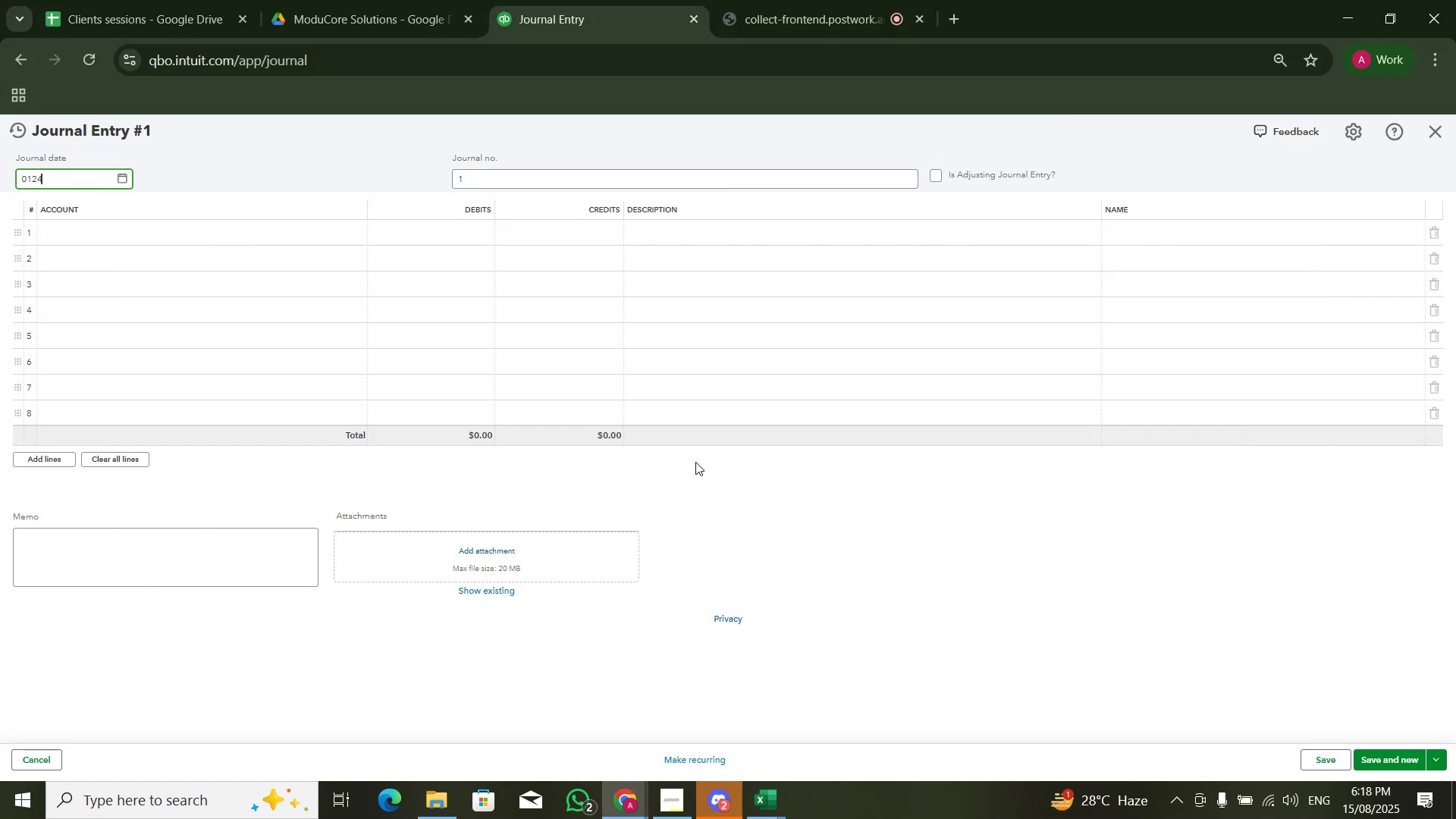 
key(Numpad2)
 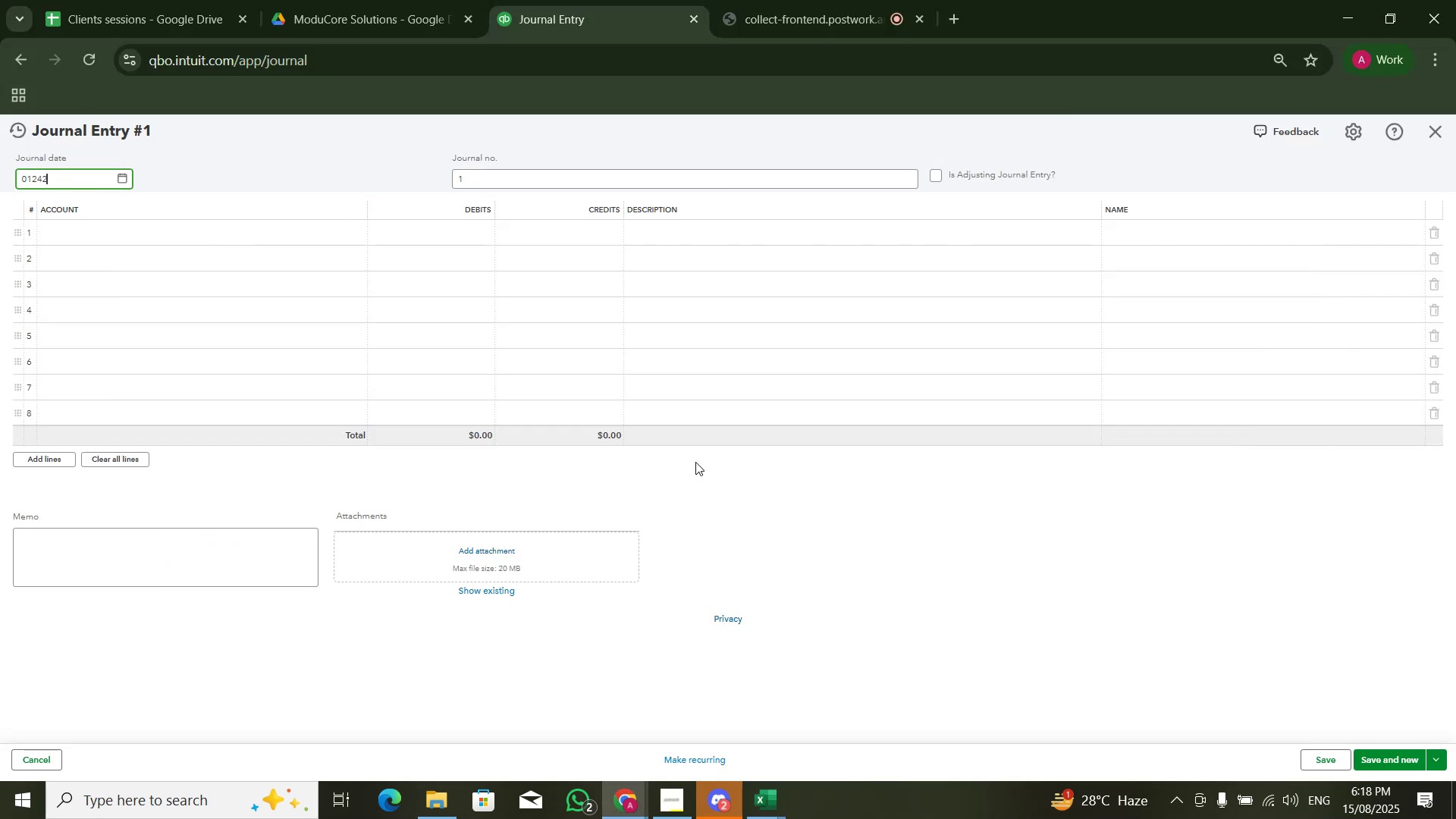 
key(Numpad0)
 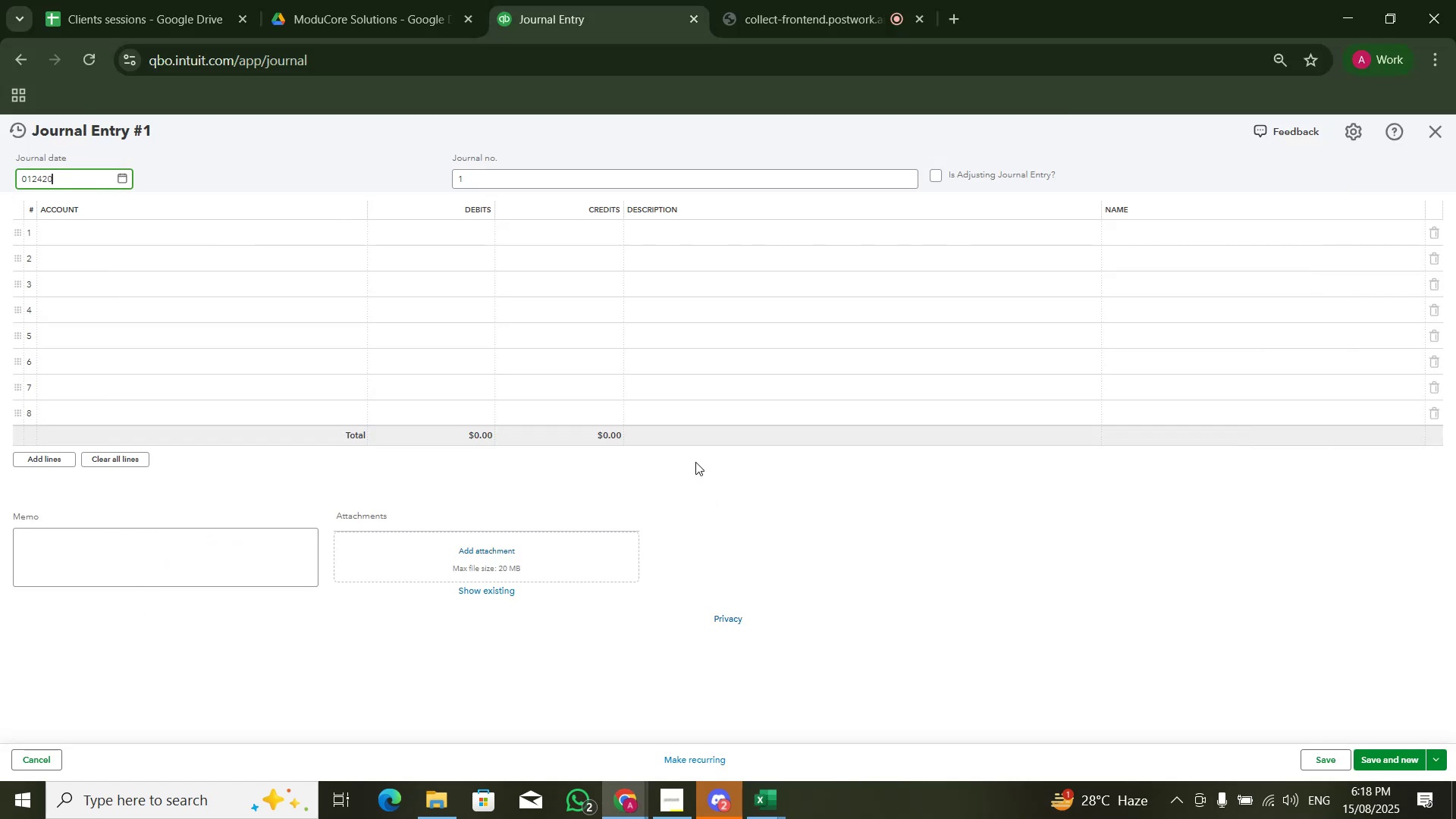 
key(Numpad2)
 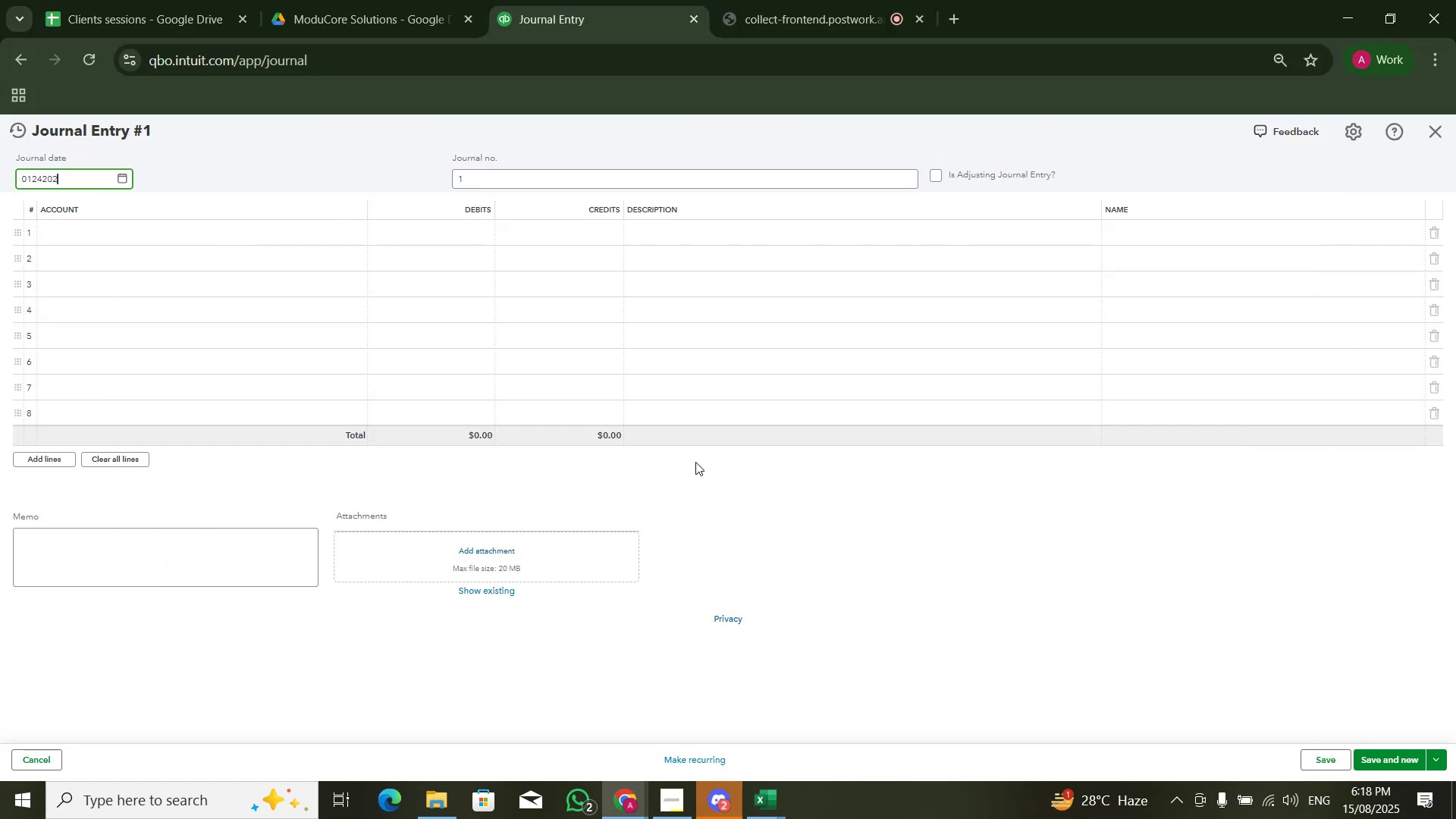 
key(Numpad0)
 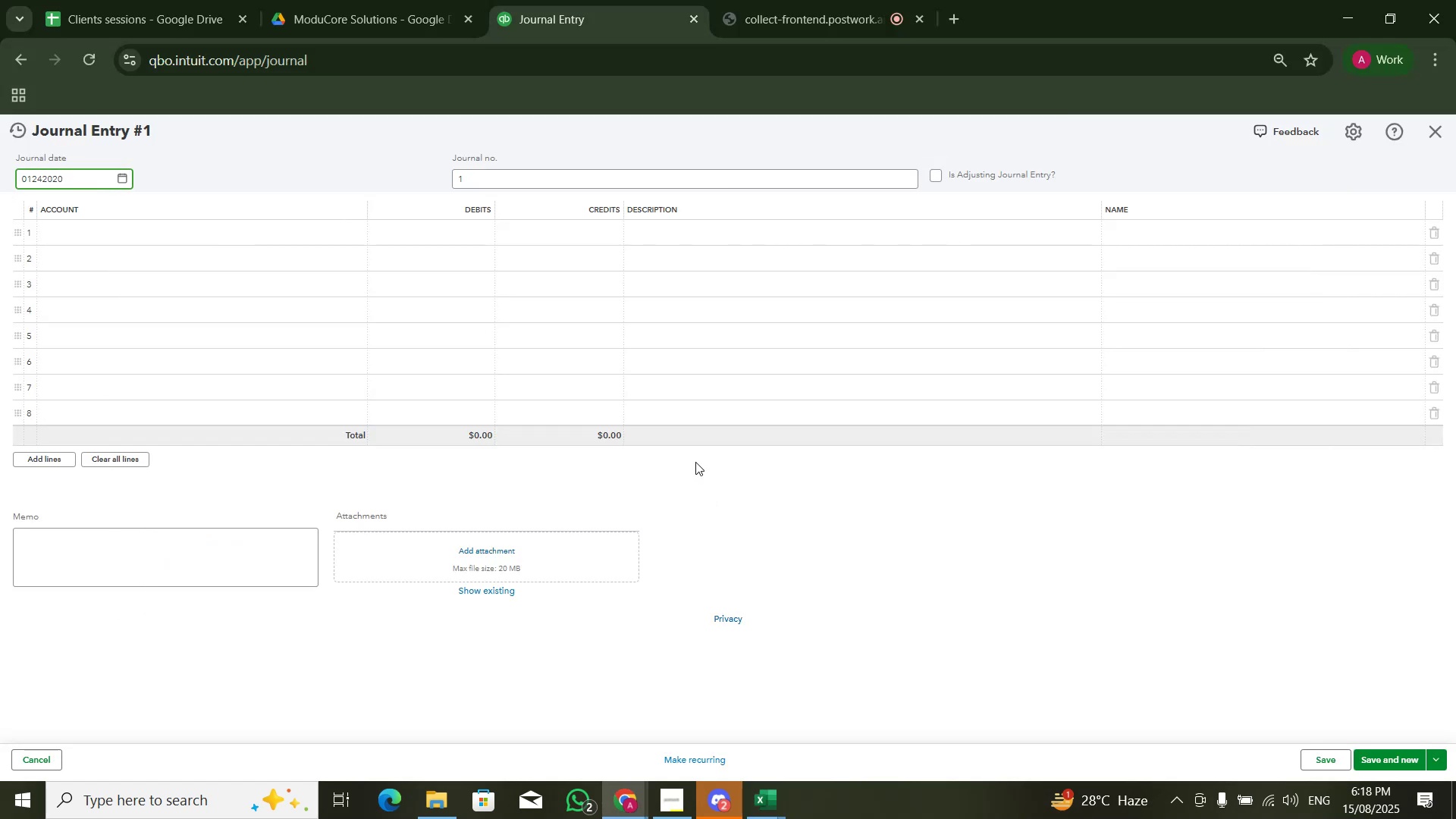 
key(Backspace)
 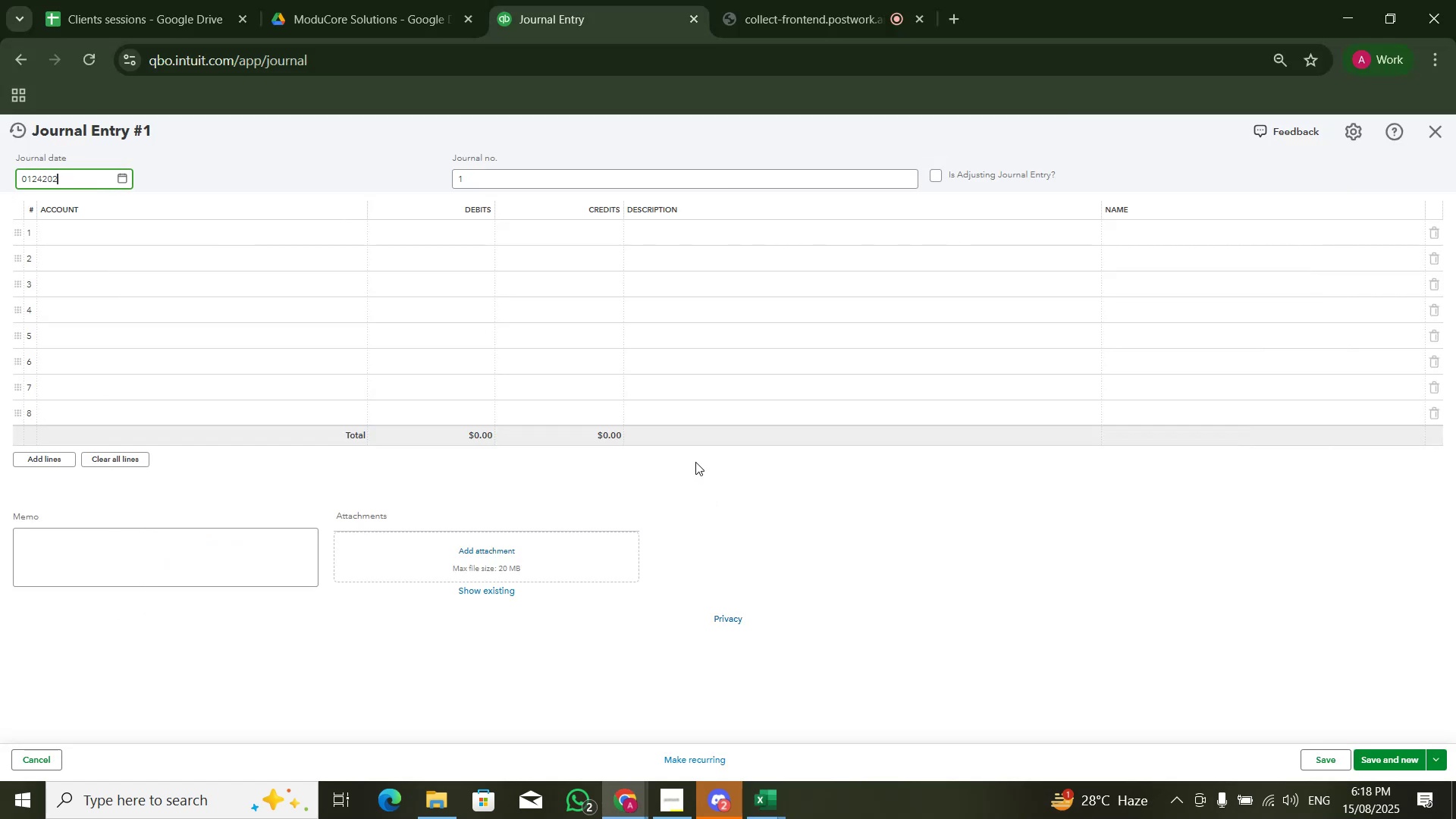 
key(Numpad4)
 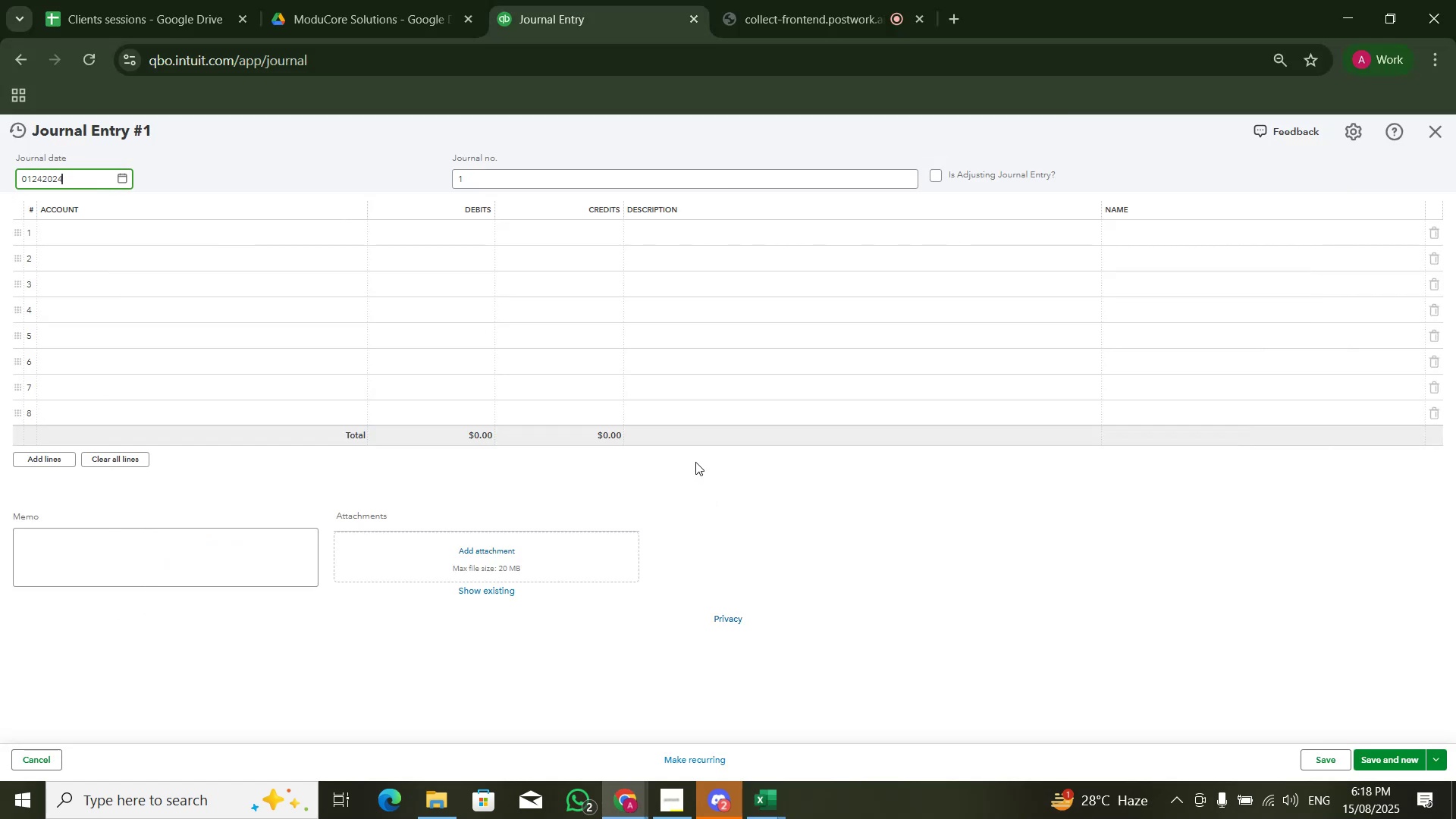 
key(Alt+Tab)
 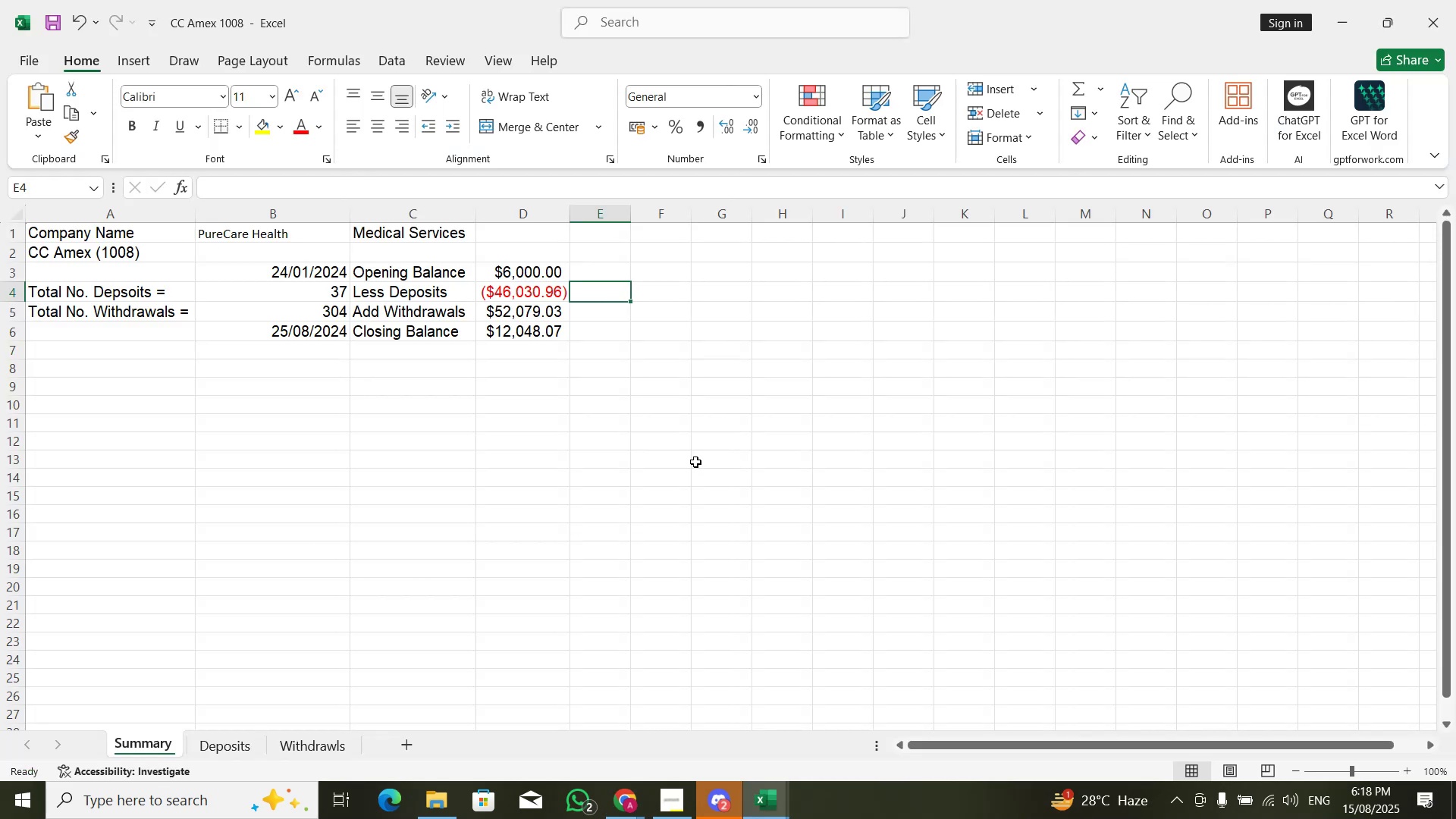 
key(Alt+AltLeft)
 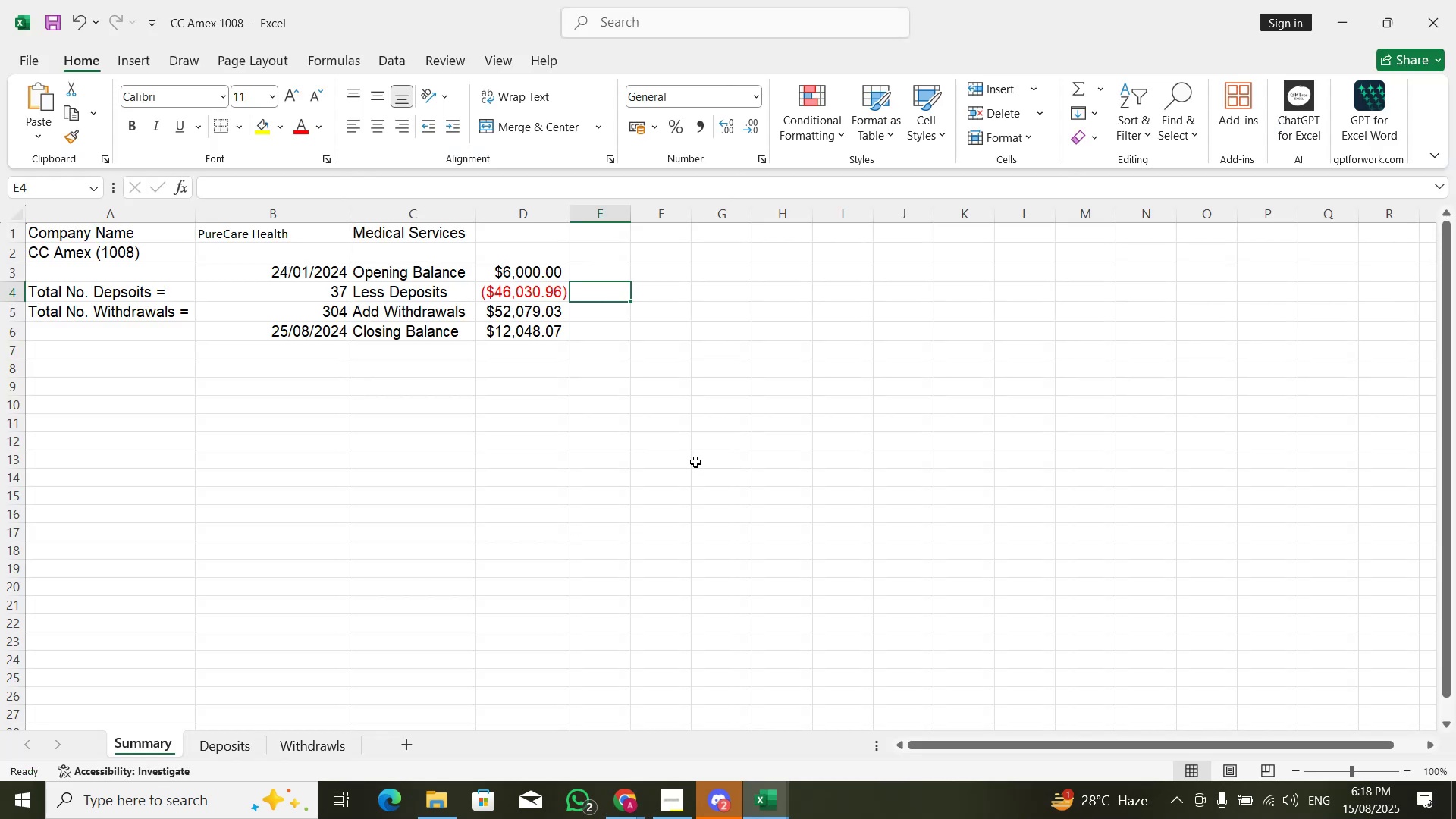 
key(Alt+Tab)
 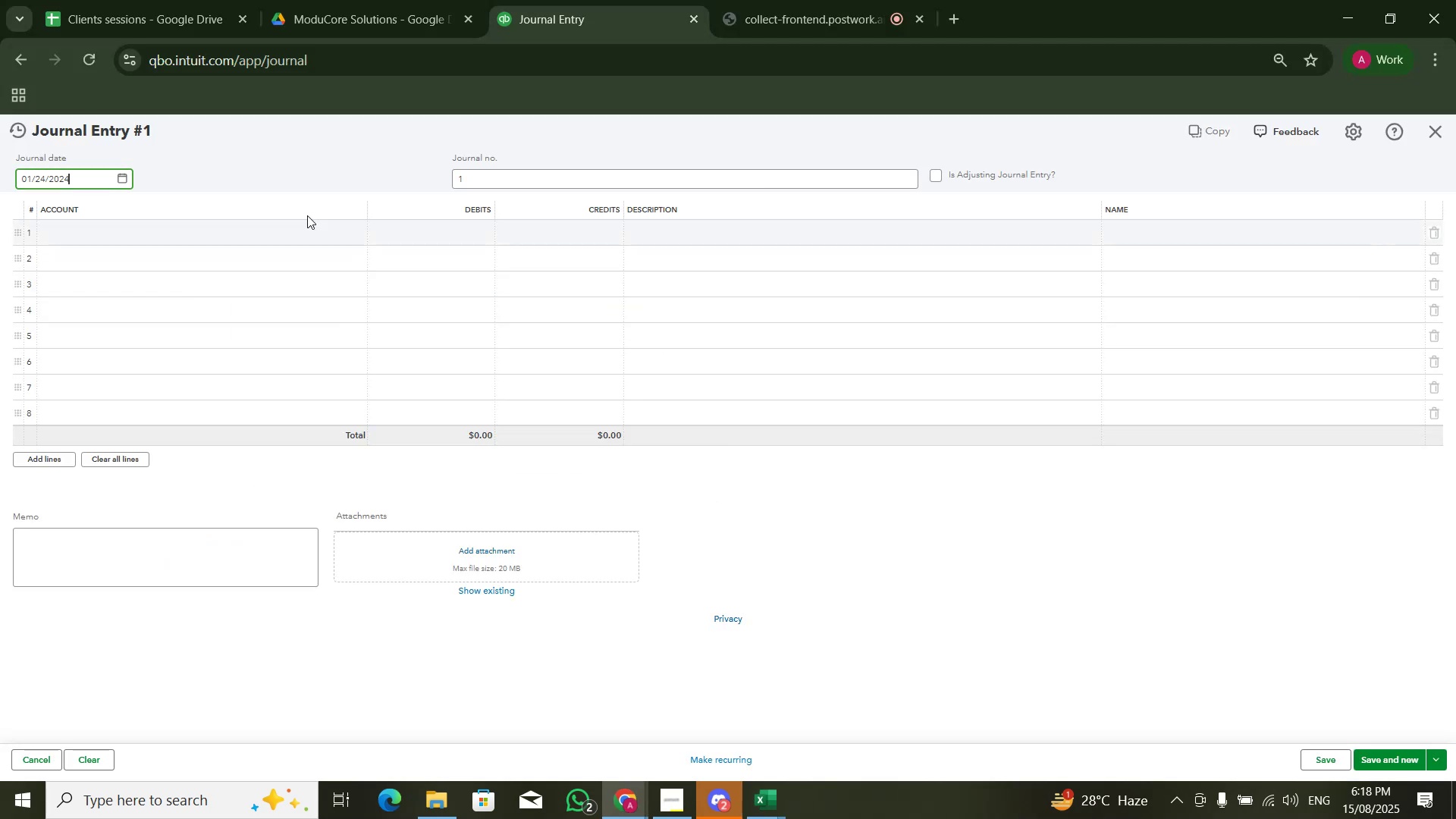 
left_click([321, 181])
 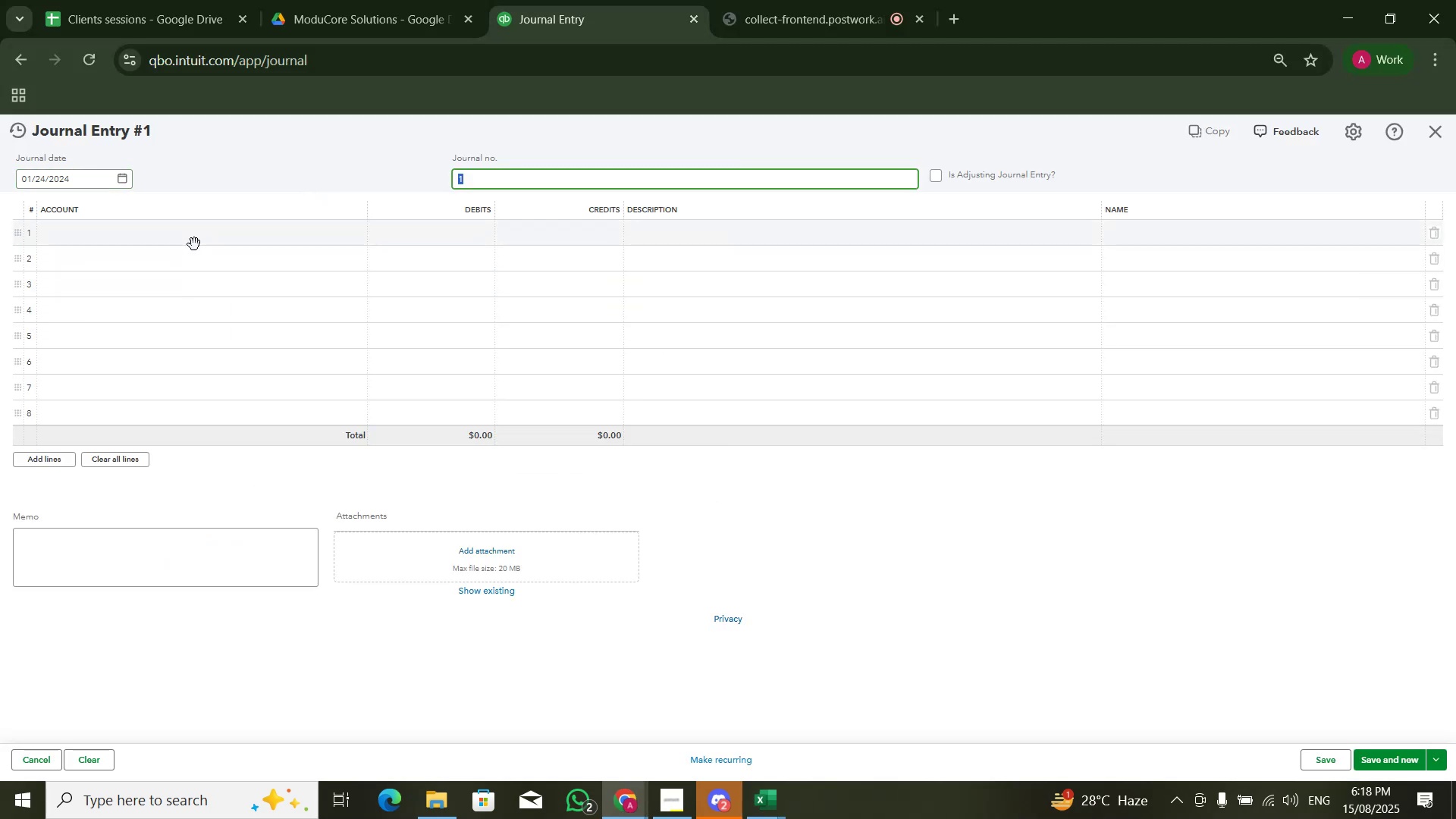 
double_click([194, 244])
 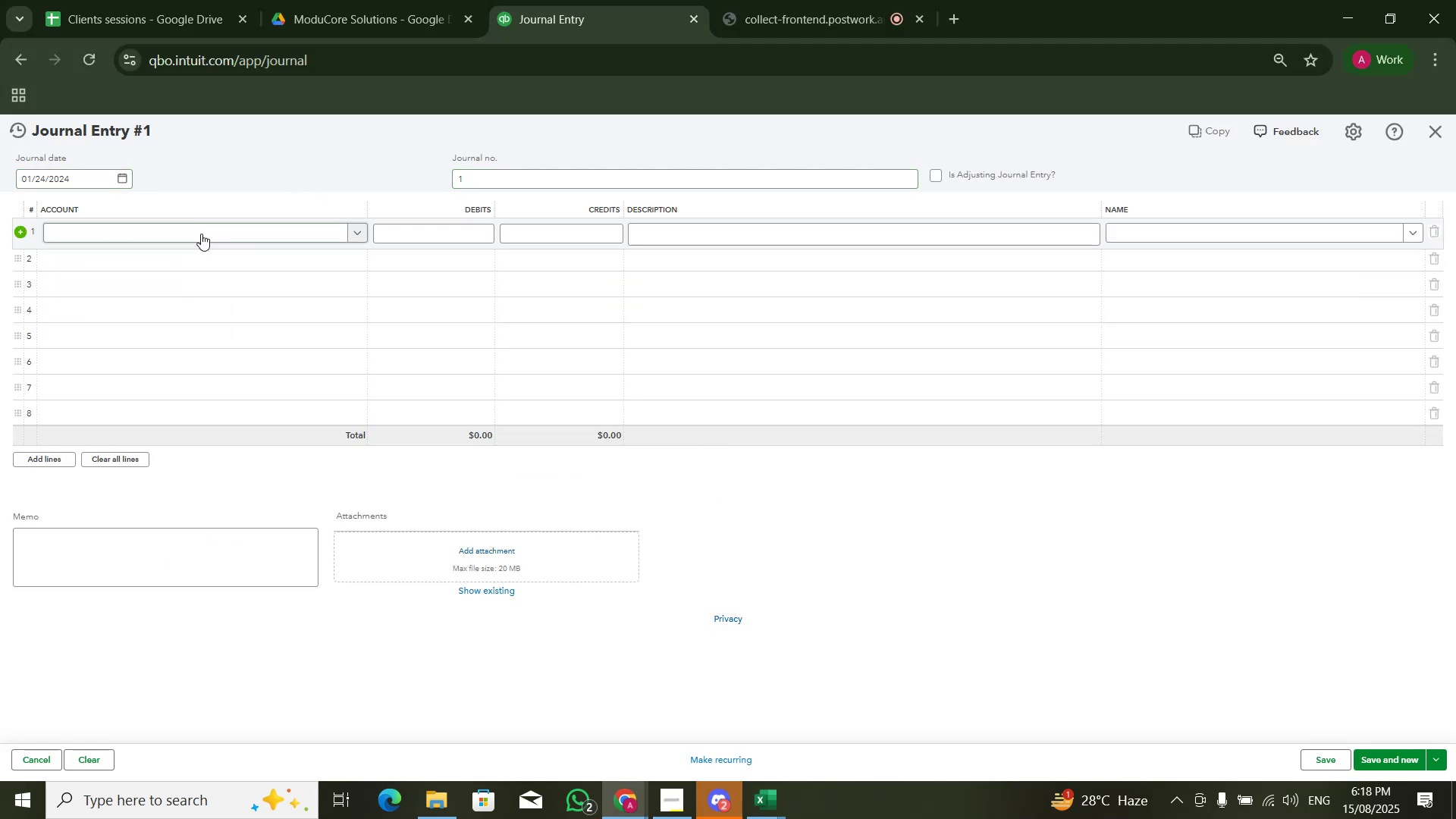 
left_click([202, 234])
 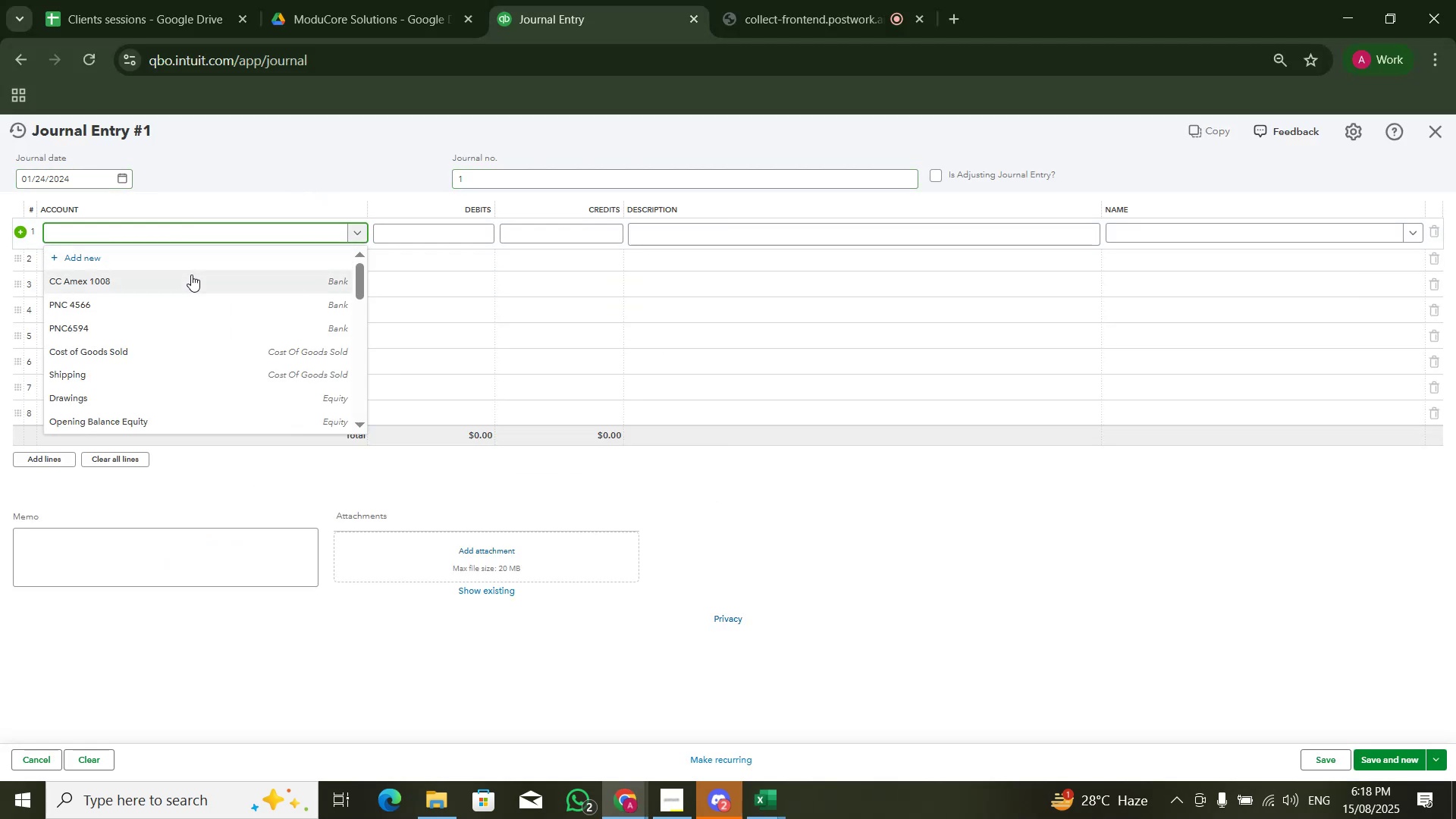 
left_click([191, 275])
 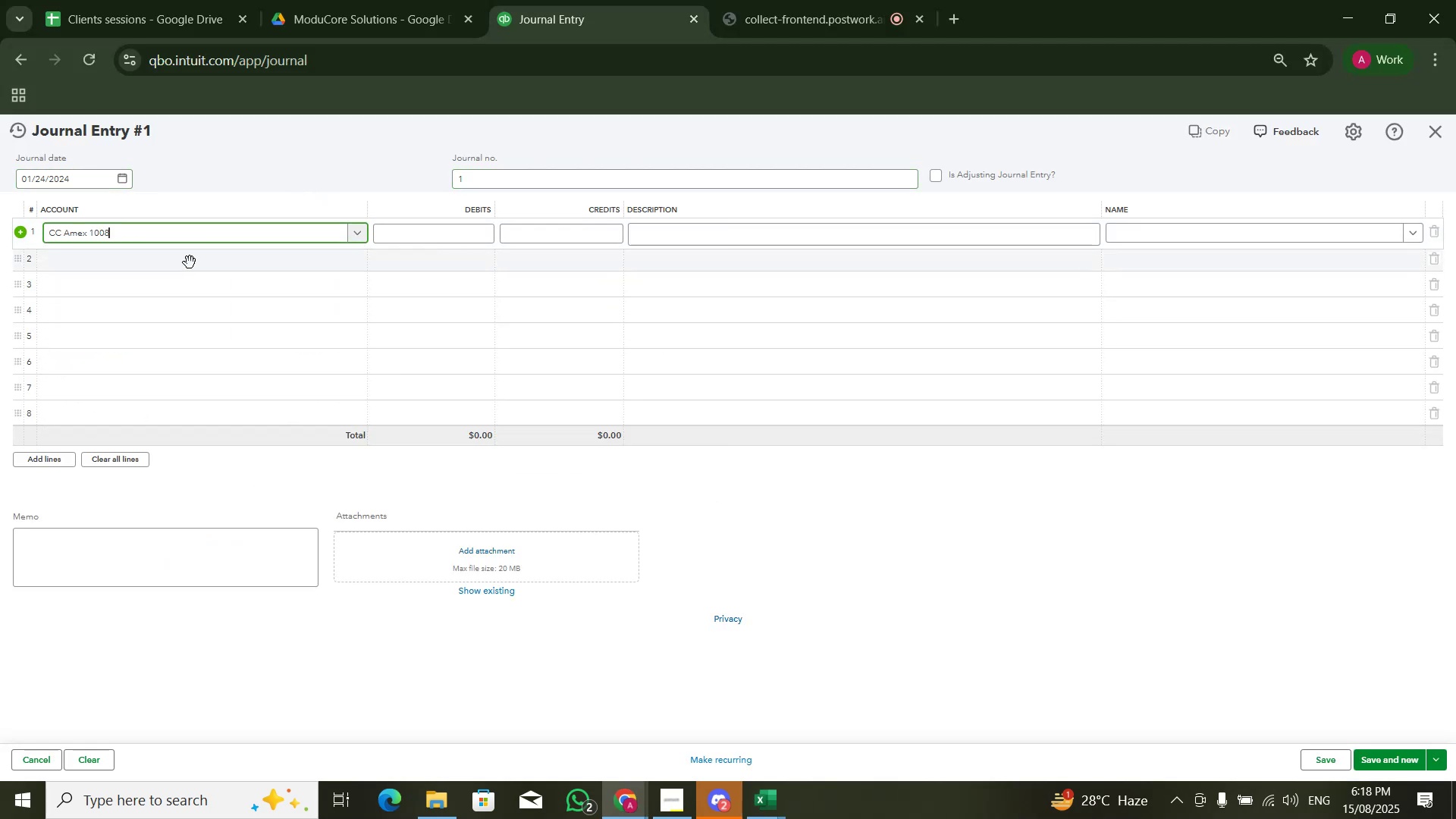 
triple_click([190, 262])
 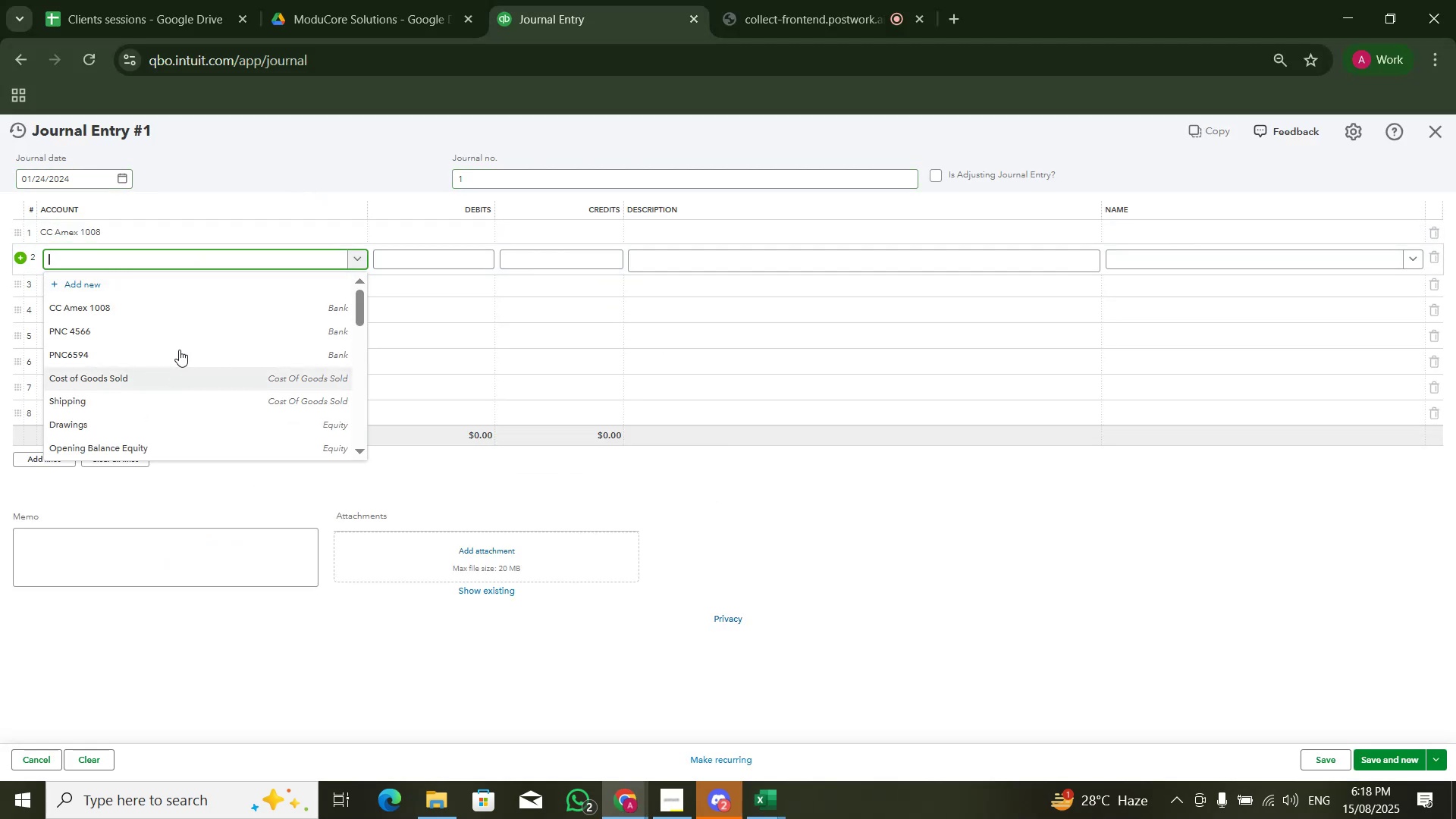 
type(RET)
 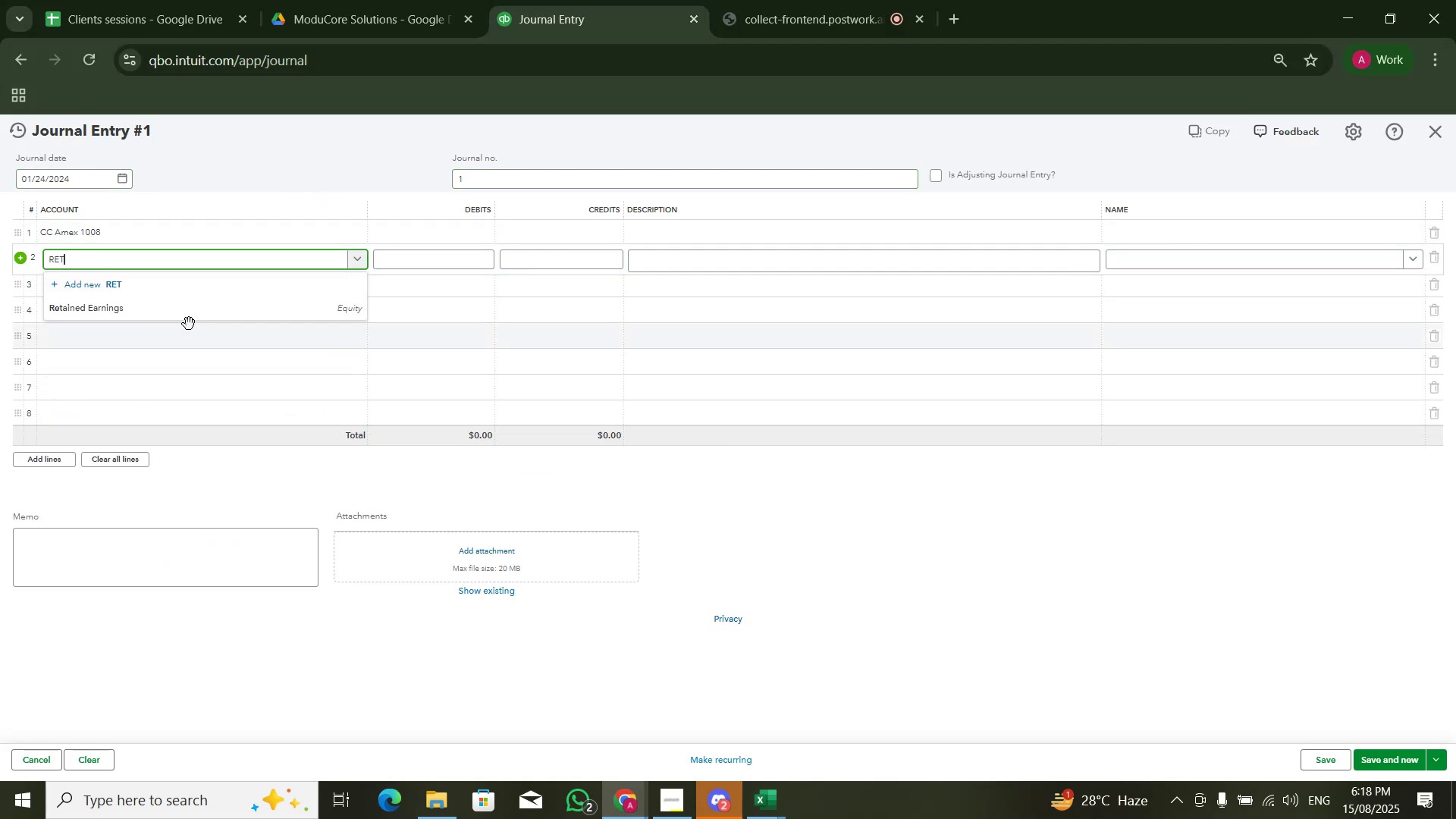 
left_click([191, 314])
 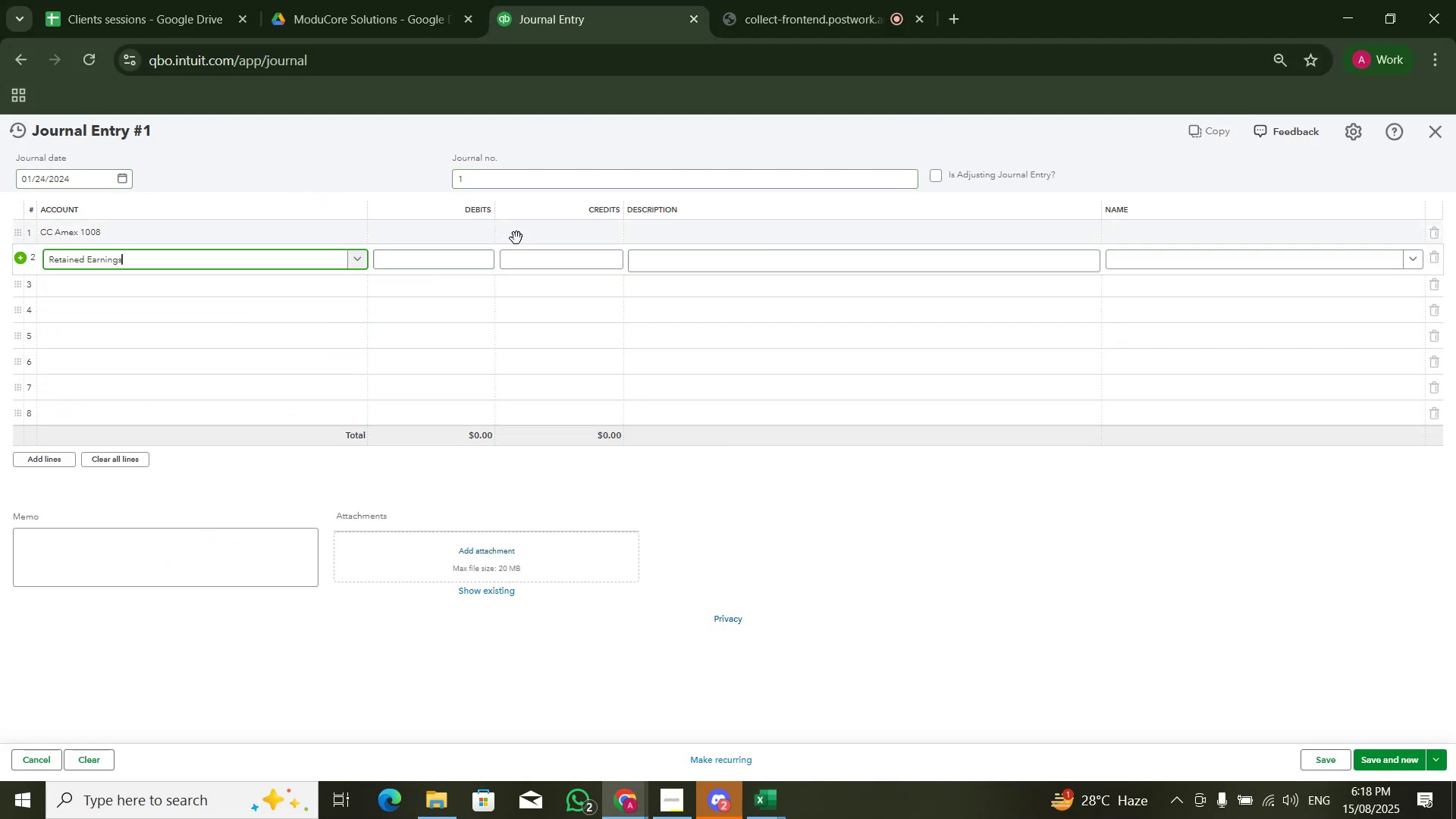 
left_click([560, 238])
 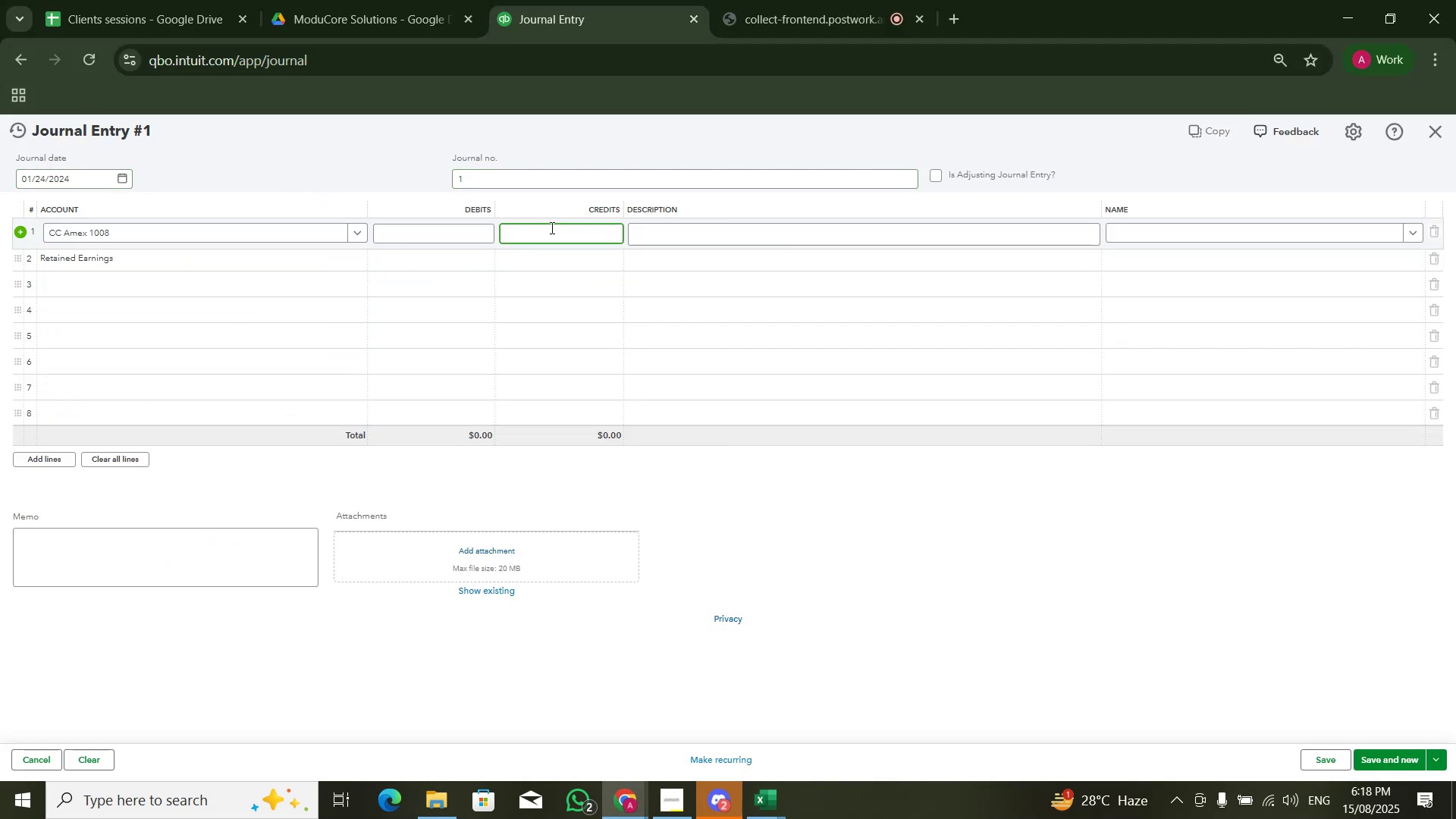 
key(Numpad6)
 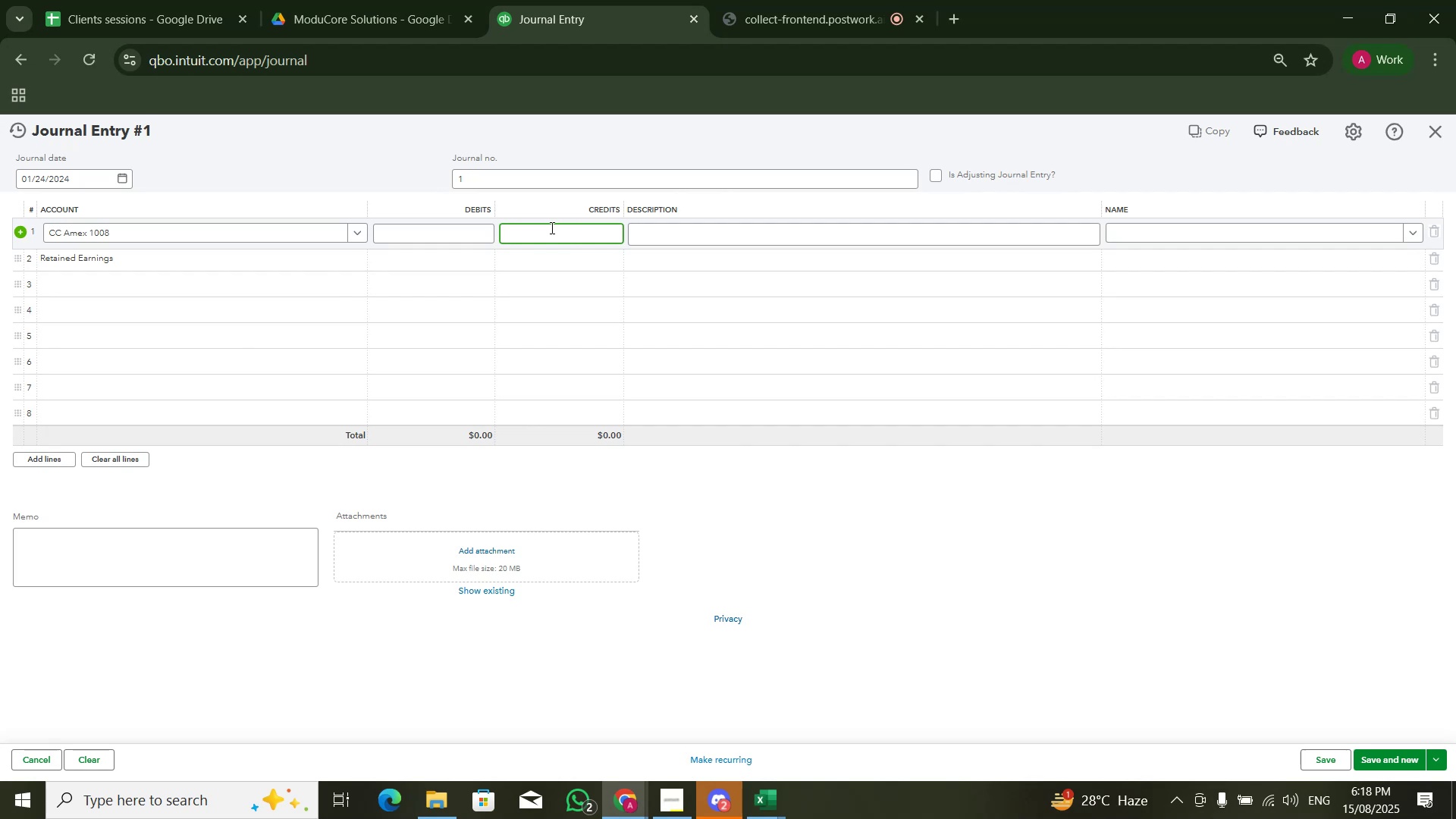 
key(Numpad0)
 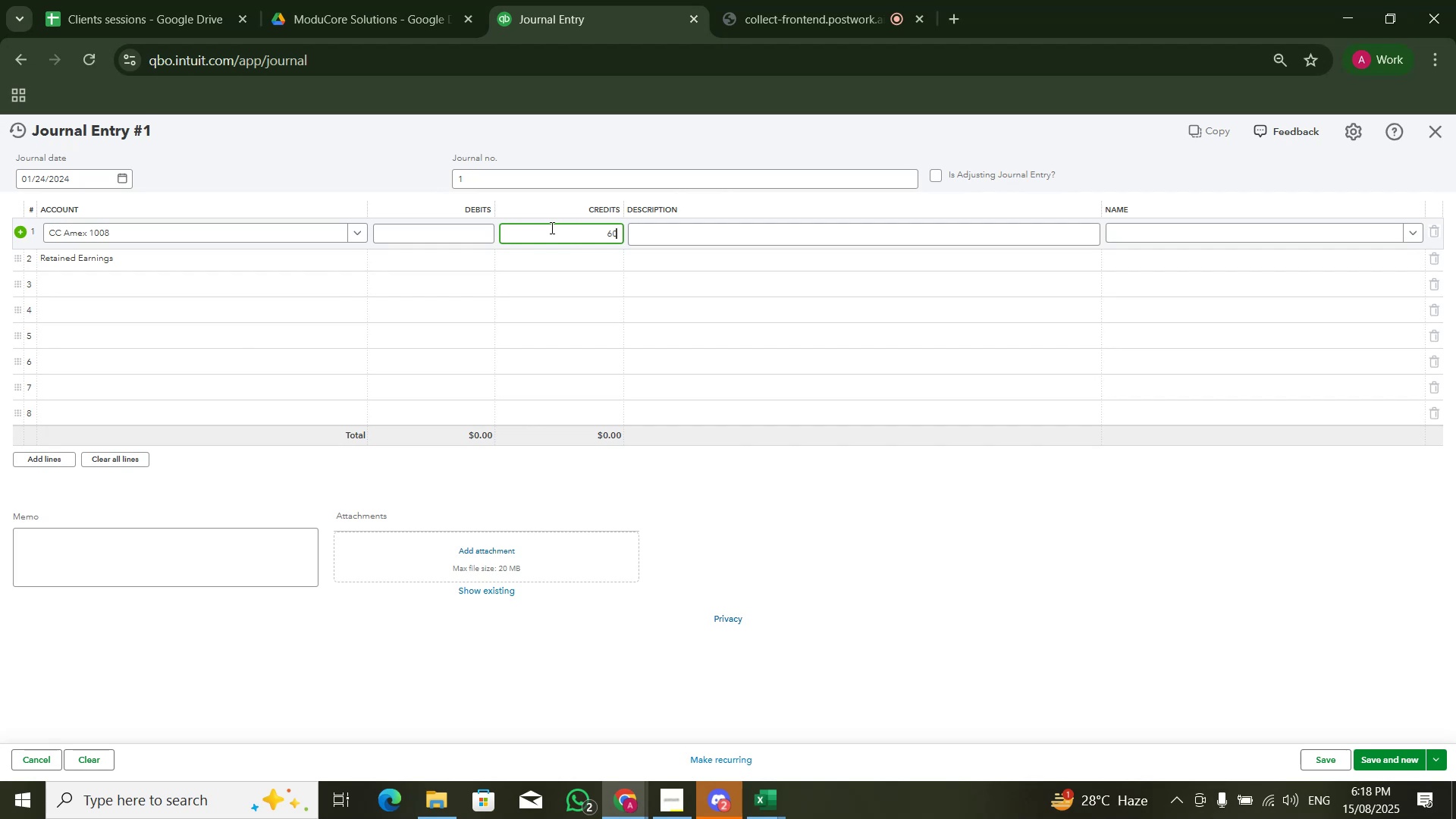 
key(Numpad0)
 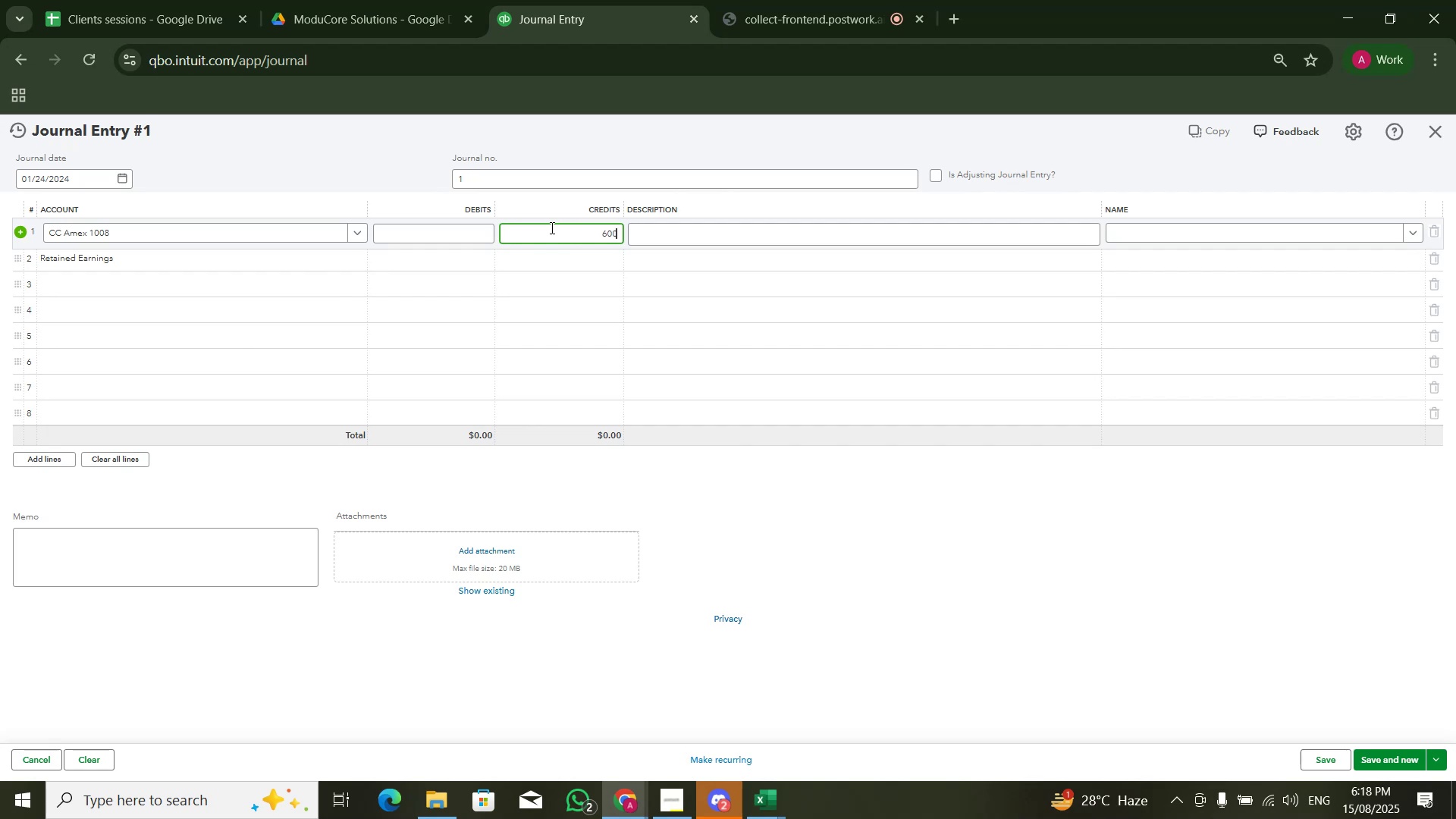 
key(Numpad0)
 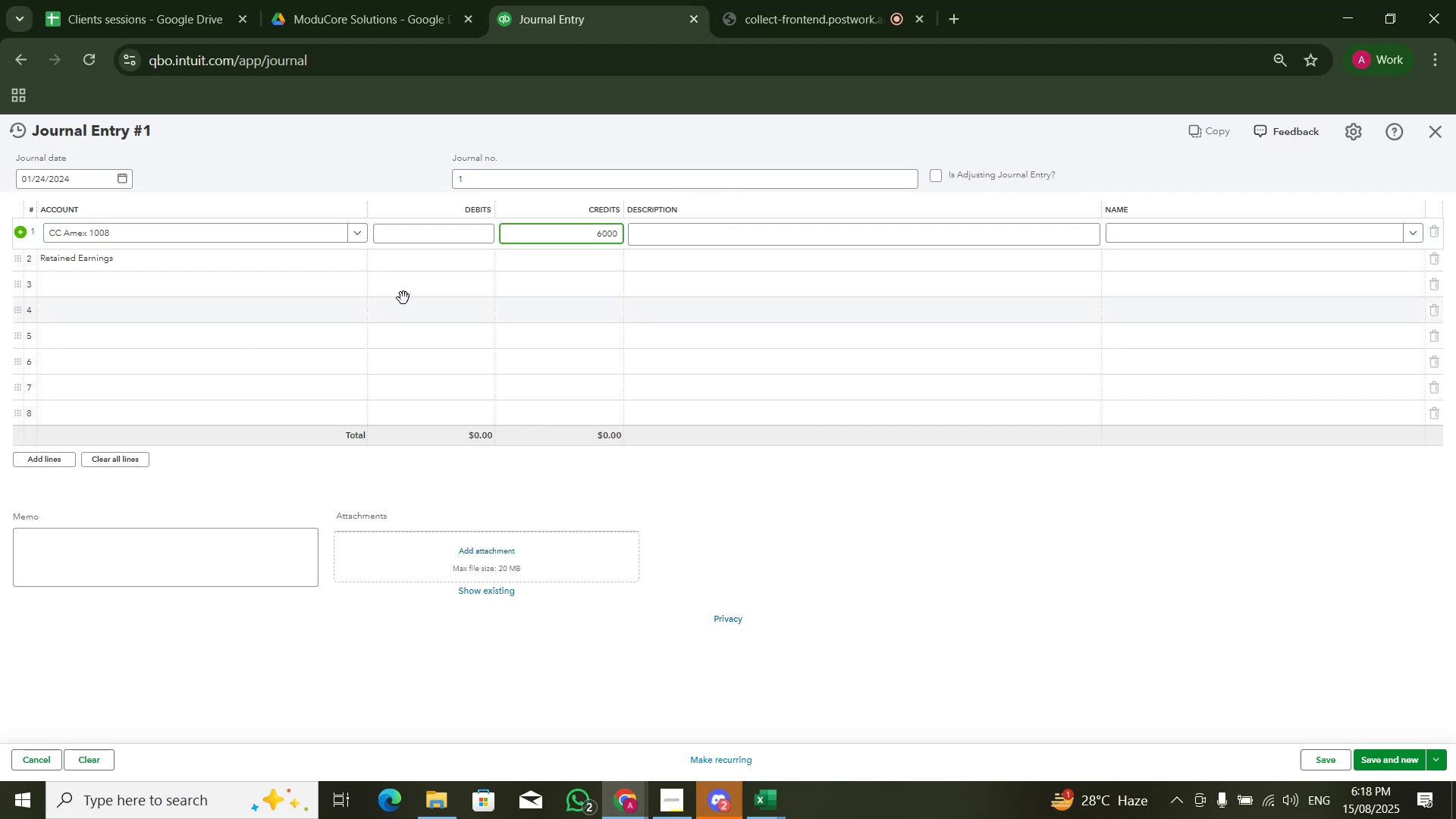 
left_click([428, 258])
 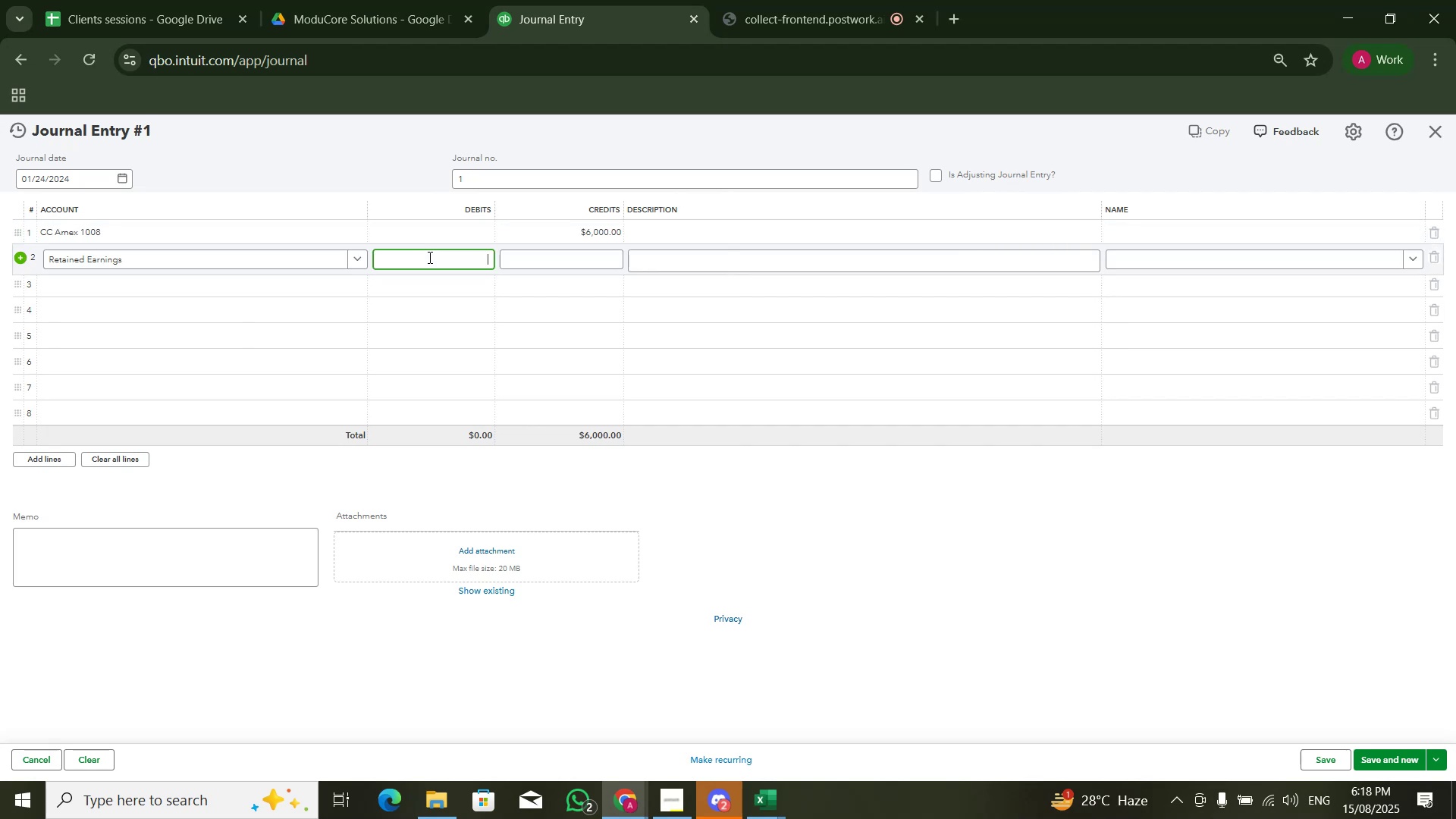 
key(Numpad6)
 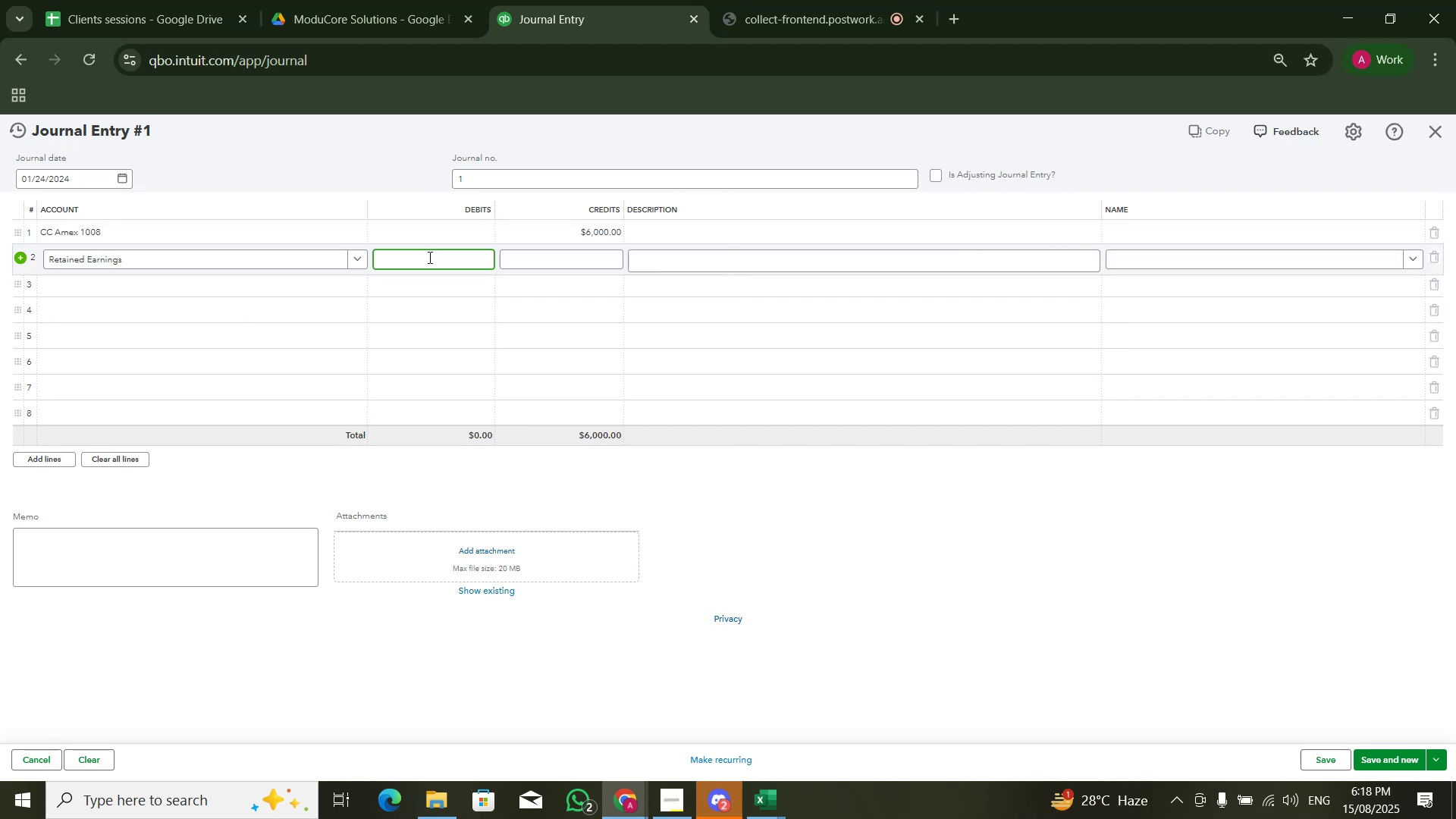 
key(Numpad0)
 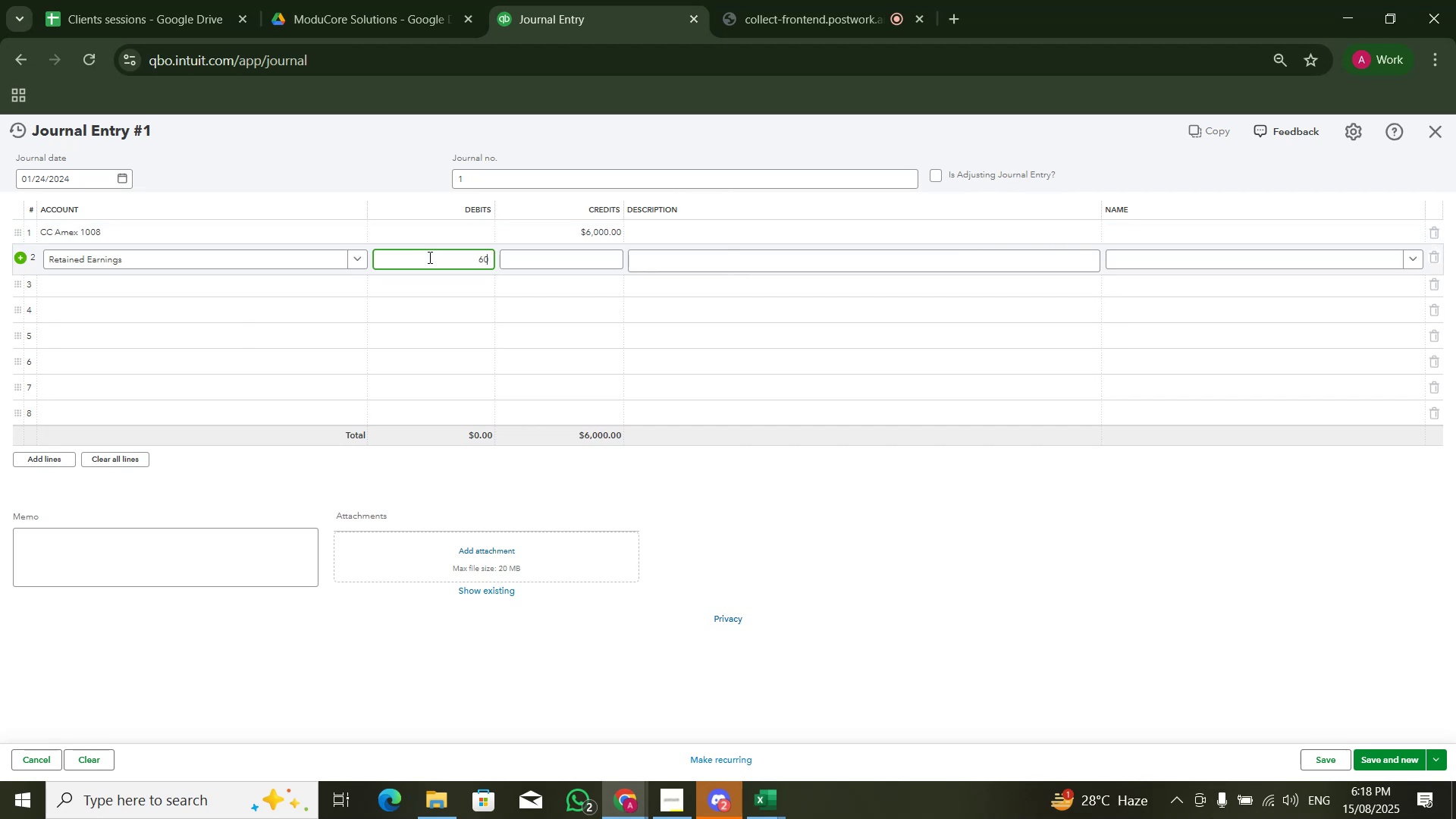 
key(Numpad0)
 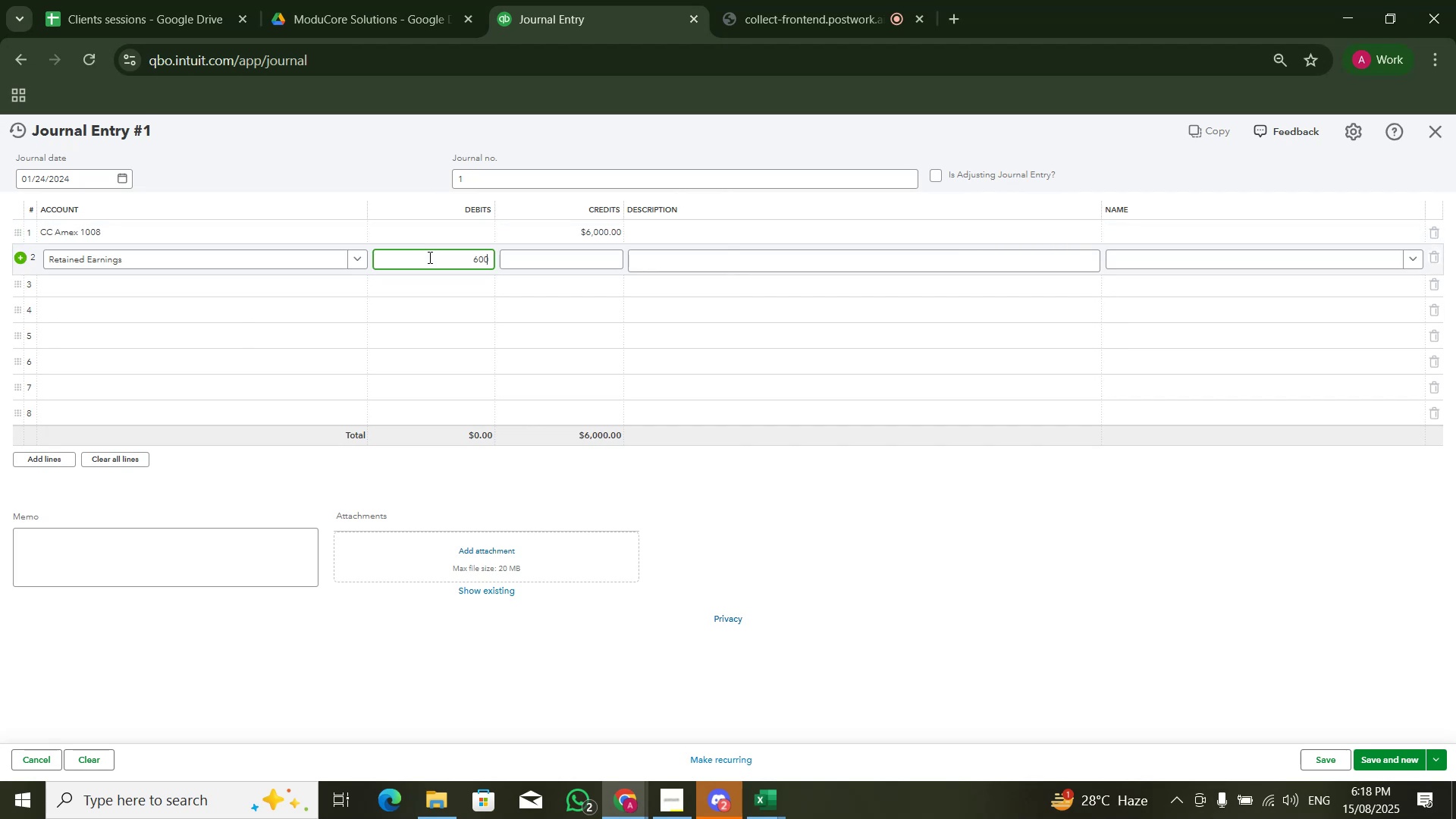 
key(Numpad0)
 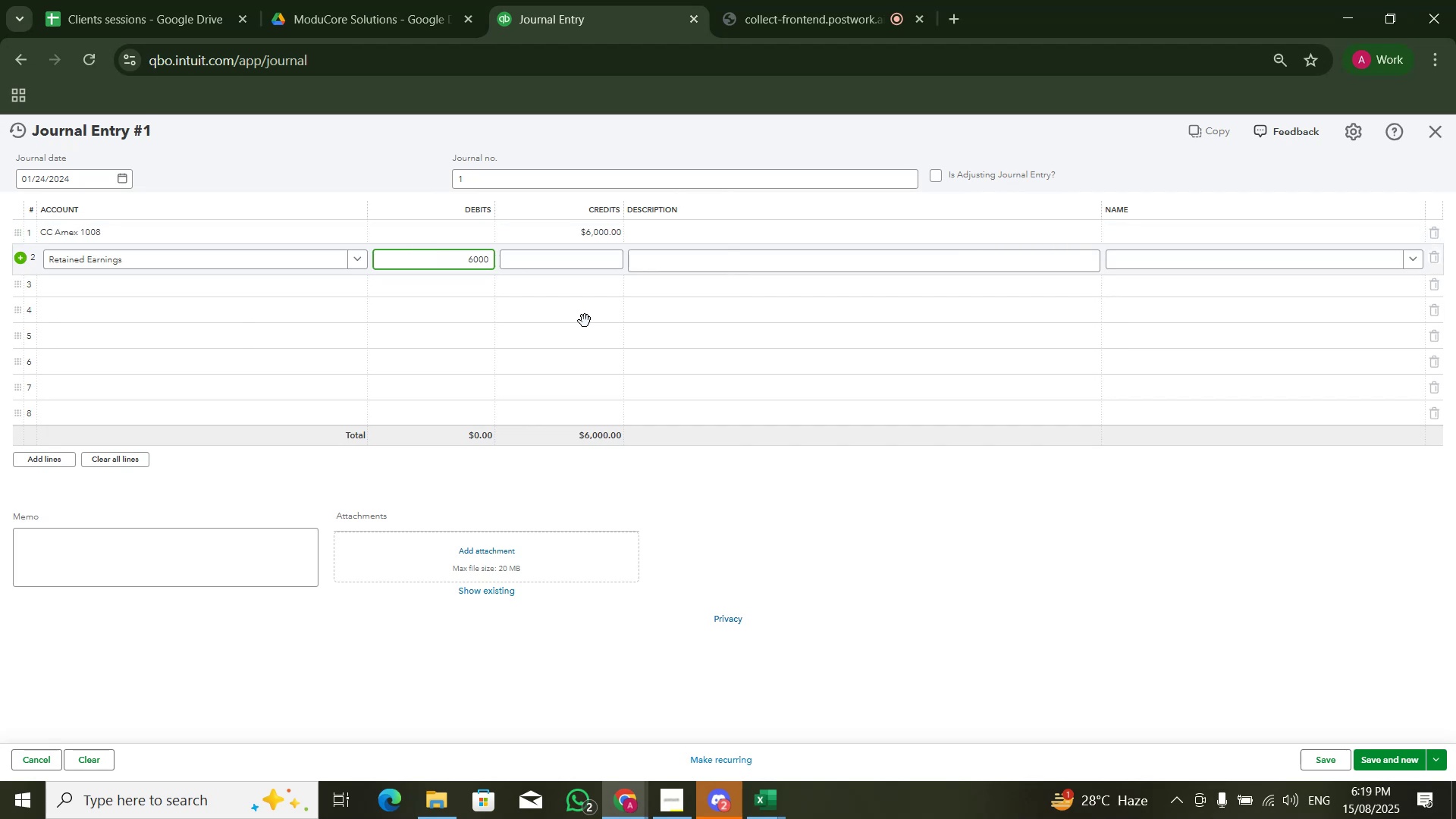 
left_click([981, 588])
 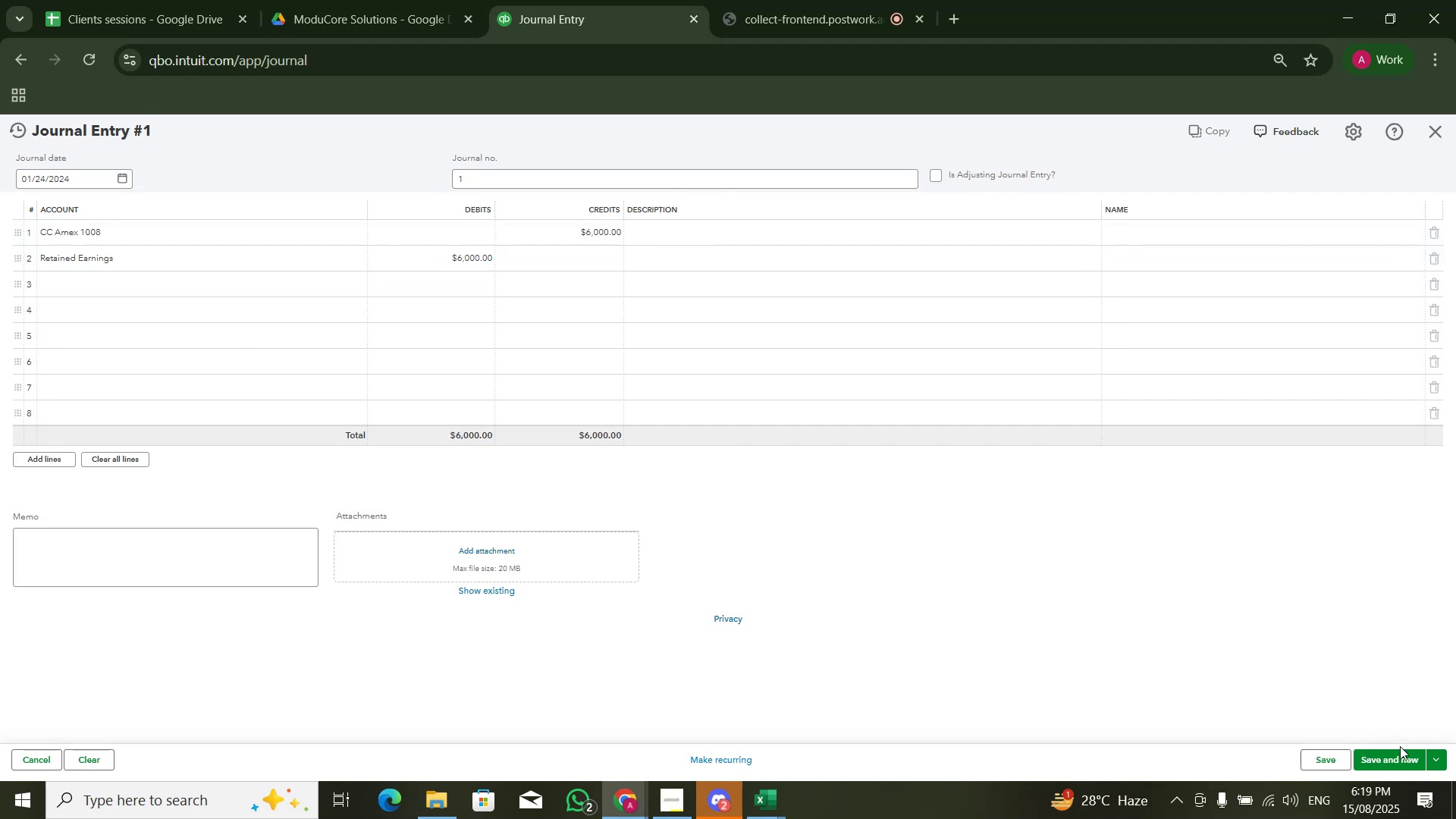 
left_click([1401, 755])
 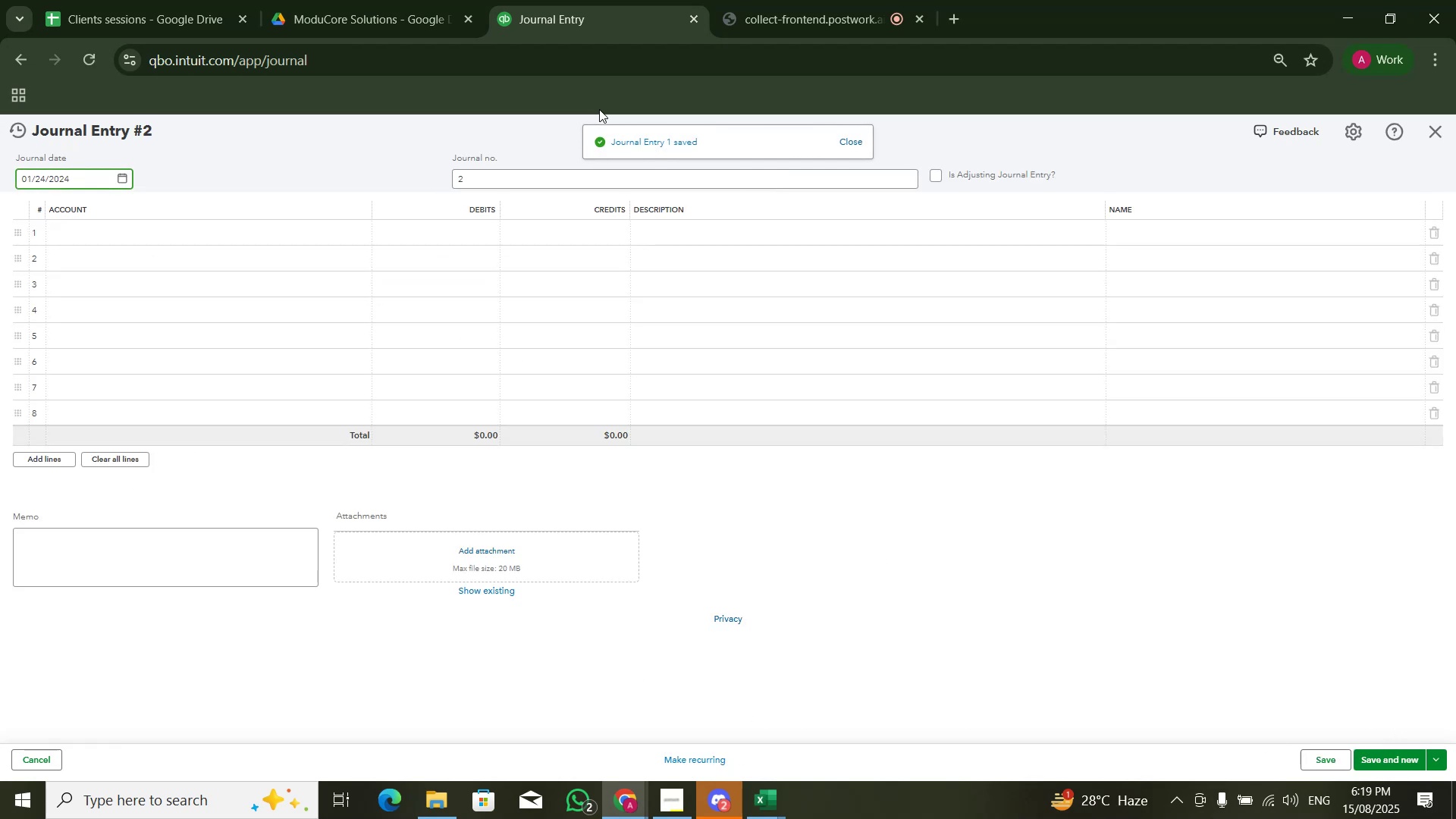 
left_click([1442, 140])
 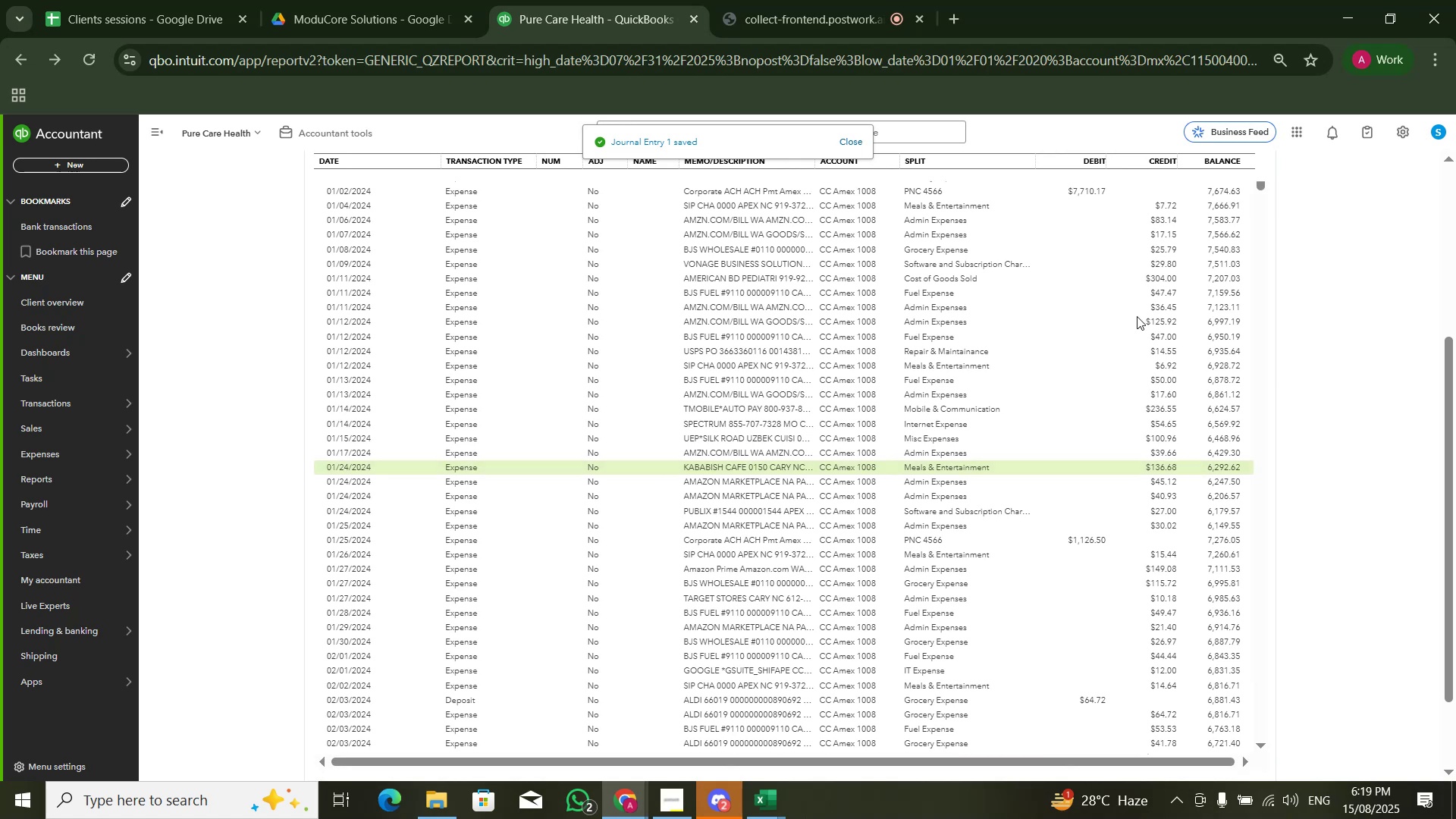 
scroll: coordinate [1354, 326], scroll_direction: up, amount: 4.0
 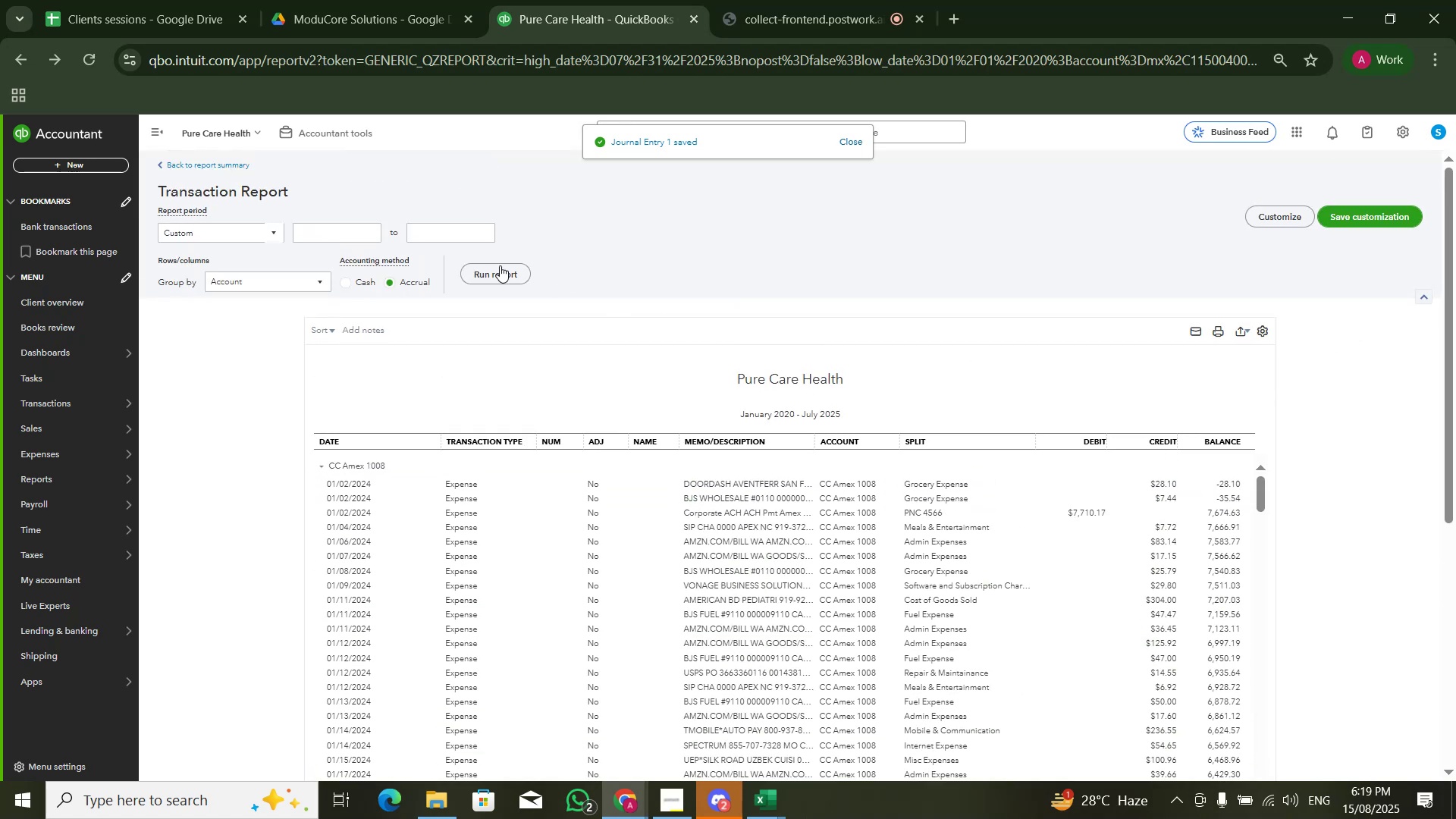 
left_click([498, 266])
 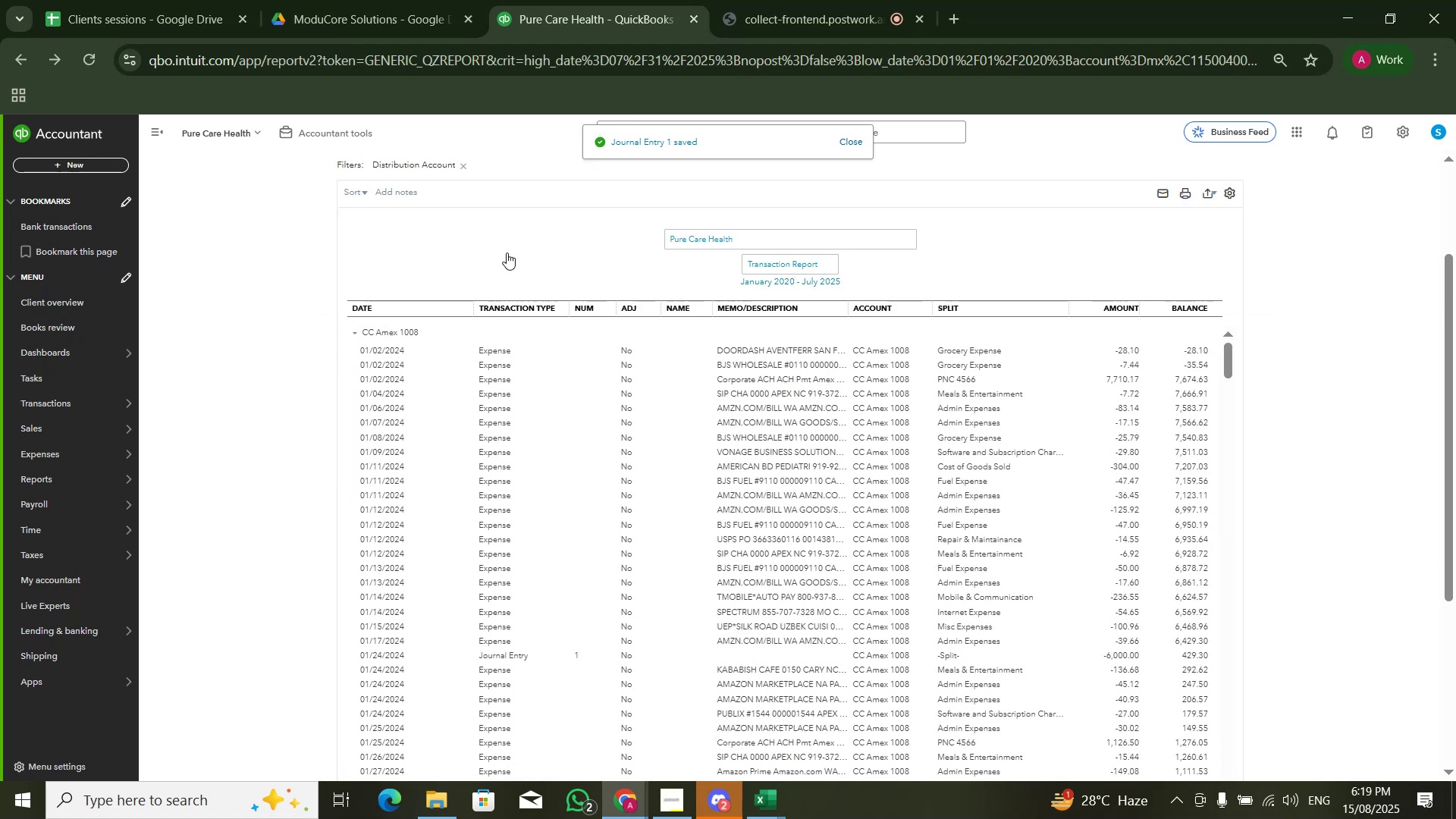 
scroll: coordinate [554, 230], scroll_direction: up, amount: 1.0
 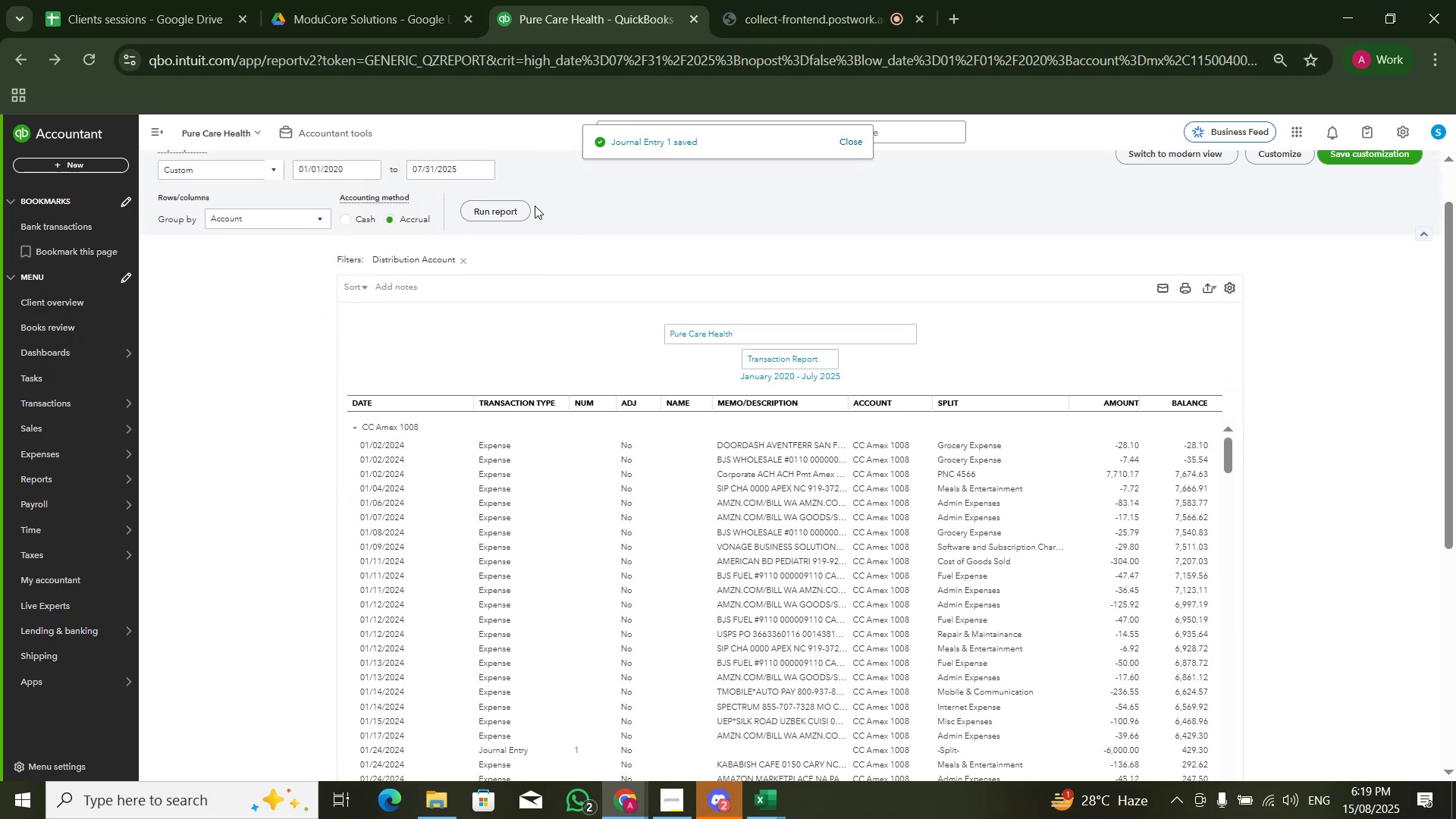 
left_click([528, 205])
 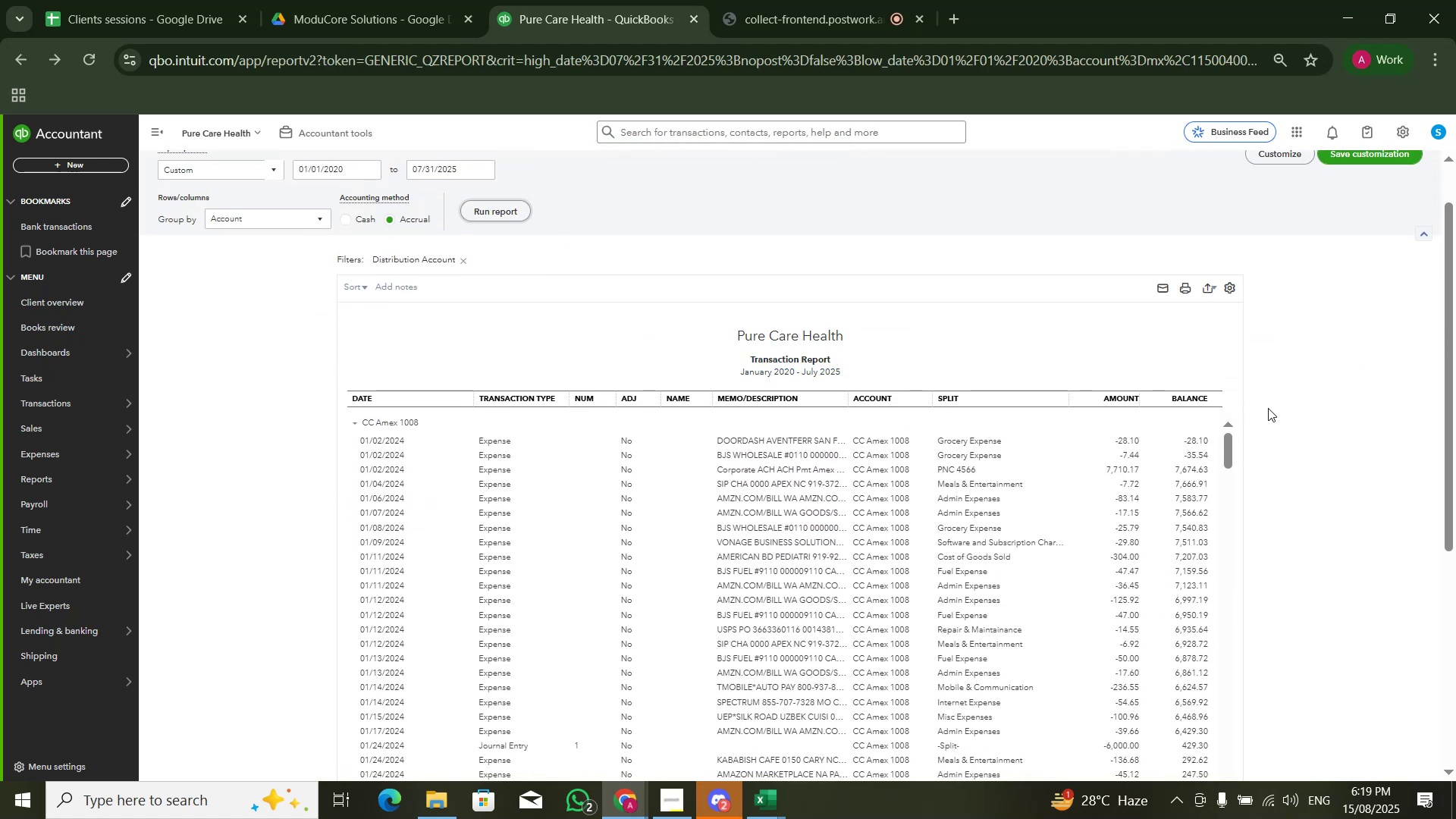 
scroll: coordinate [1269, 519], scroll_direction: down, amount: 1.0
 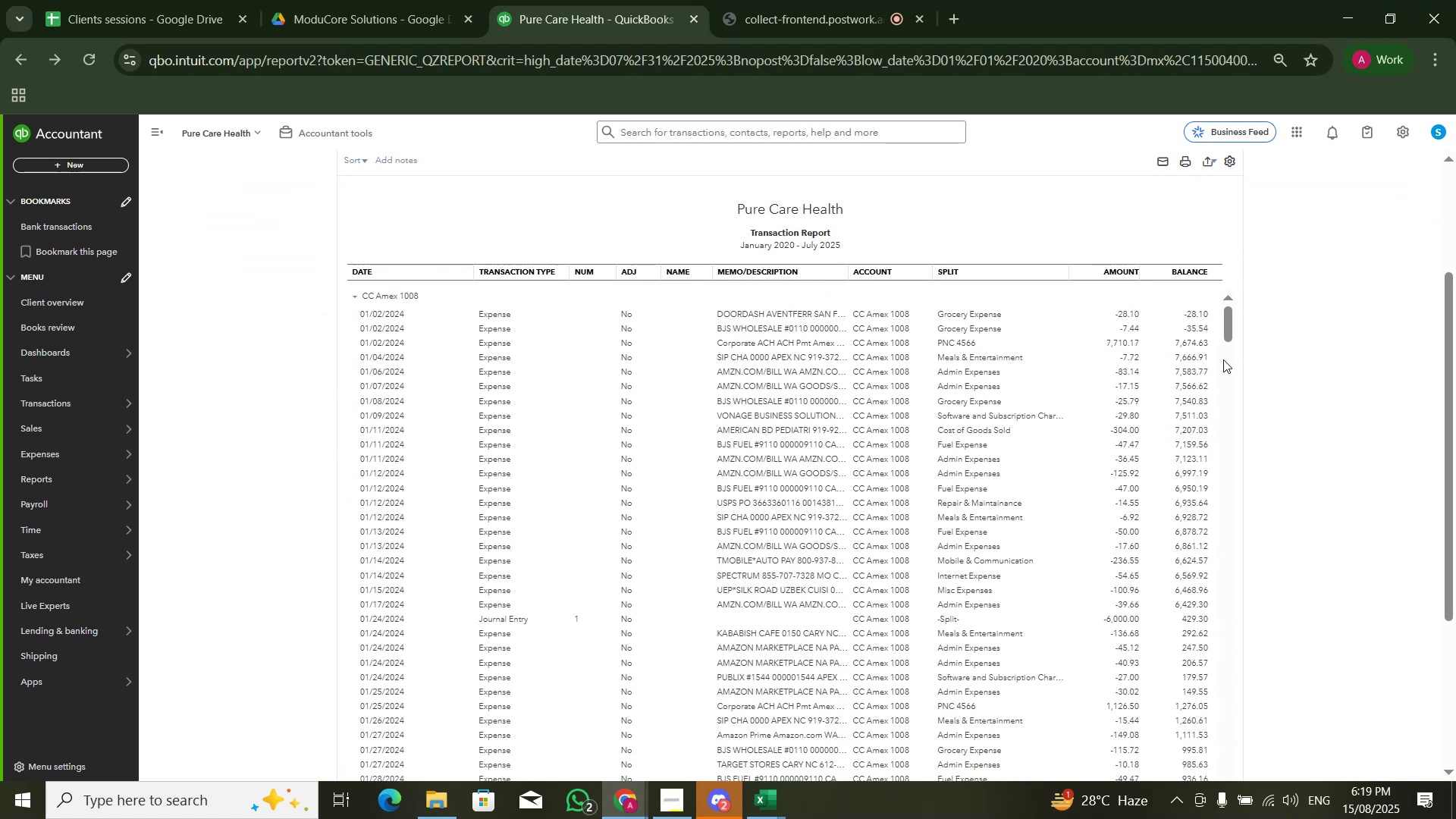 
left_click_drag(start_coordinate=[1226, 320], to_coordinate=[1228, 816])
 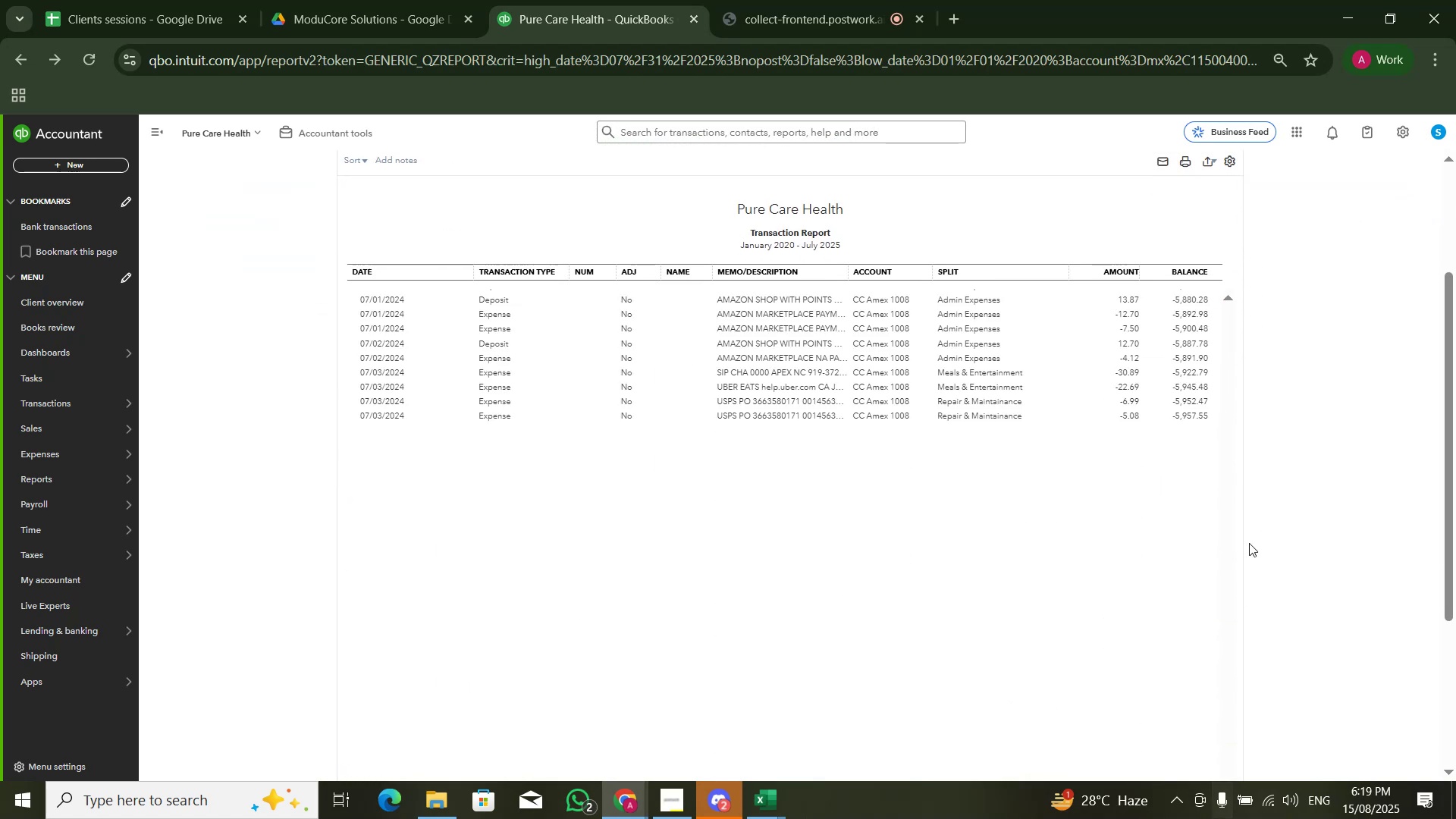 
scroll: coordinate [1254, 510], scroll_direction: down, amount: 8.0
 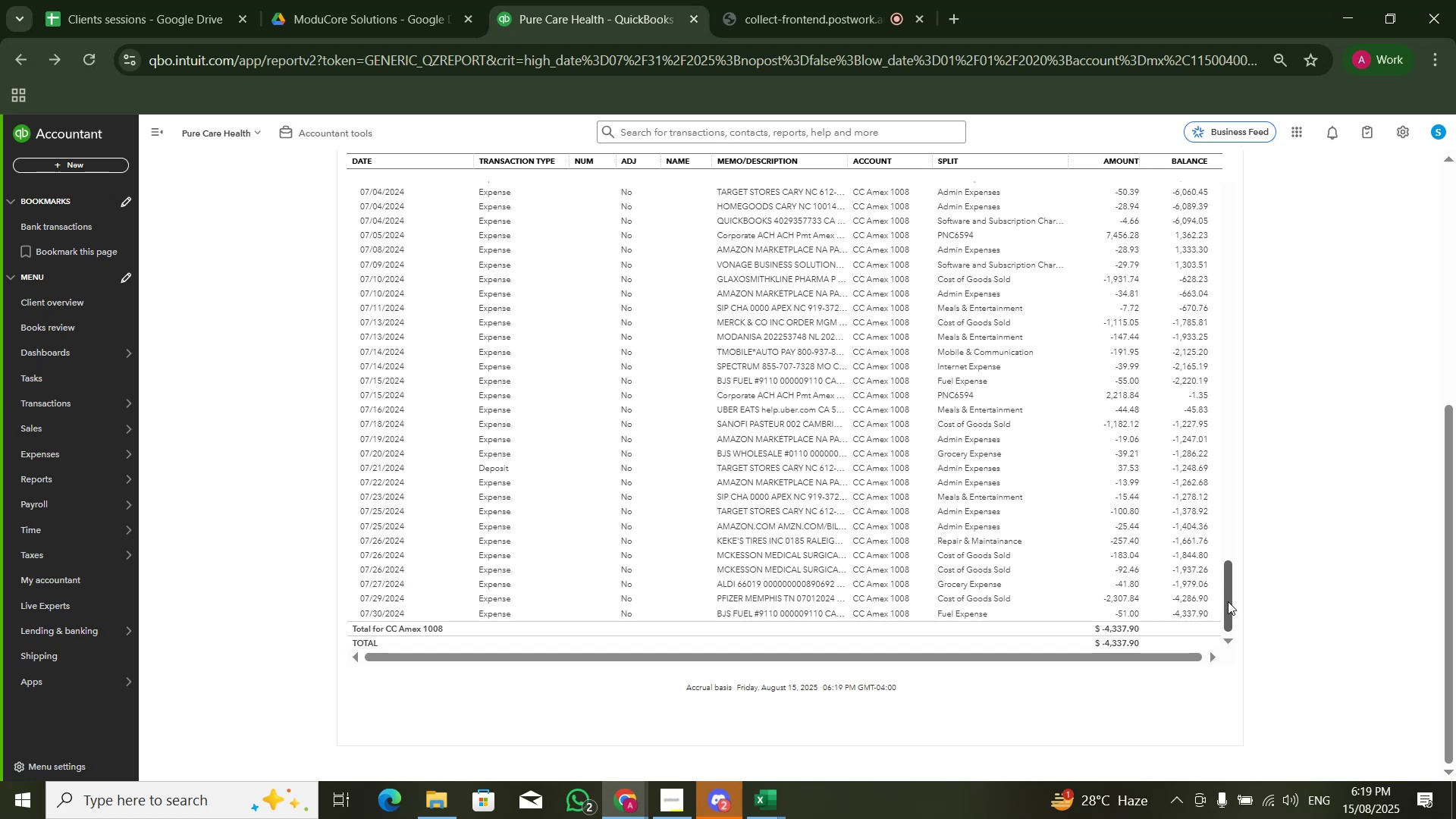 
left_click_drag(start_coordinate=[1227, 604], to_coordinate=[1222, 642])
 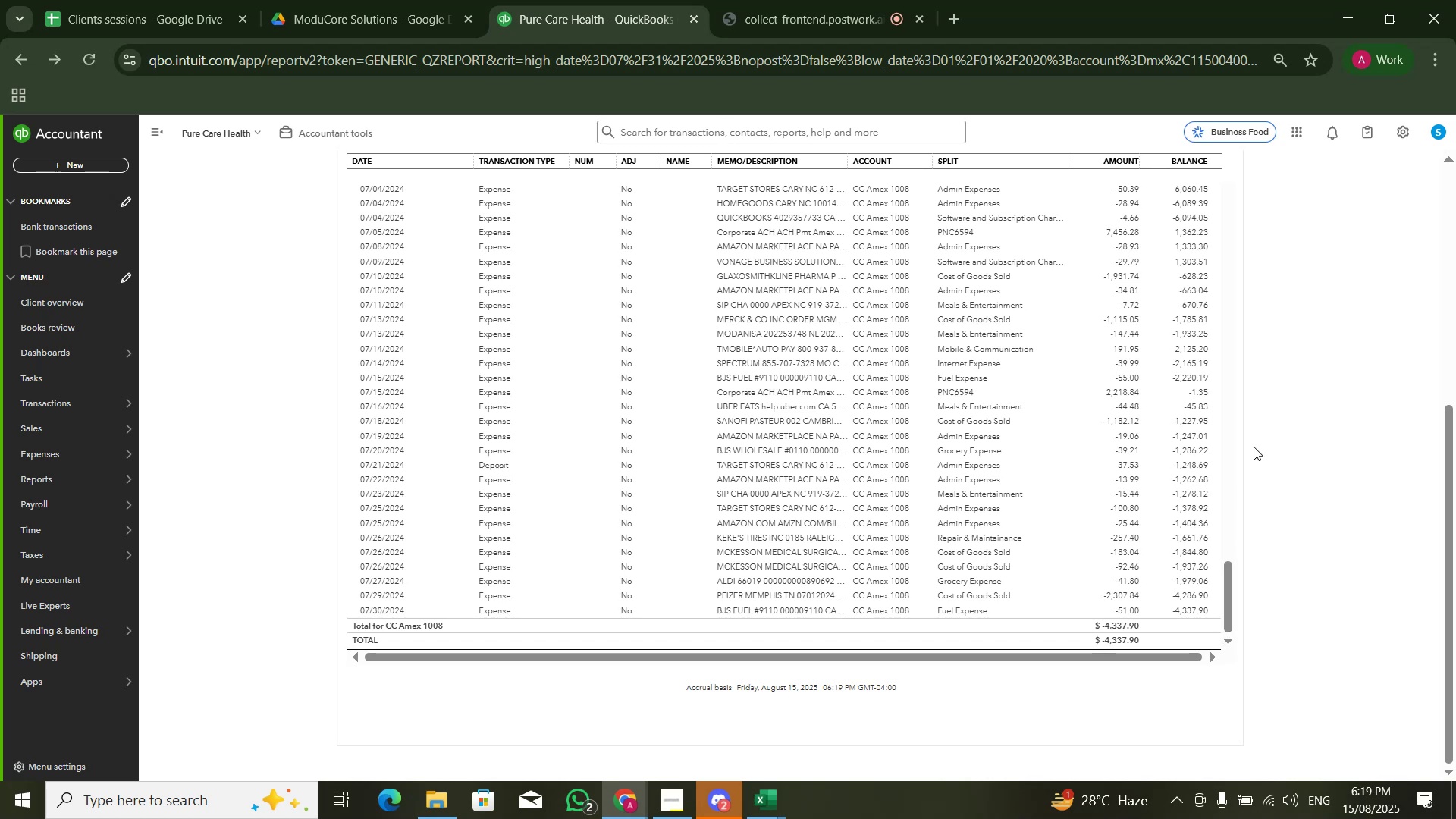 
scroll: coordinate [1274, 370], scroll_direction: up, amount: 6.0
 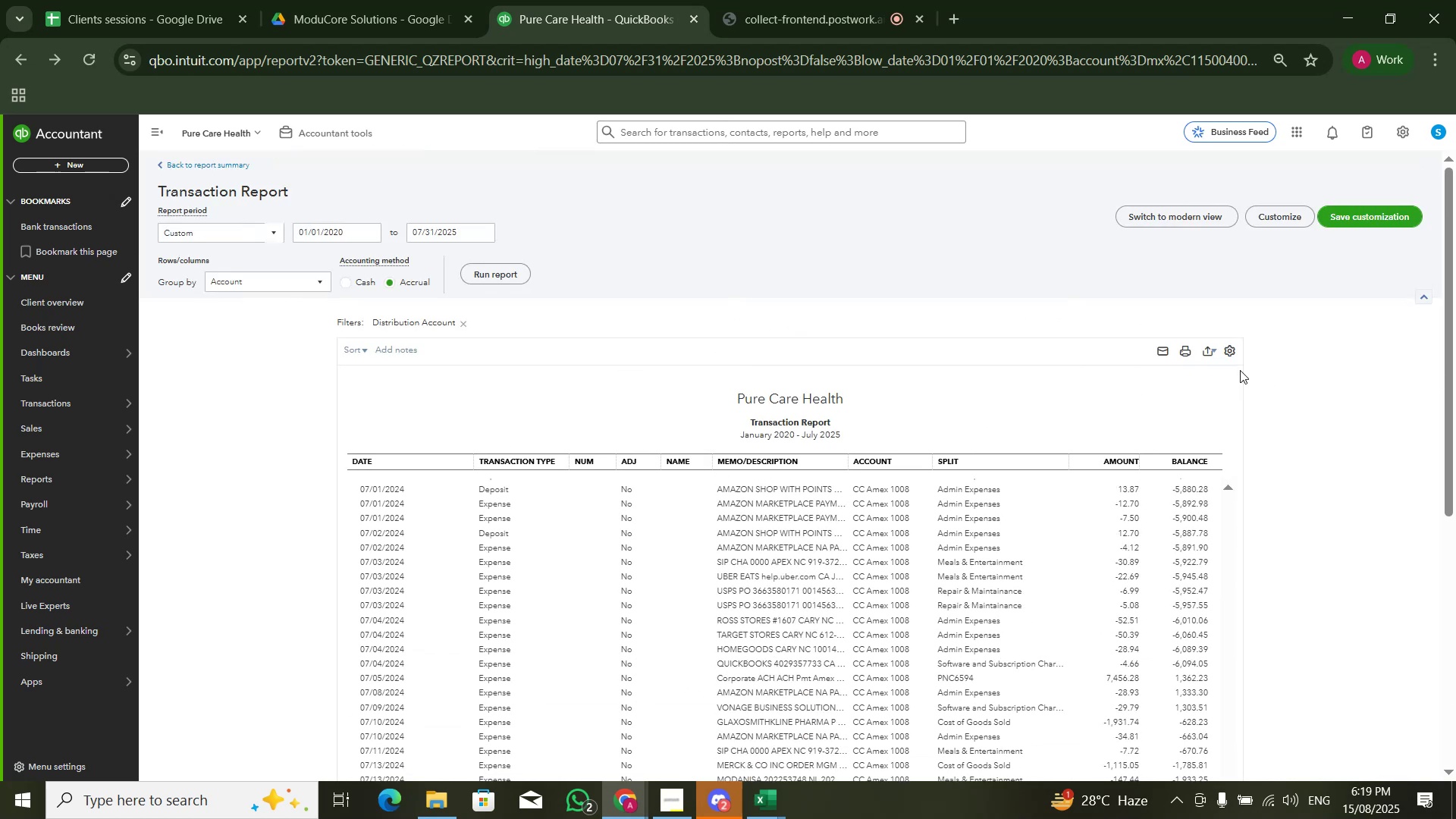 
left_click([1228, 348])
 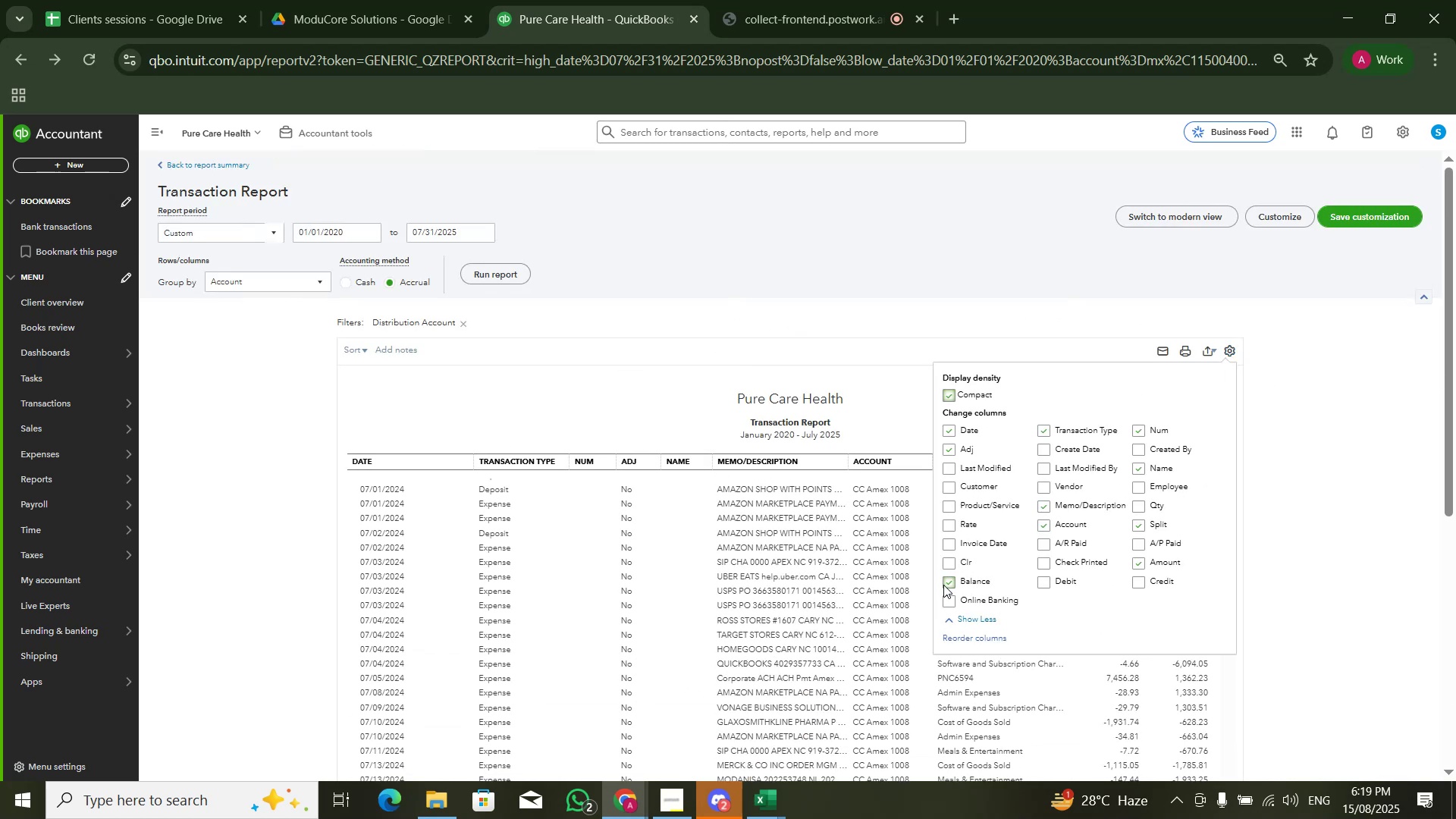 
left_click([947, 581])
 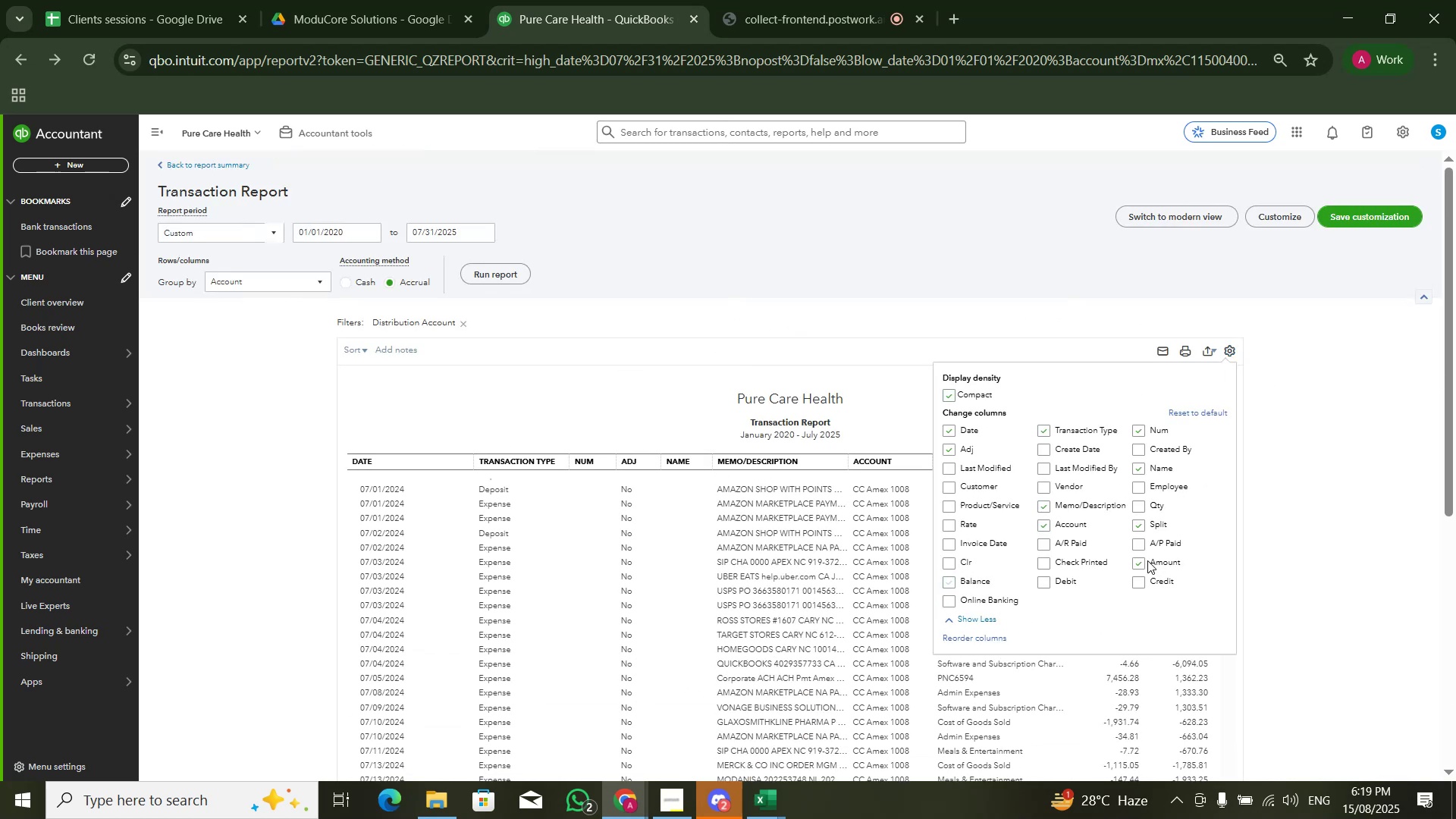 
left_click([1144, 563])
 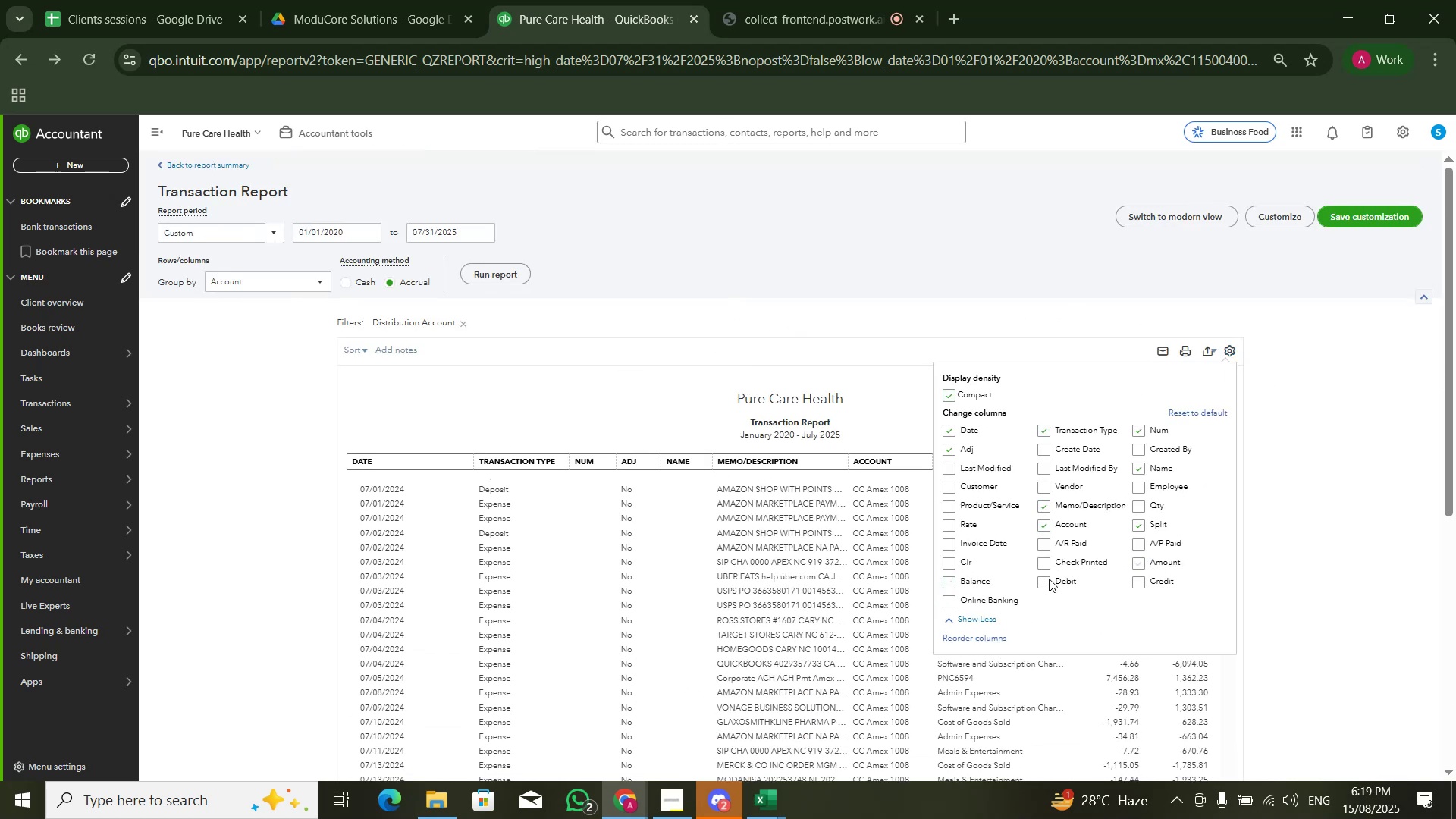 
left_click([1047, 581])
 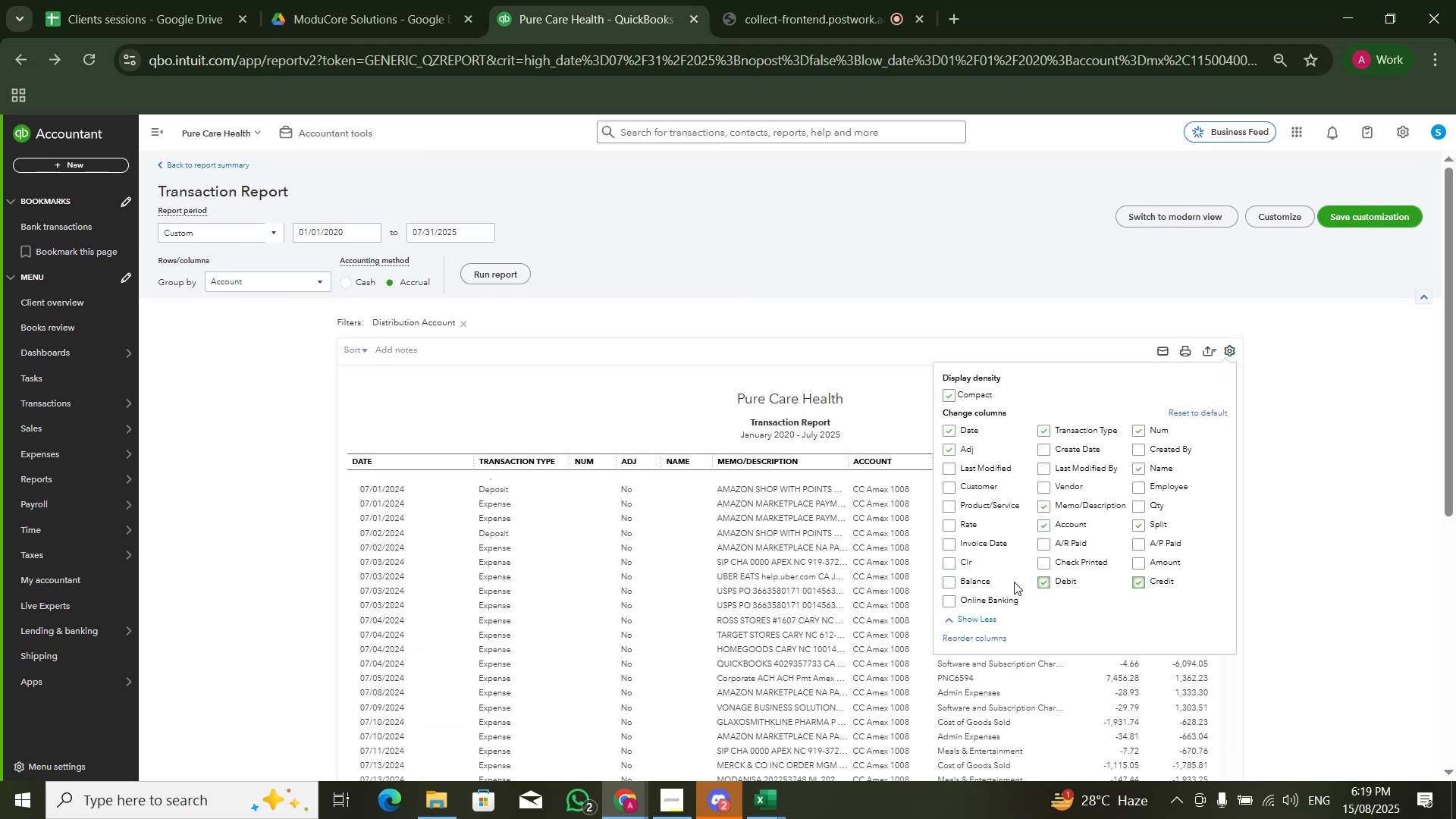 
left_click([954, 581])
 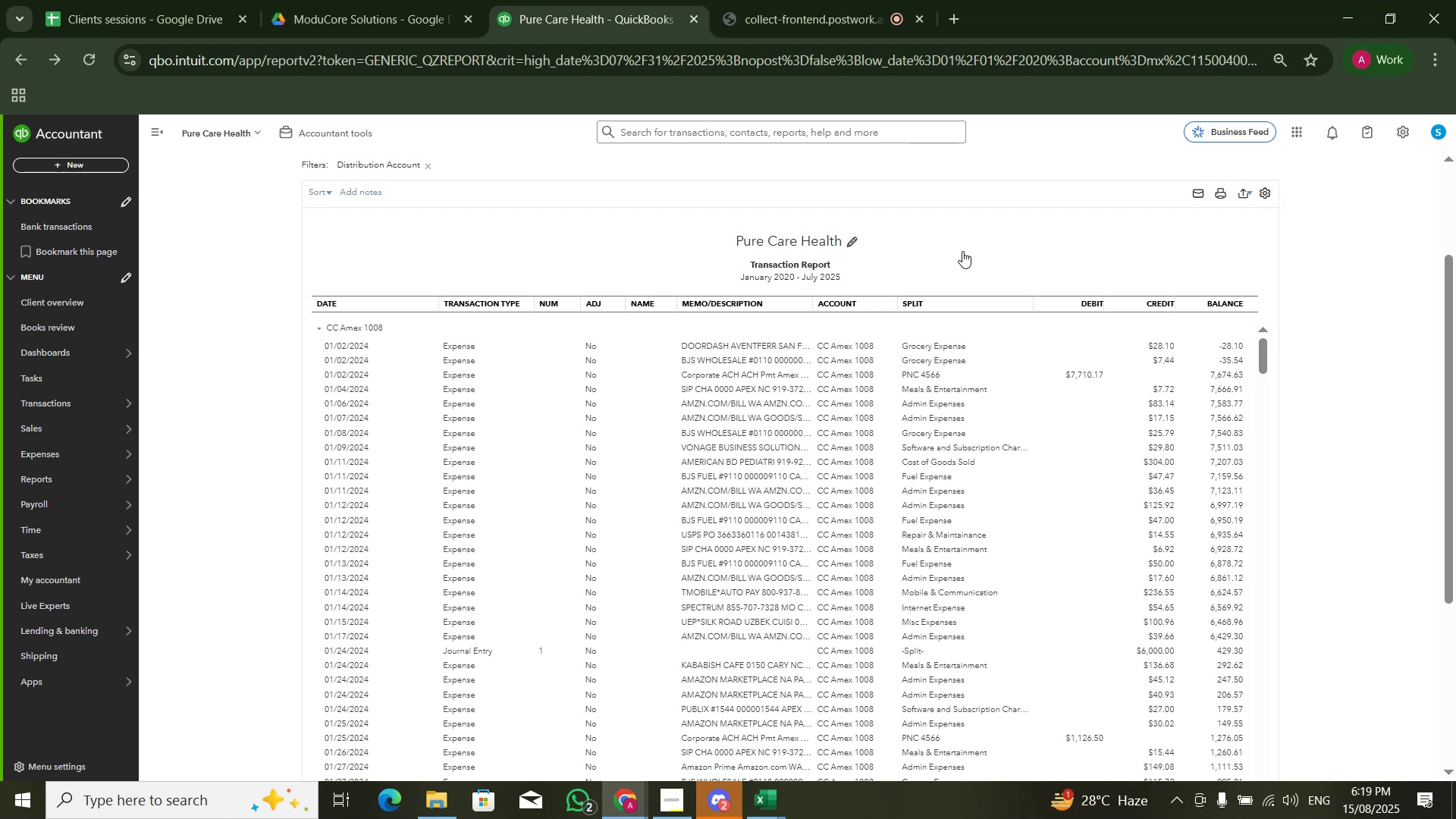 
wait(14.52)
 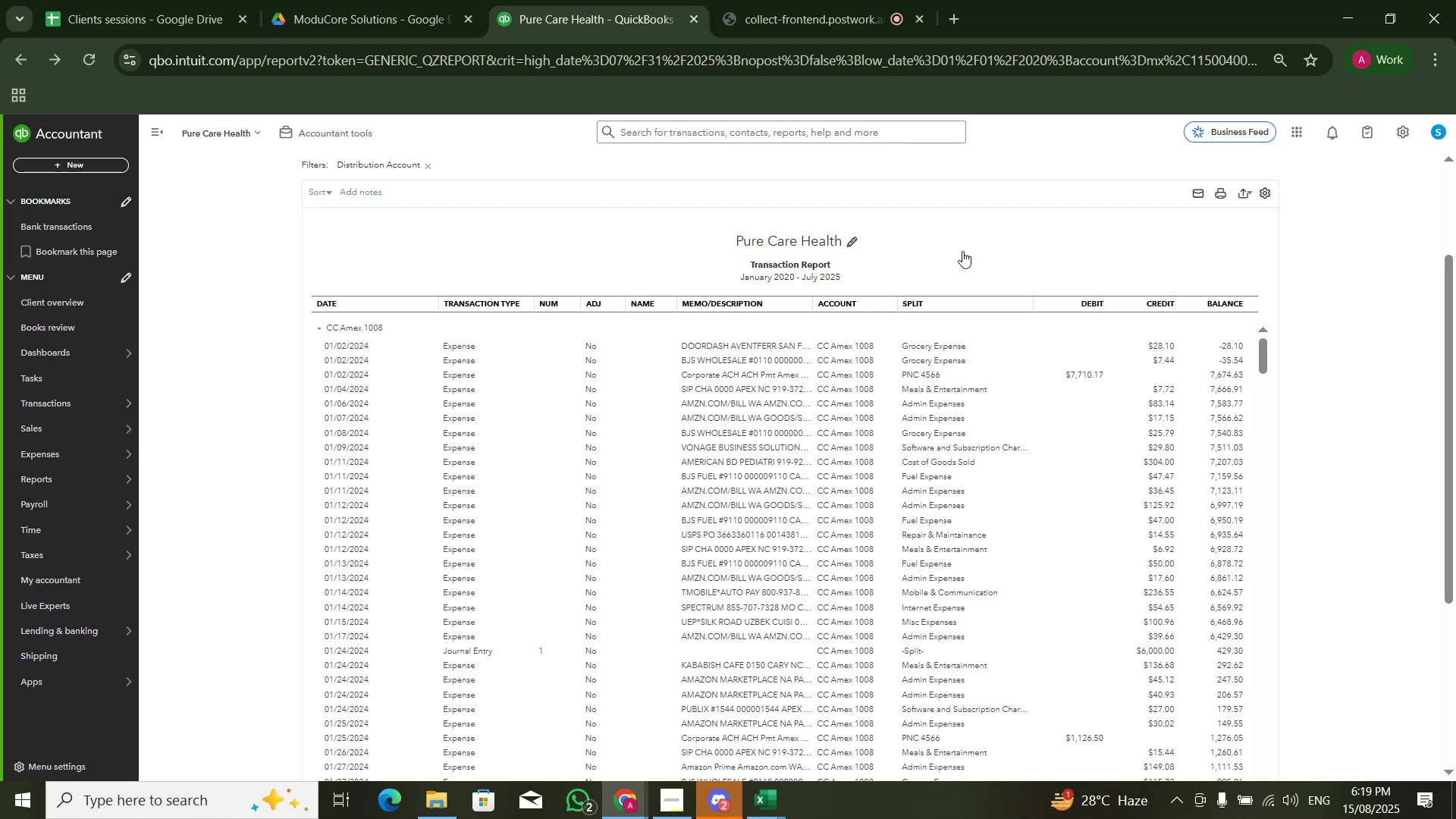 
scroll: coordinate [1200, 479], scroll_direction: down, amount: 26.0
 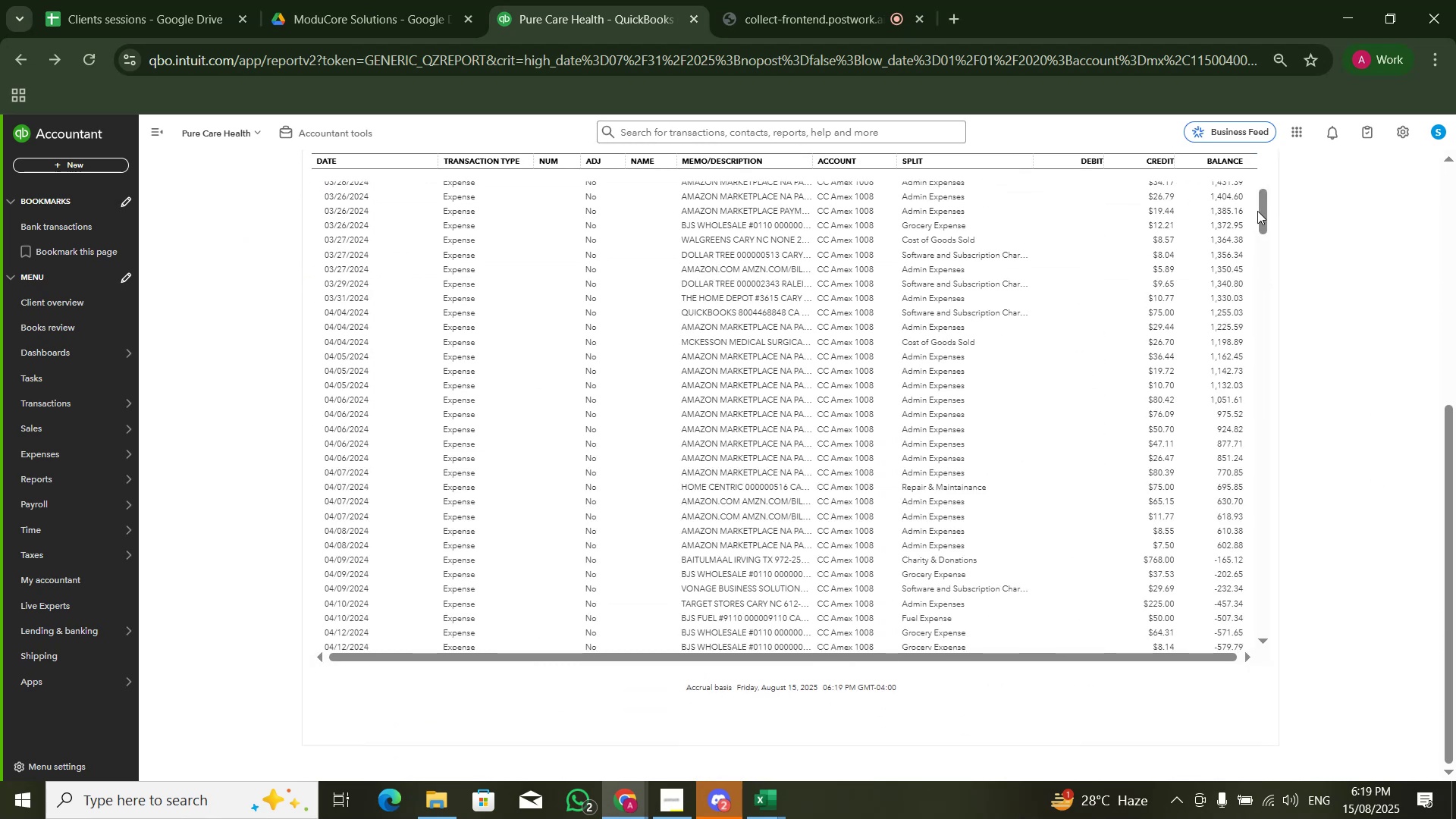 
left_click_drag(start_coordinate=[1263, 212], to_coordinate=[1260, 780])
 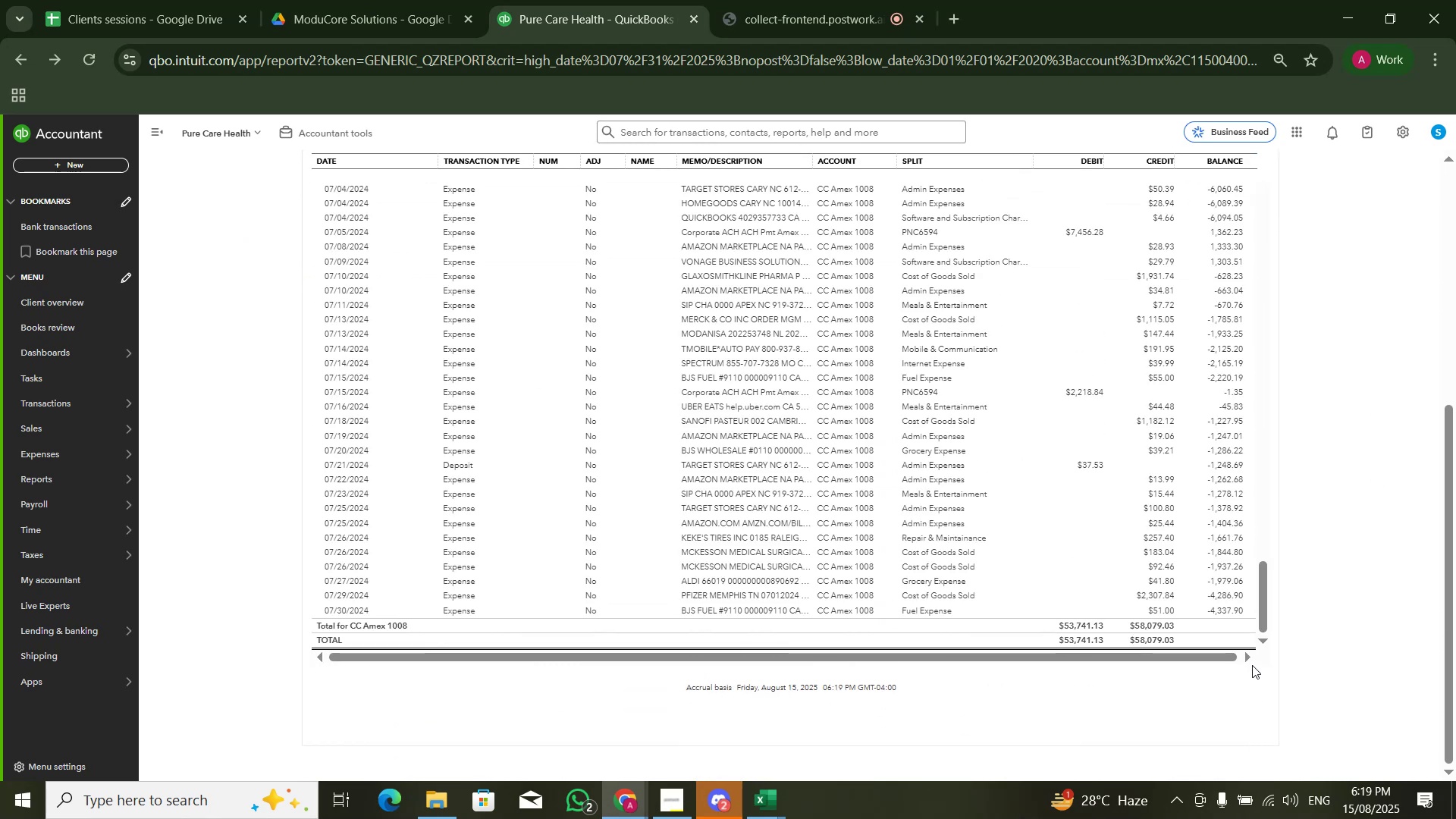 
key(Alt+AltLeft)
 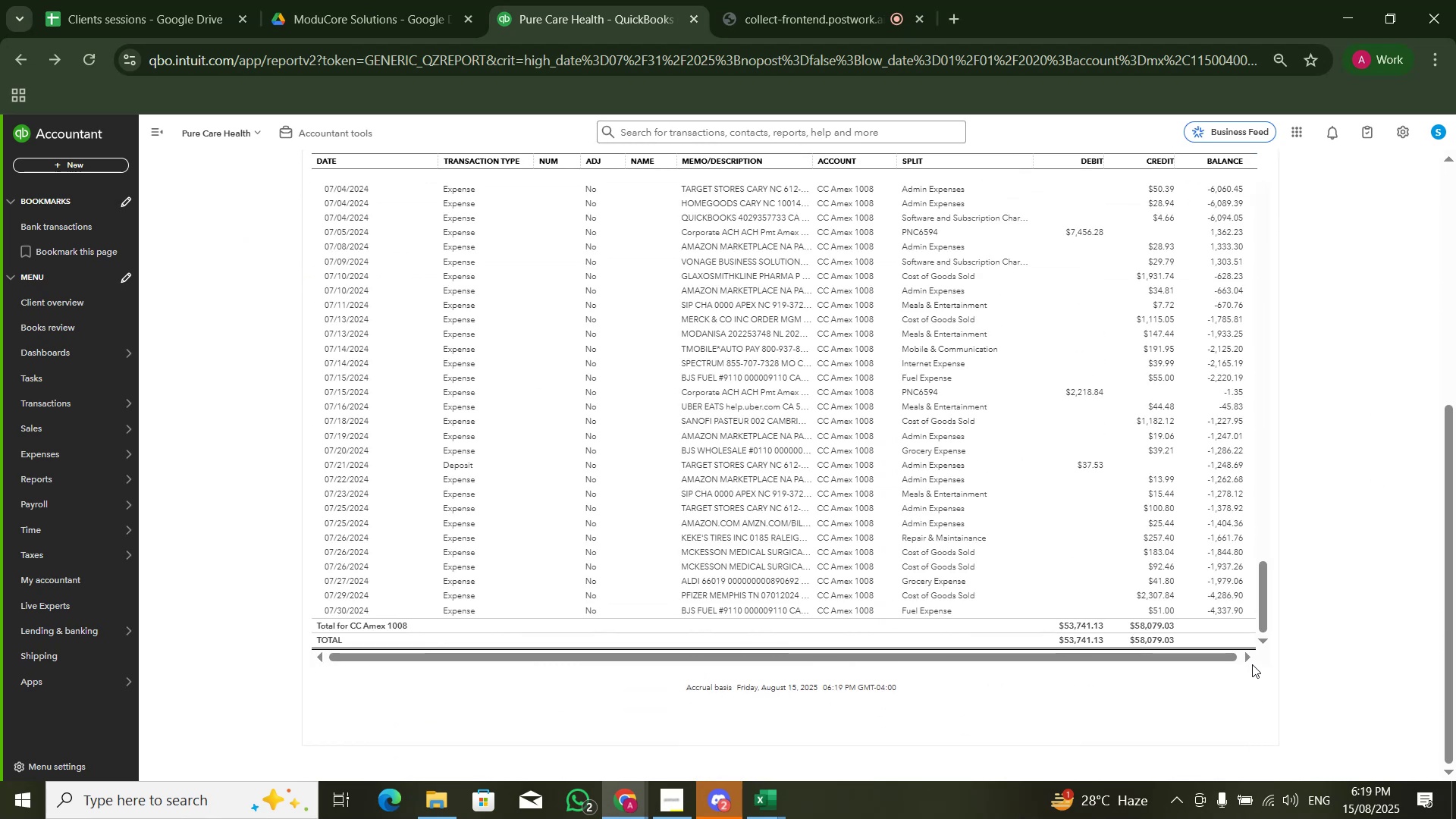 
key(Alt+Tab)
 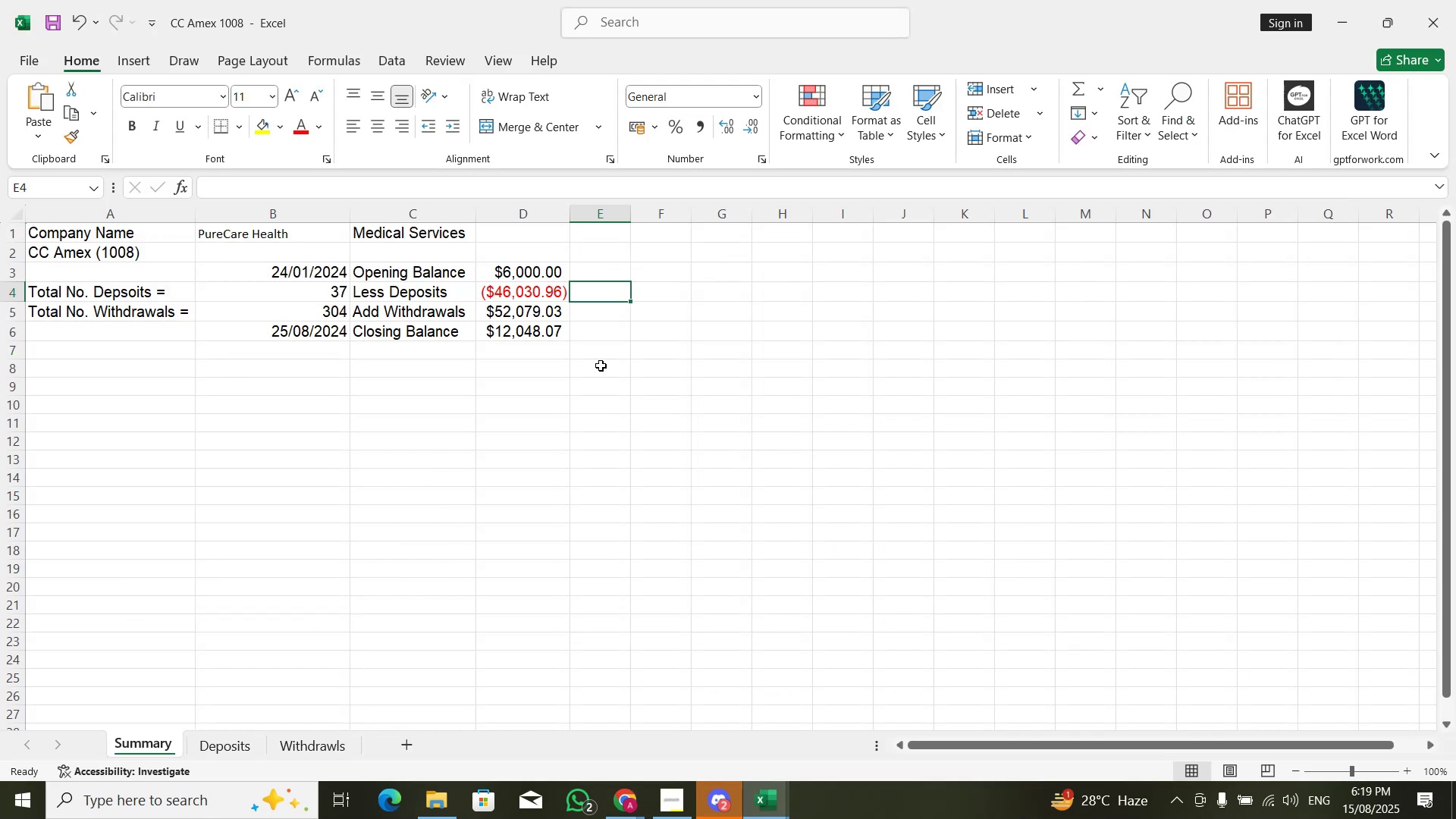 
key(Alt+Tab)
 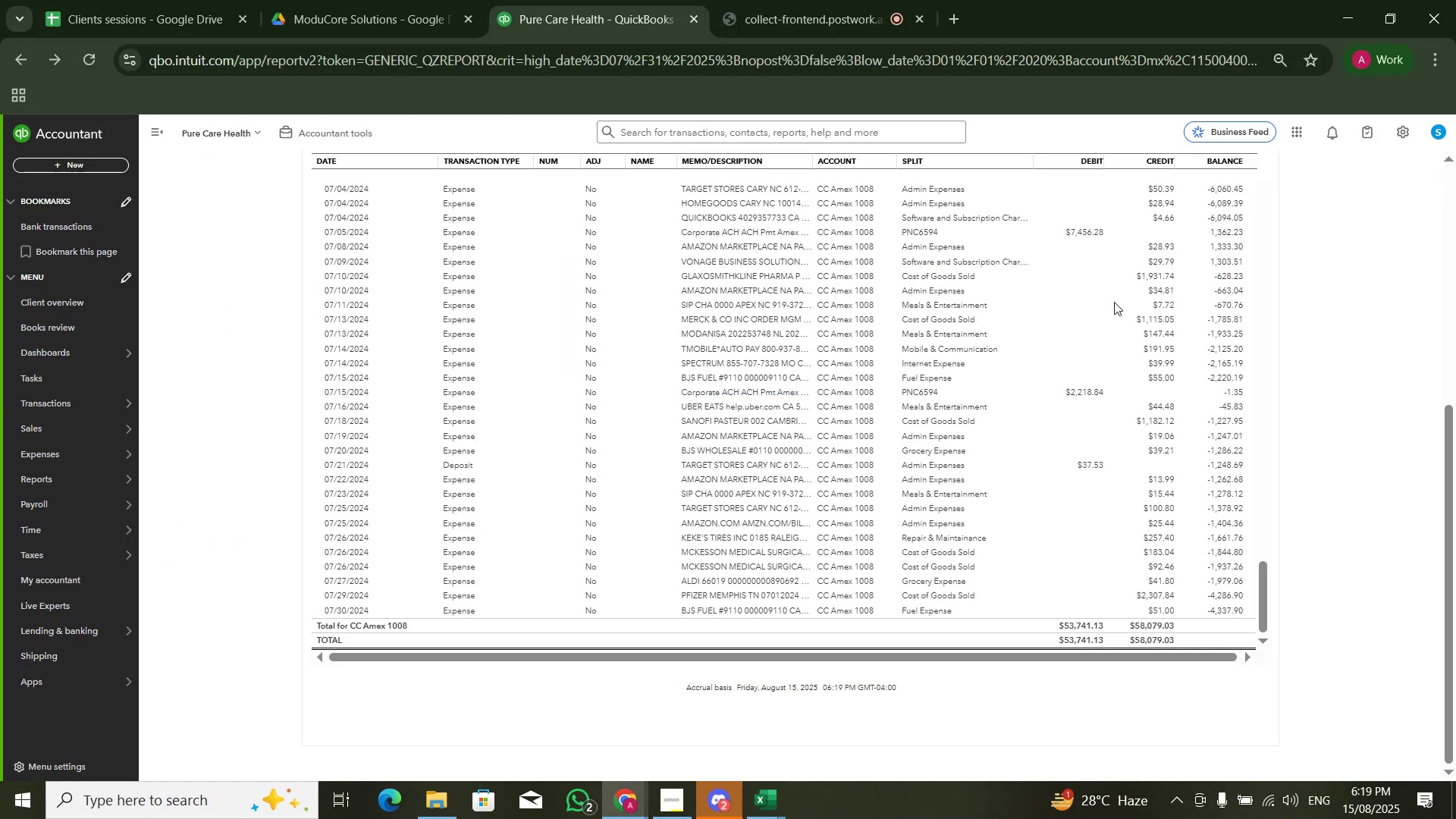 
scroll: coordinate [1169, 292], scroll_direction: up, amount: 11.0
 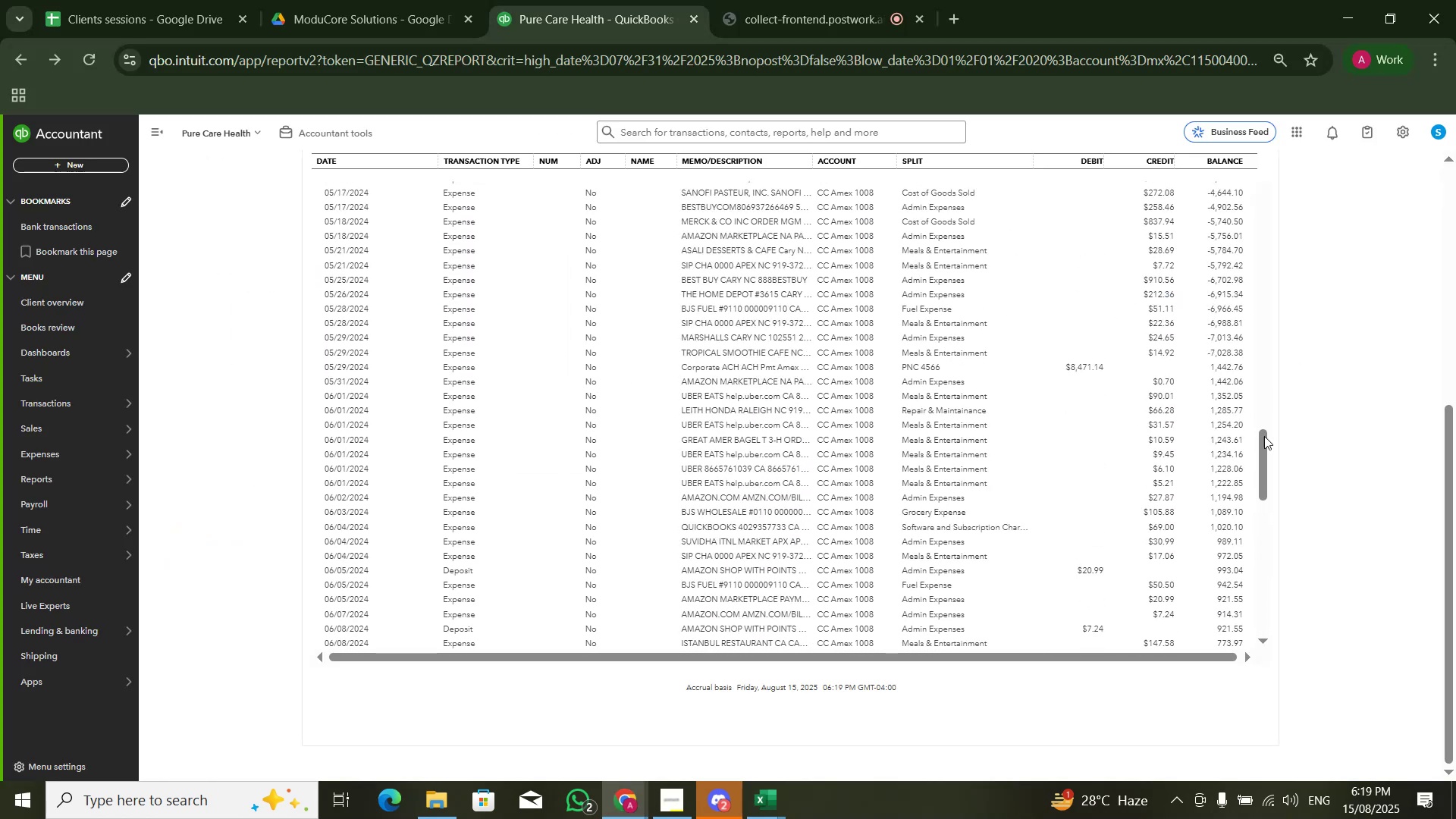 
left_click_drag(start_coordinate=[1256, 463], to_coordinate=[1260, 110])
 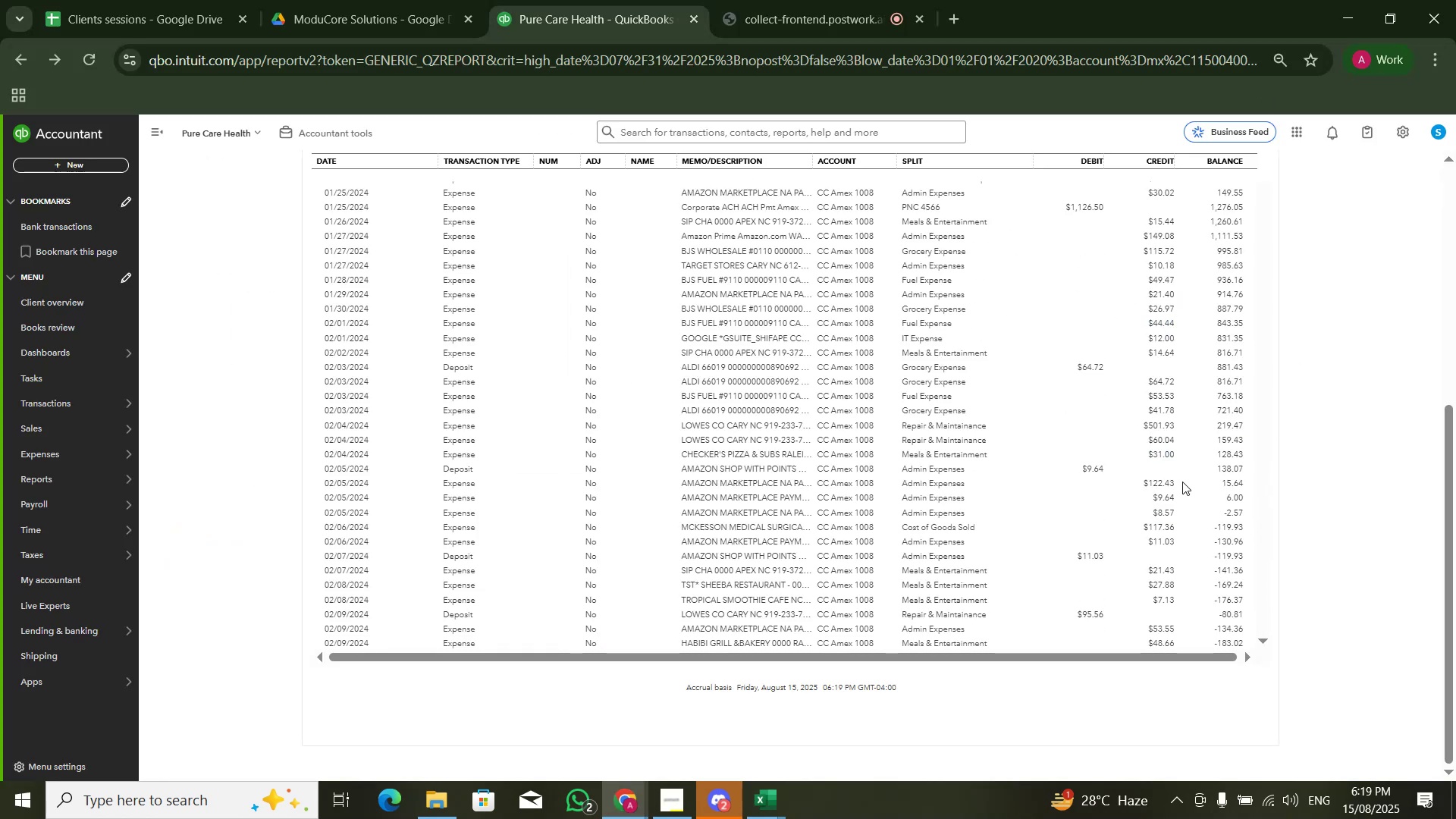 
scroll: coordinate [1201, 620], scroll_direction: up, amount: 9.0
 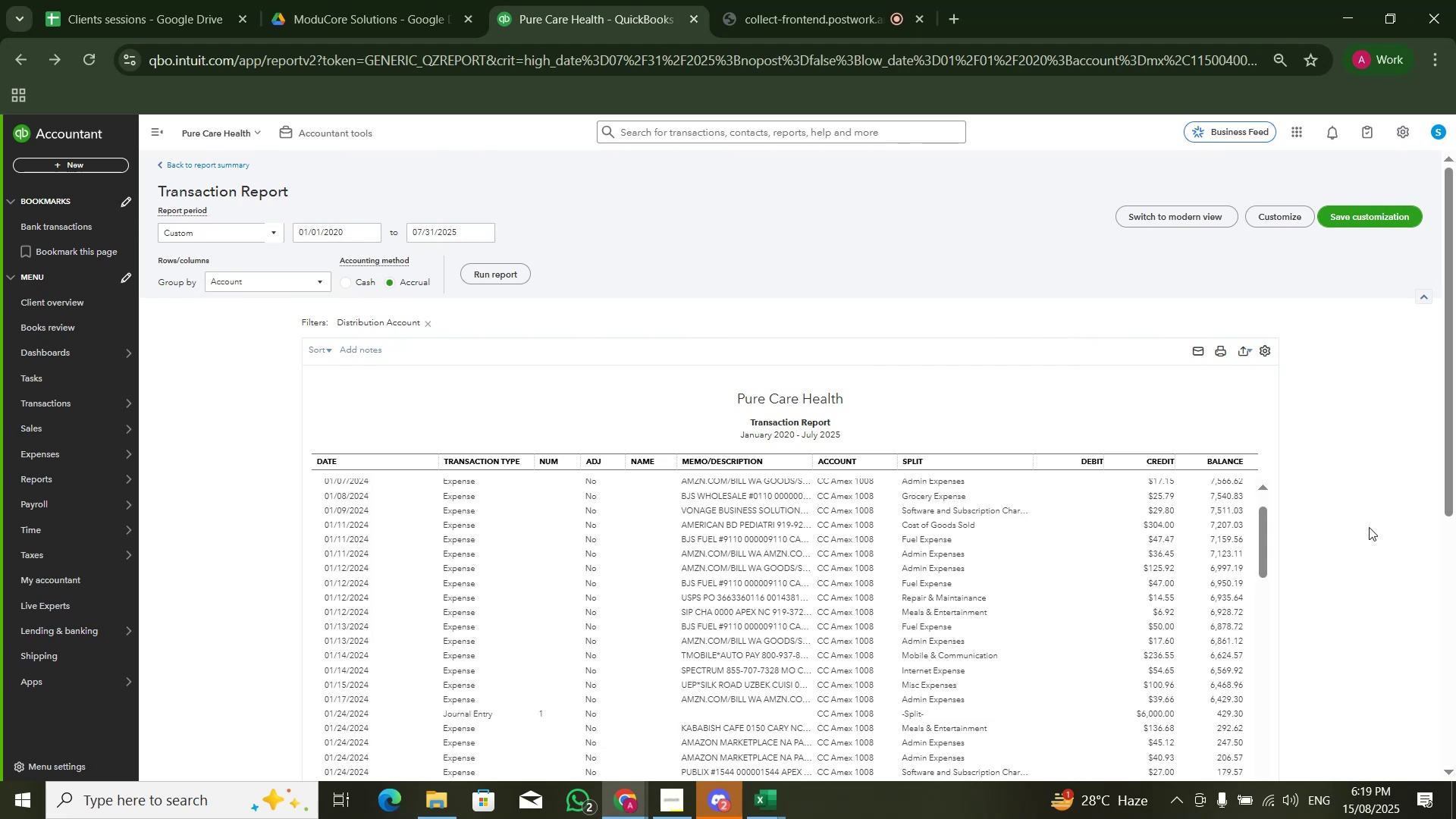 
scroll: coordinate [1369, 528], scroll_direction: down, amount: 3.0
 